 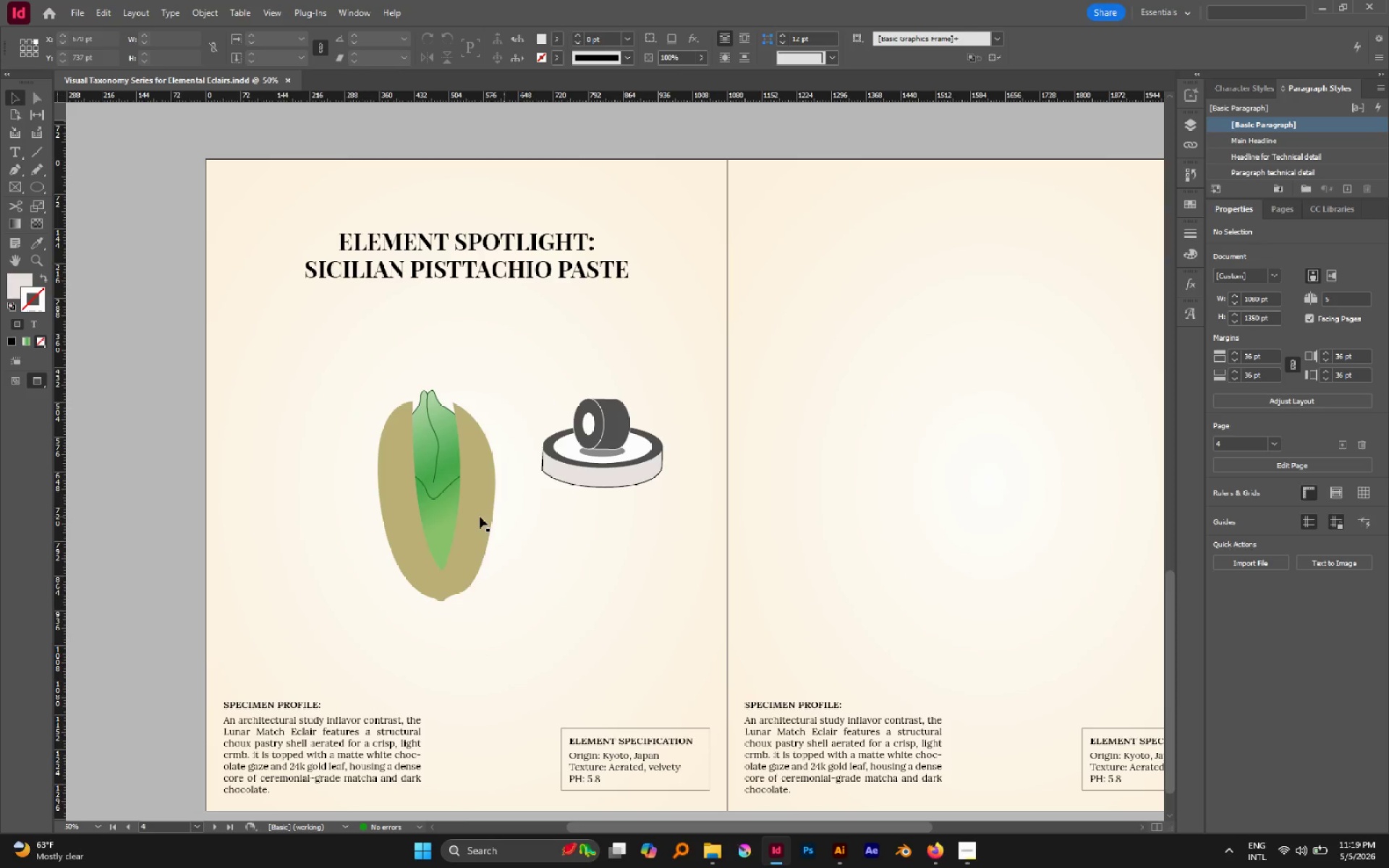 
hold_key(key=AltLeft, duration=0.83)
scroll: coordinate [415, 506], scroll_direction: down, amount: 1.0
 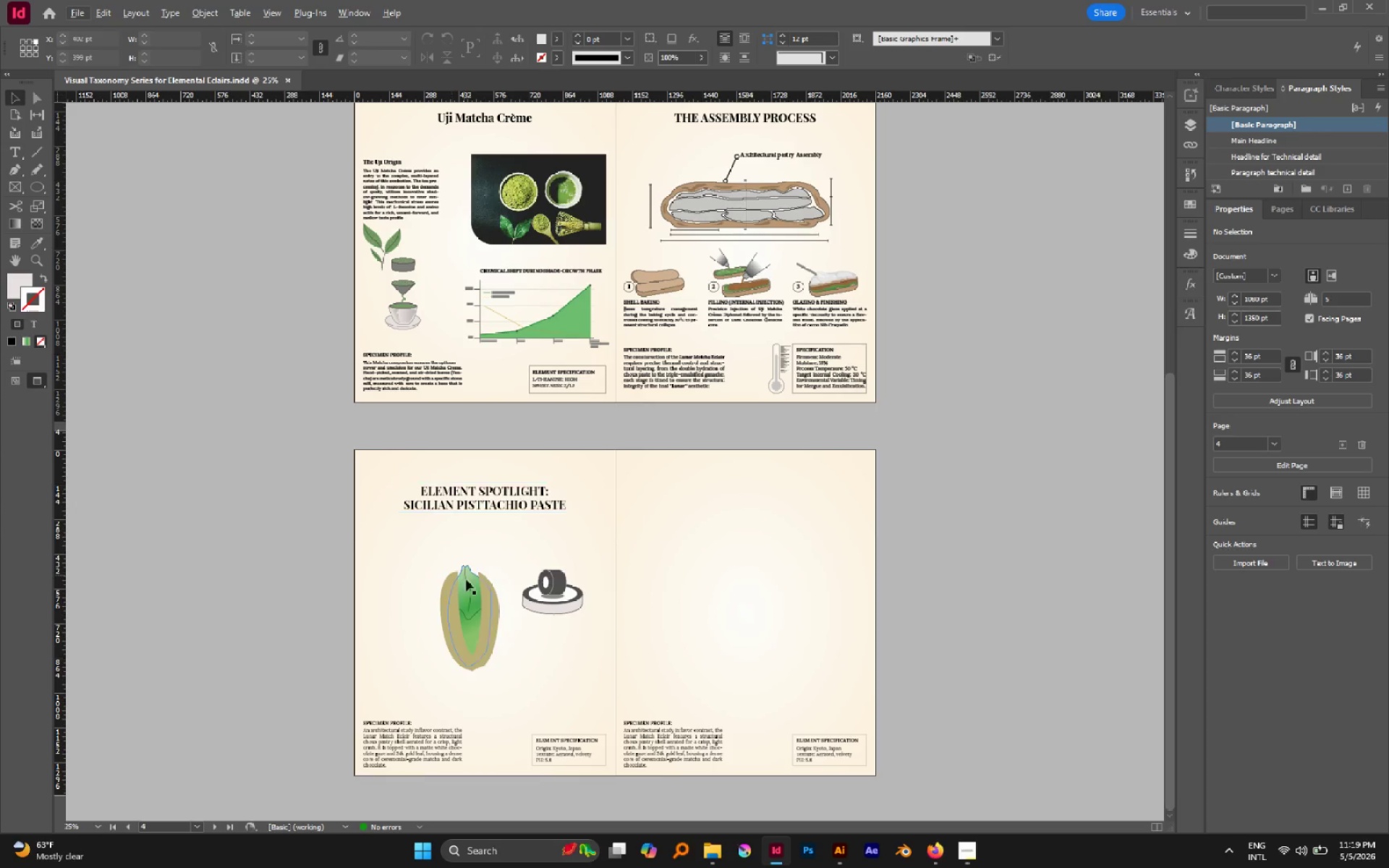 
hold_key(key=AltLeft, duration=0.57)
scroll: coordinate [493, 649], scroll_direction: up, amount: 2.0
 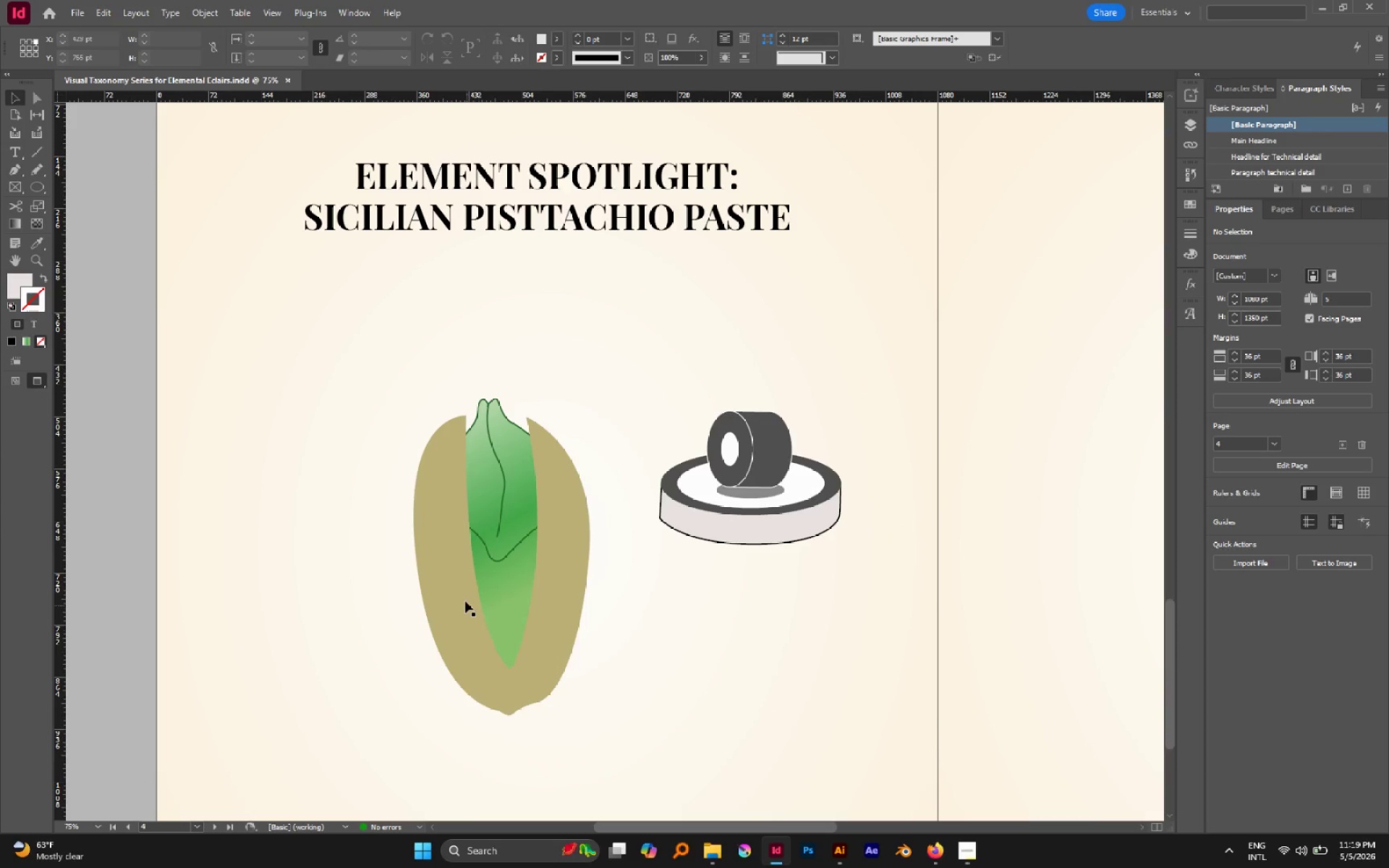 
scroll: coordinate [464, 597], scroll_direction: down, amount: 2.0
 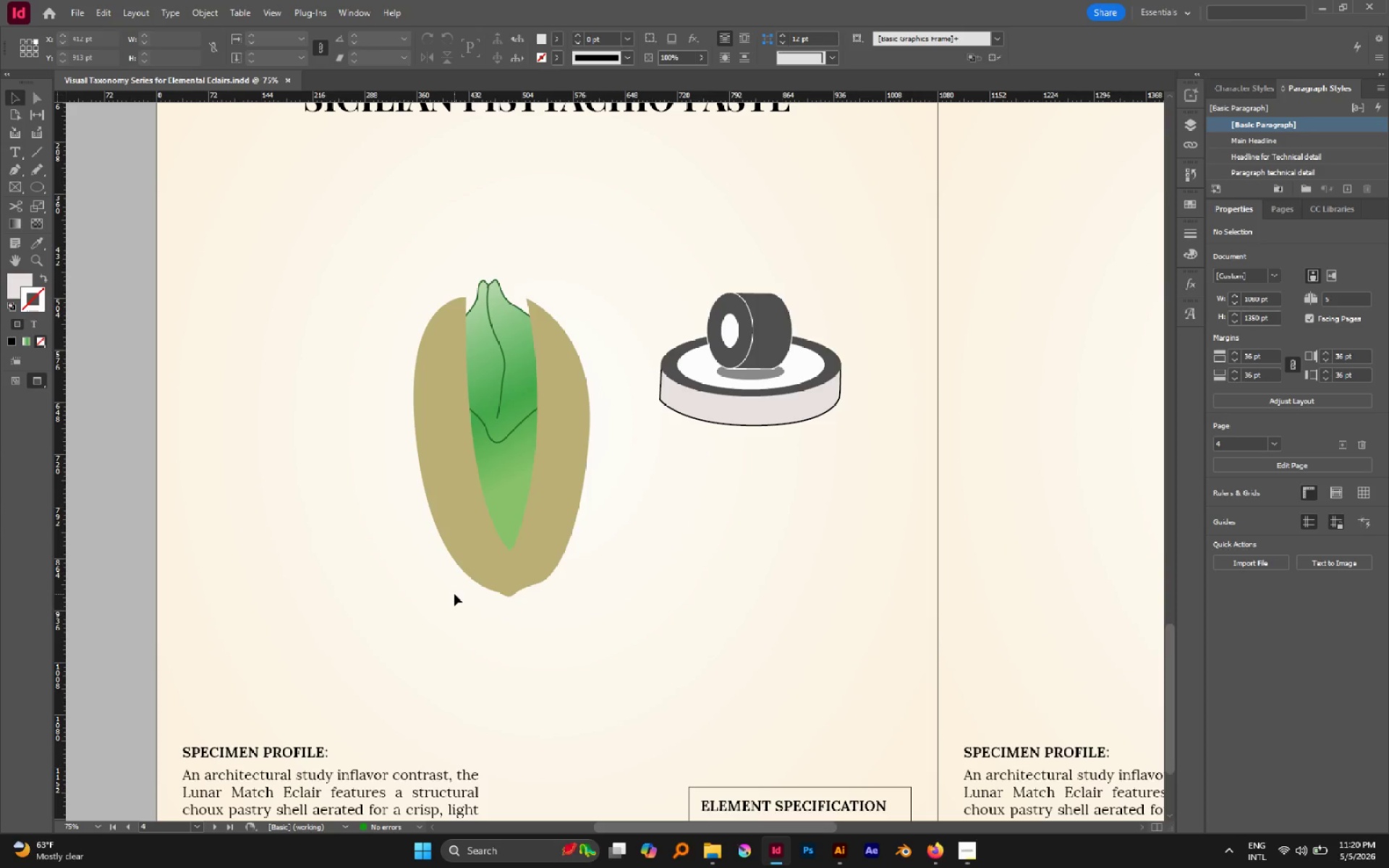 
wait(11.71)
 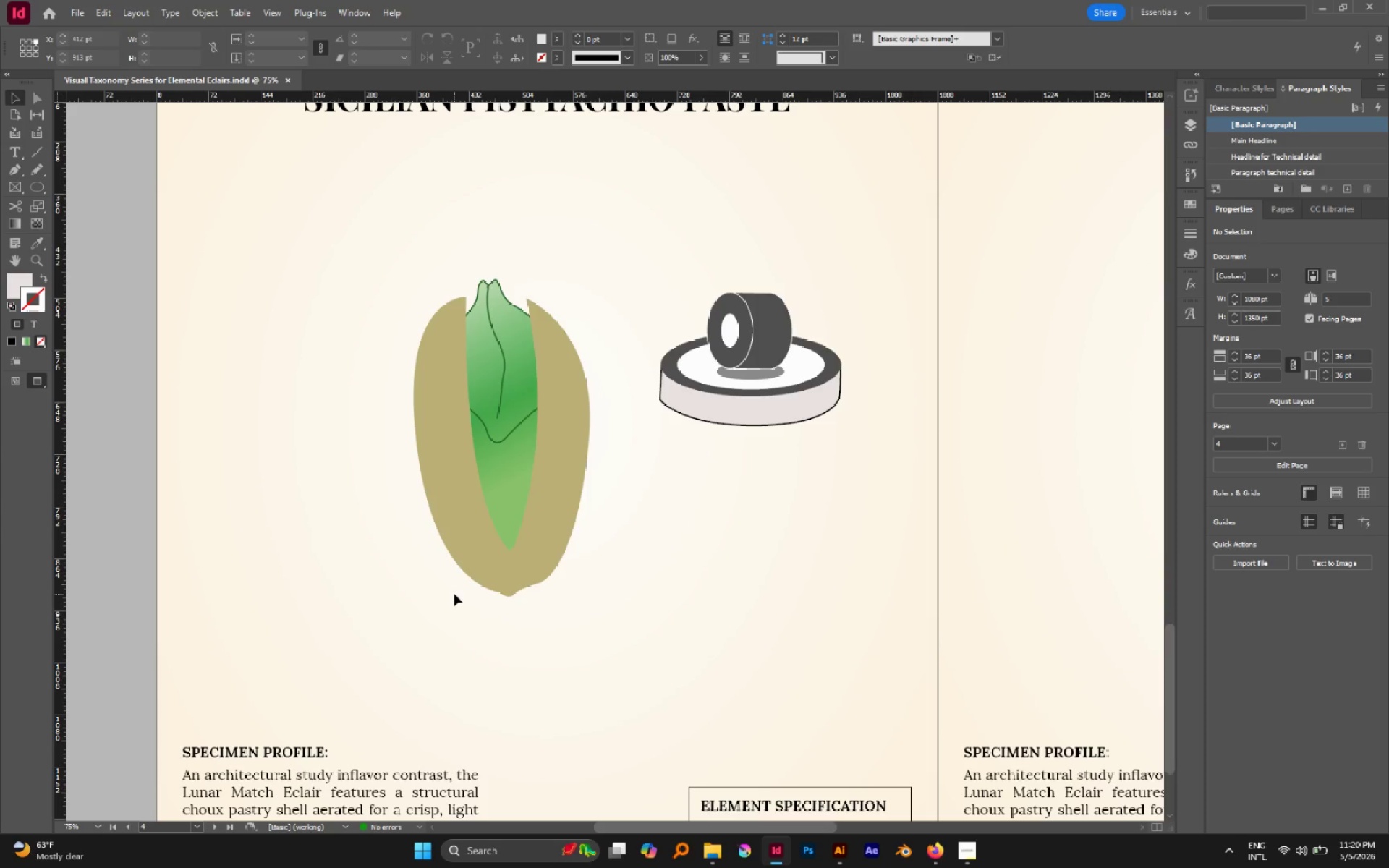 
left_click([348, 475])
 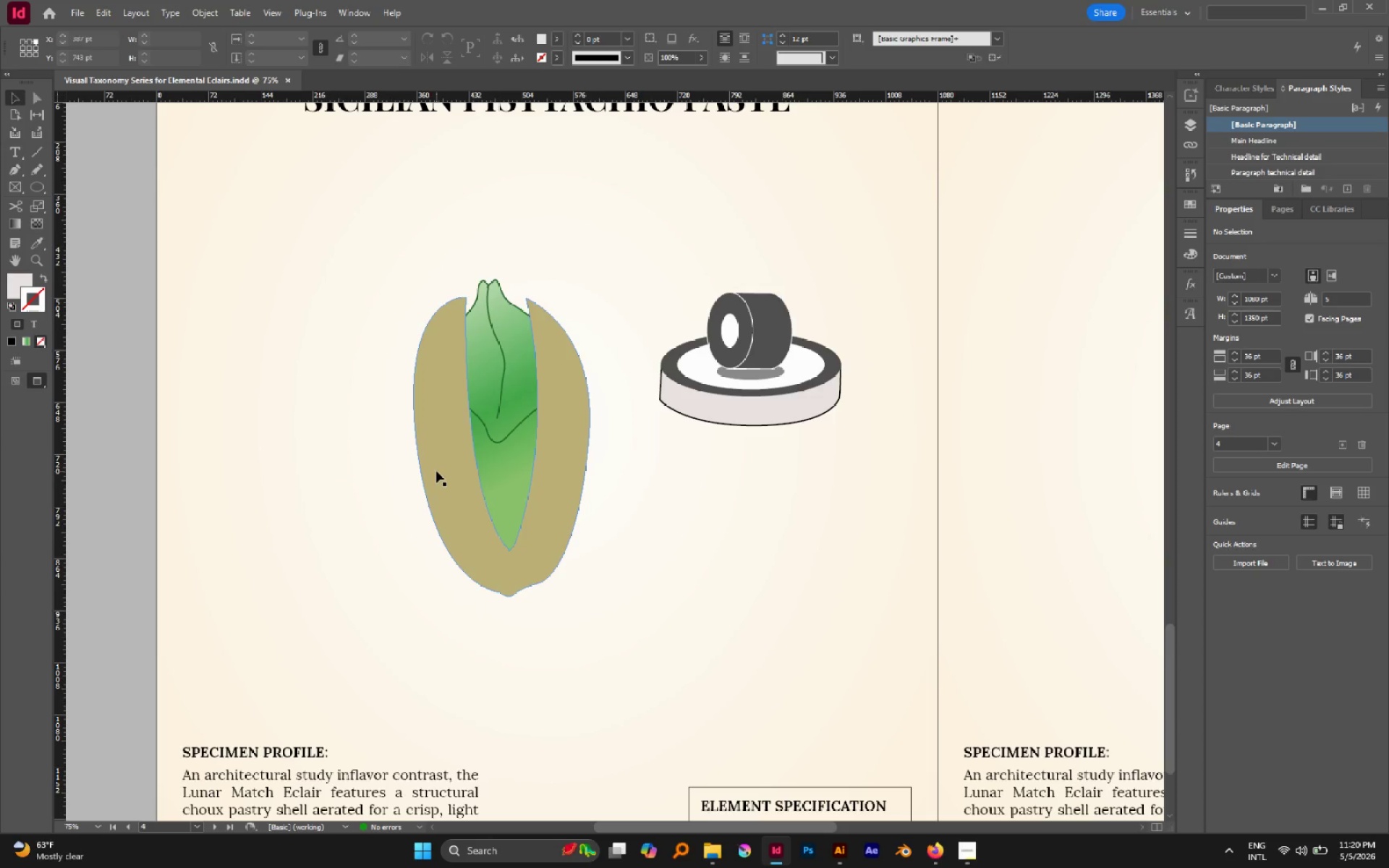 
left_click([436, 471])
 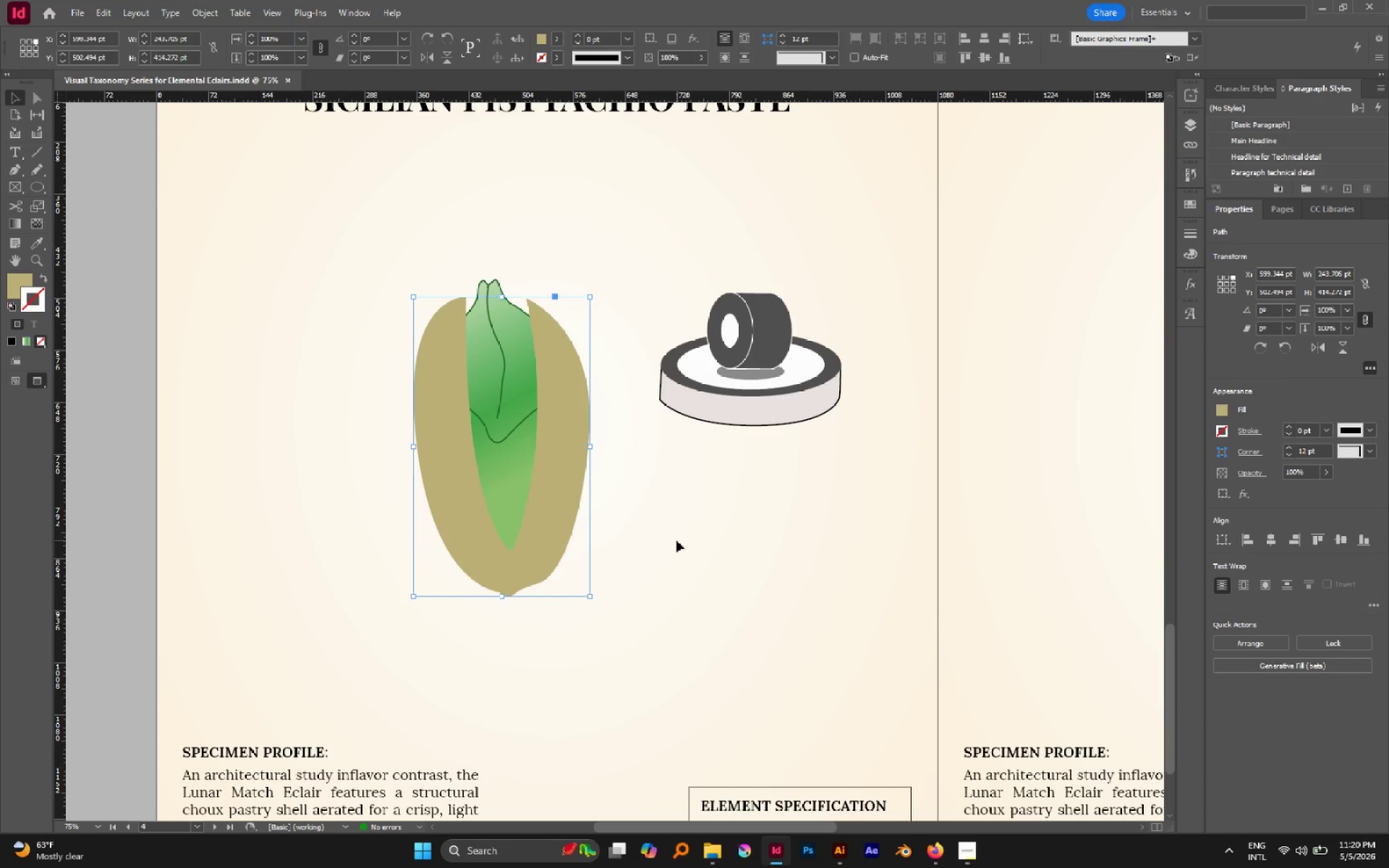 
wait(18.12)
 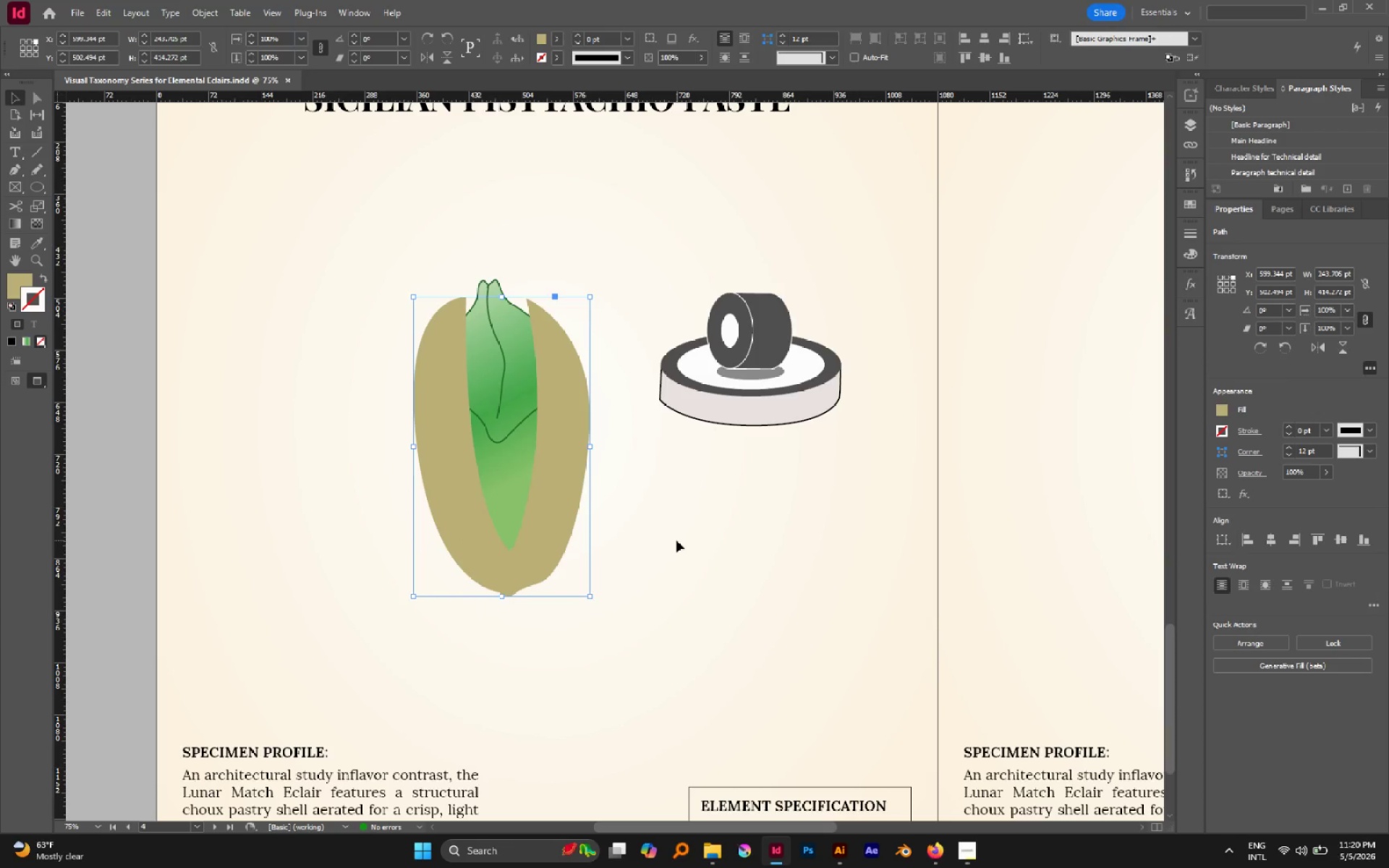 
hold_key(key=AltLeft, duration=0.5)
scroll: coordinate [673, 535], scroll_direction: down, amount: 3.0
 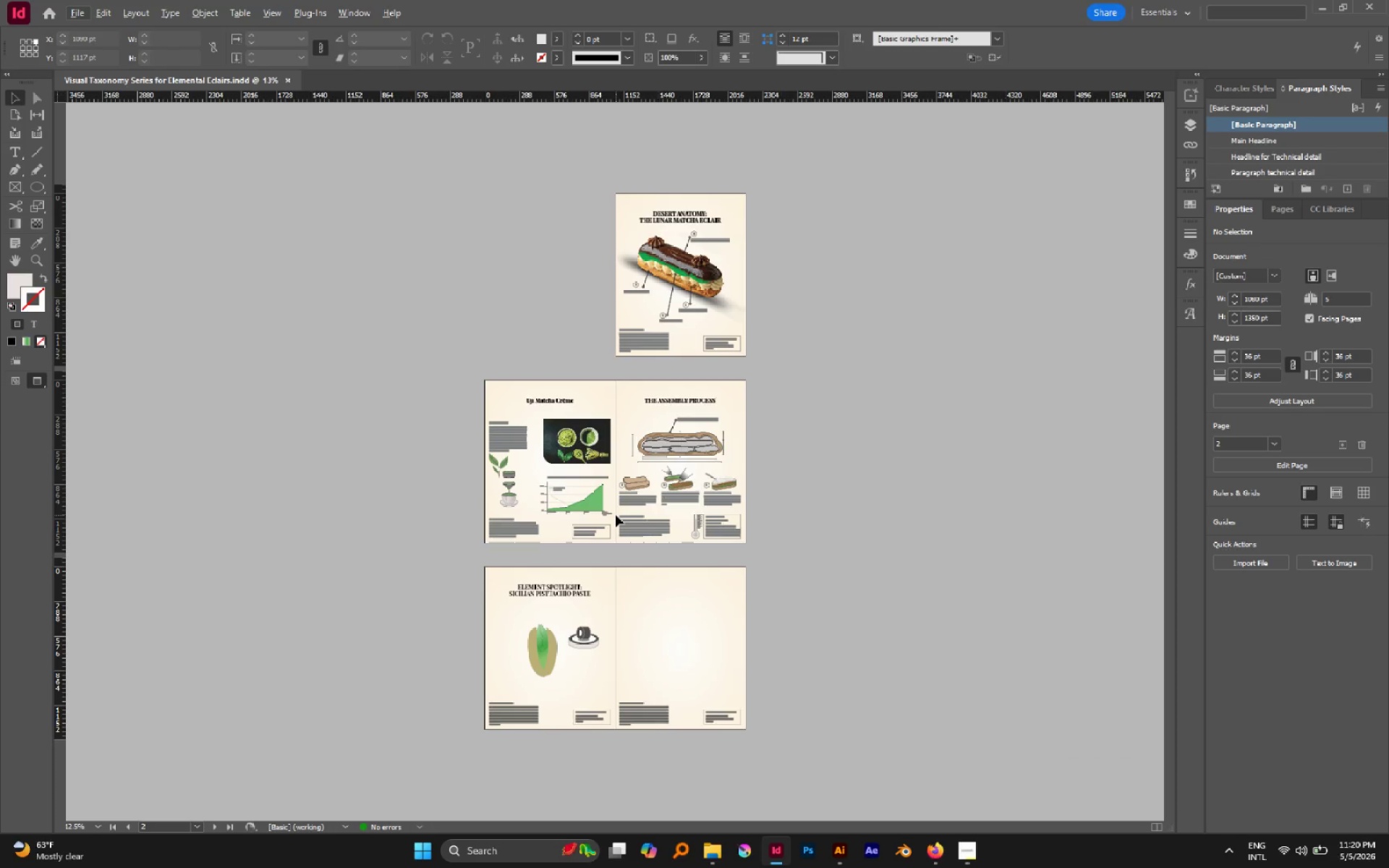 
hold_key(key=AltLeft, duration=0.7)
scroll: coordinate [540, 660], scroll_direction: up, amount: 1.0
 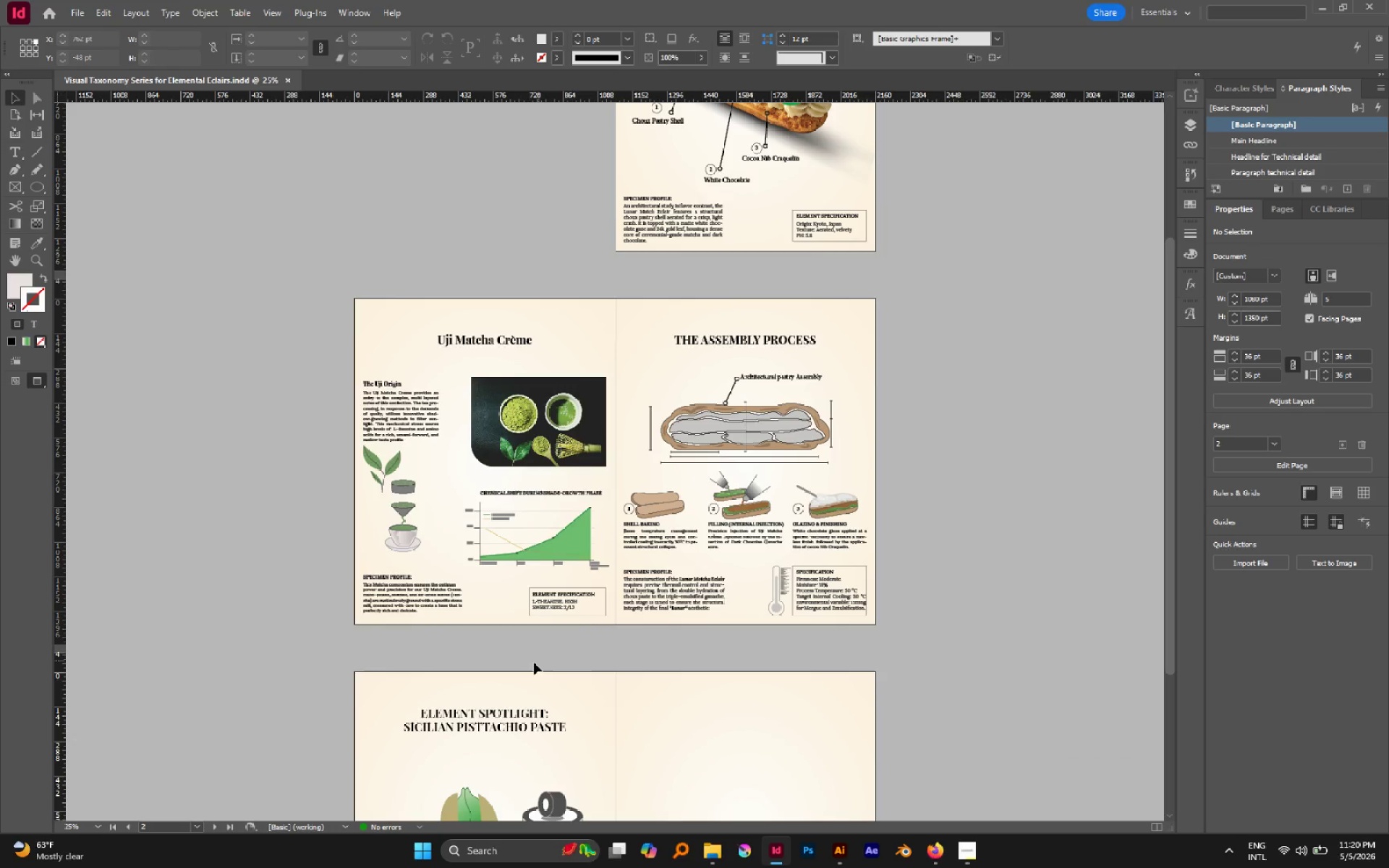 
hold_key(key=AltLeft, duration=0.54)
scroll: coordinate [442, 623], scroll_direction: down, amount: 9.0
 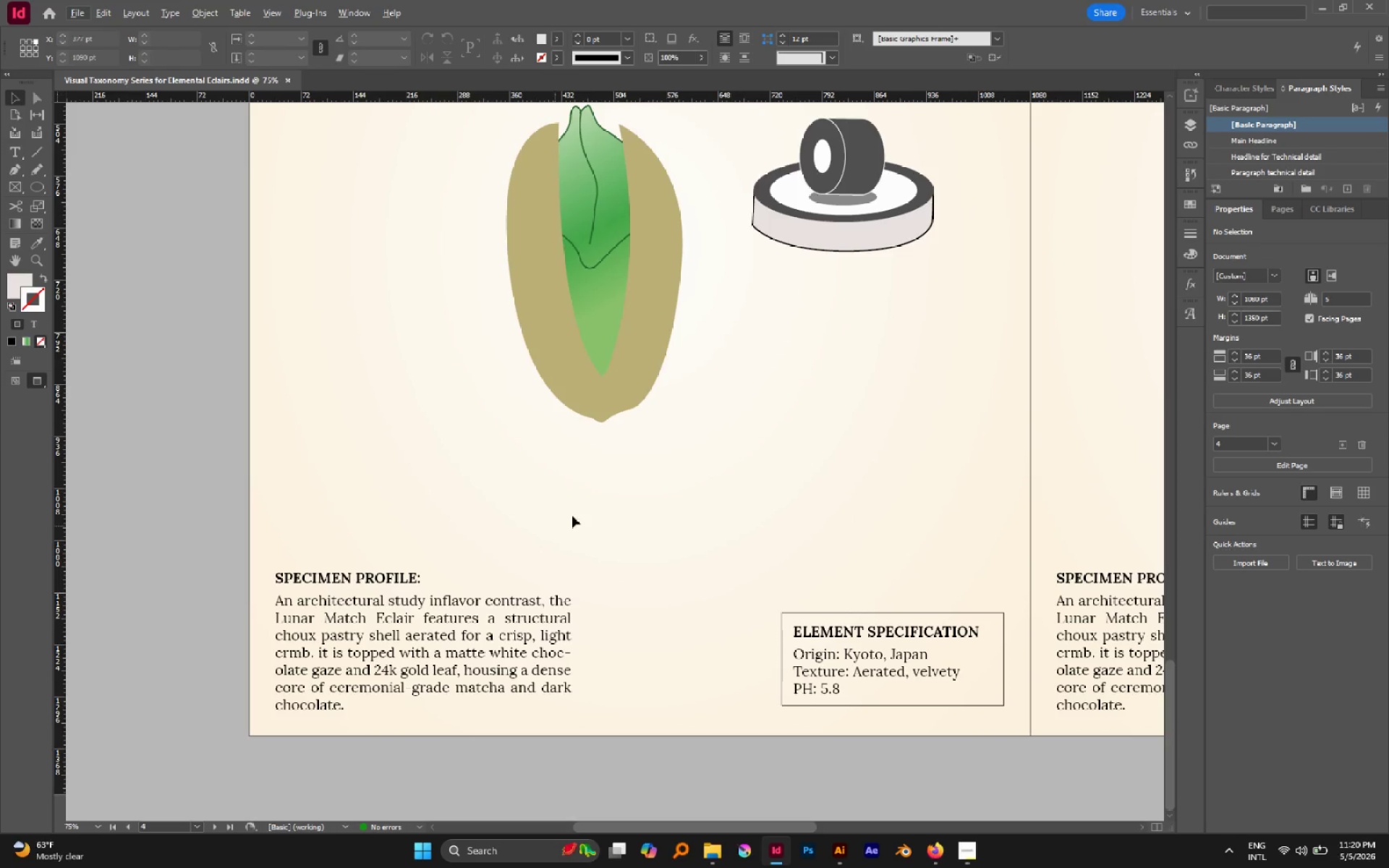 
hold_key(key=AltLeft, duration=0.42)
scroll: coordinate [598, 490], scroll_direction: none, amount: 0.0
 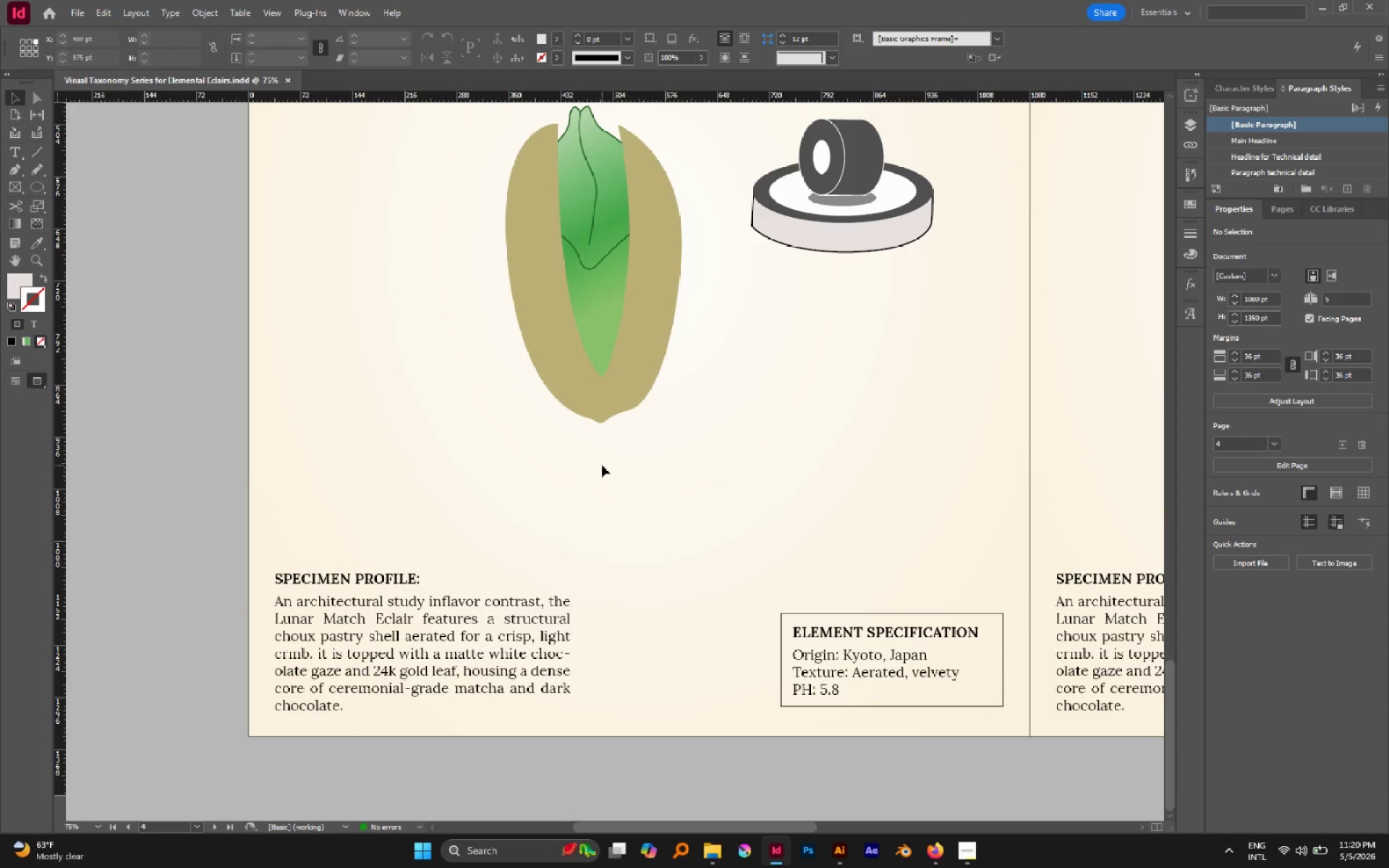 
hold_key(key=ControlLeft, duration=0.4)
hold_key(key=AltLeft, duration=0.59)
scroll: coordinate [609, 456], scroll_direction: up, amount: 1.0
 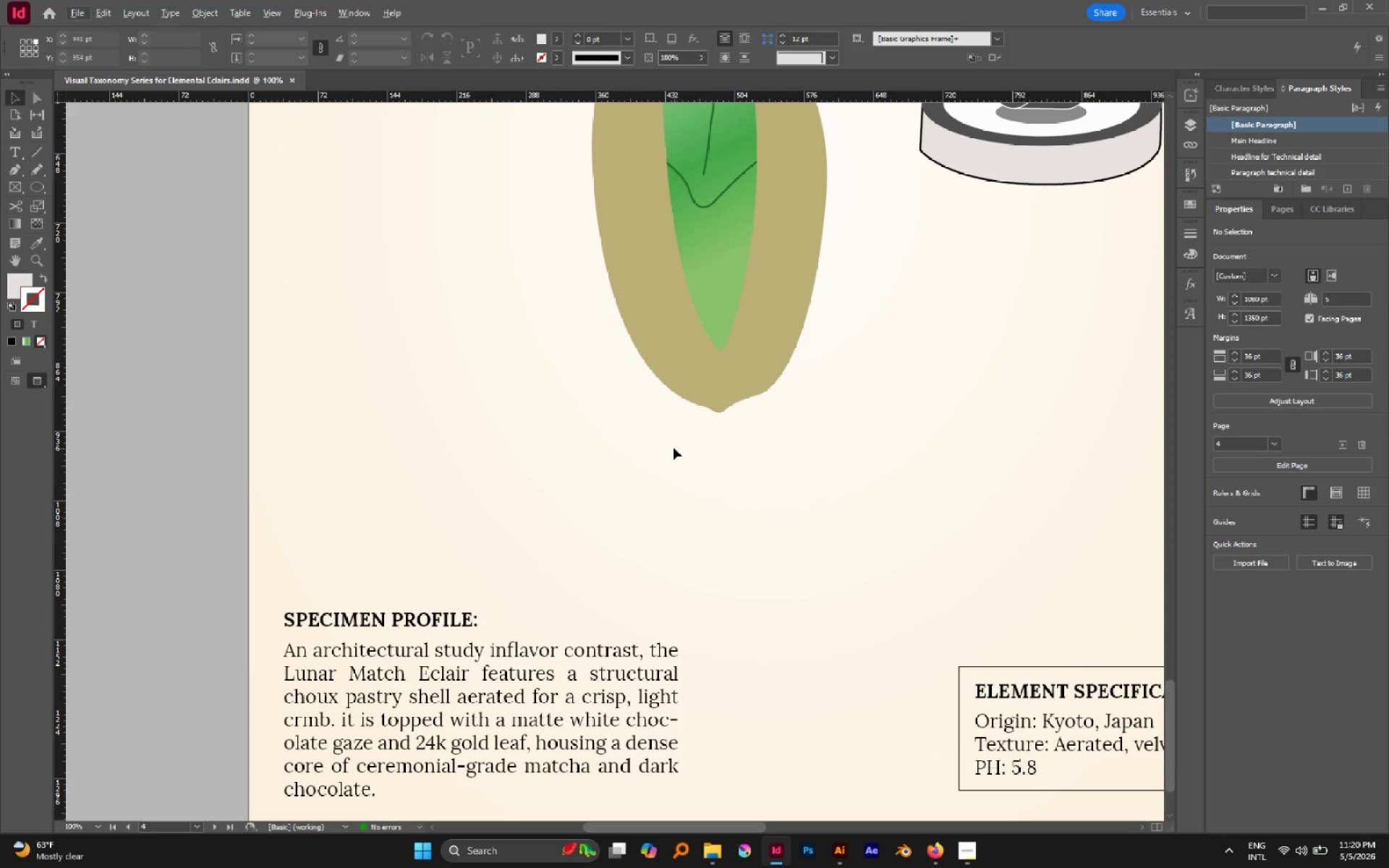 
hold_key(key=AltLeft, duration=1.79)
scroll: coordinate [673, 448], scroll_direction: down, amount: 5.0
 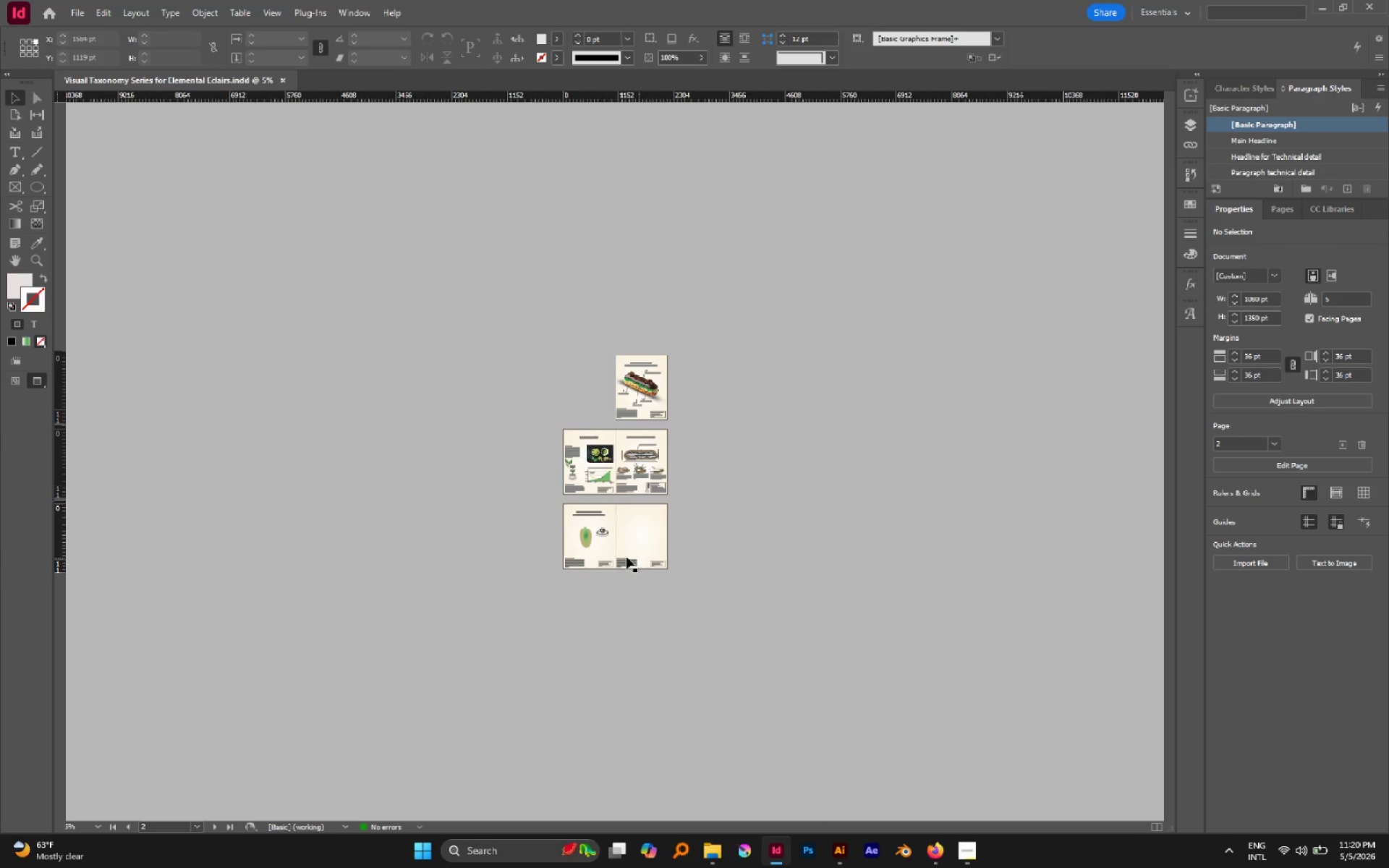 
scroll: coordinate [563, 553], scroll_direction: up, amount: 2.0
 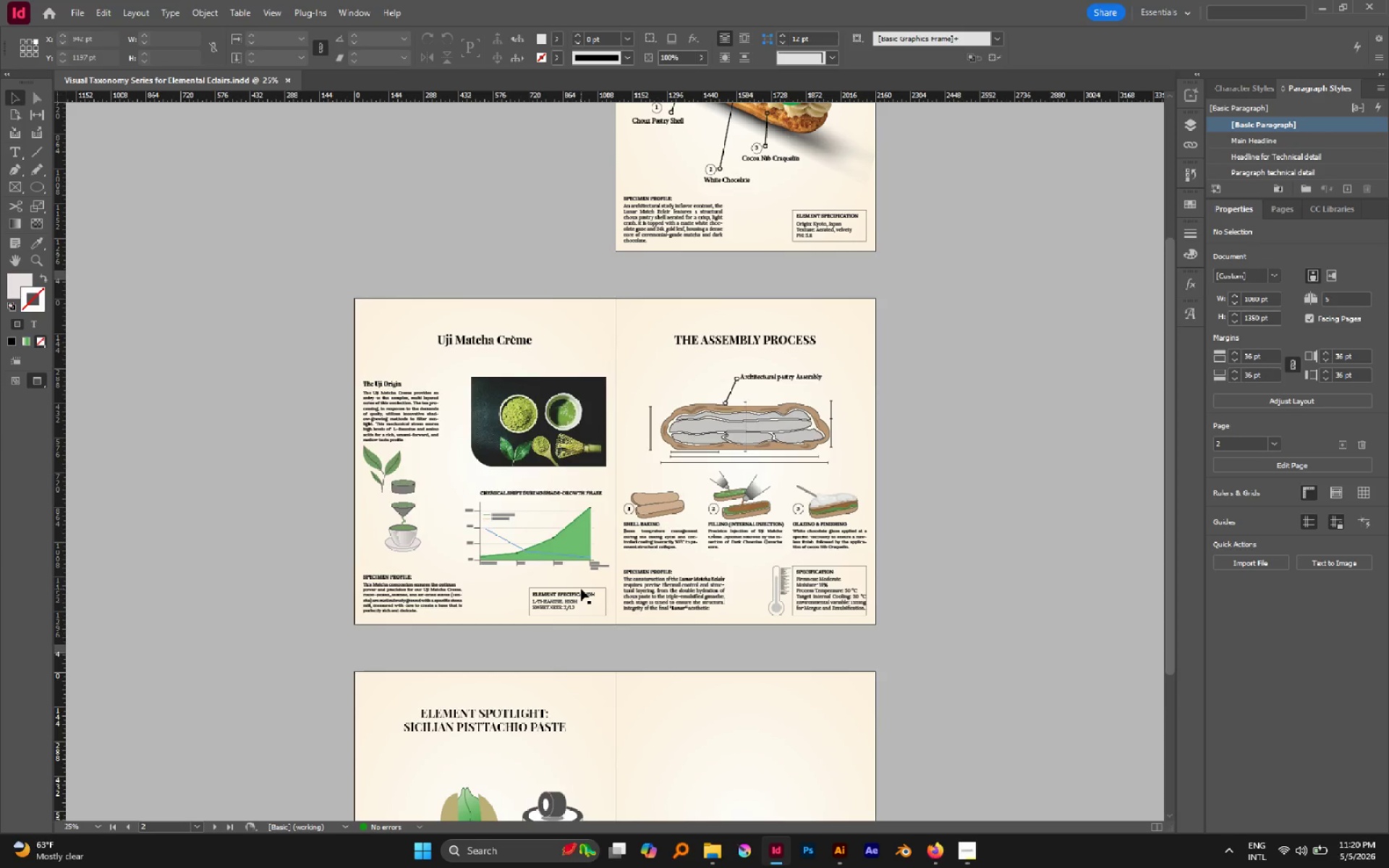 
hold_key(key=AltLeft, duration=0.95)
 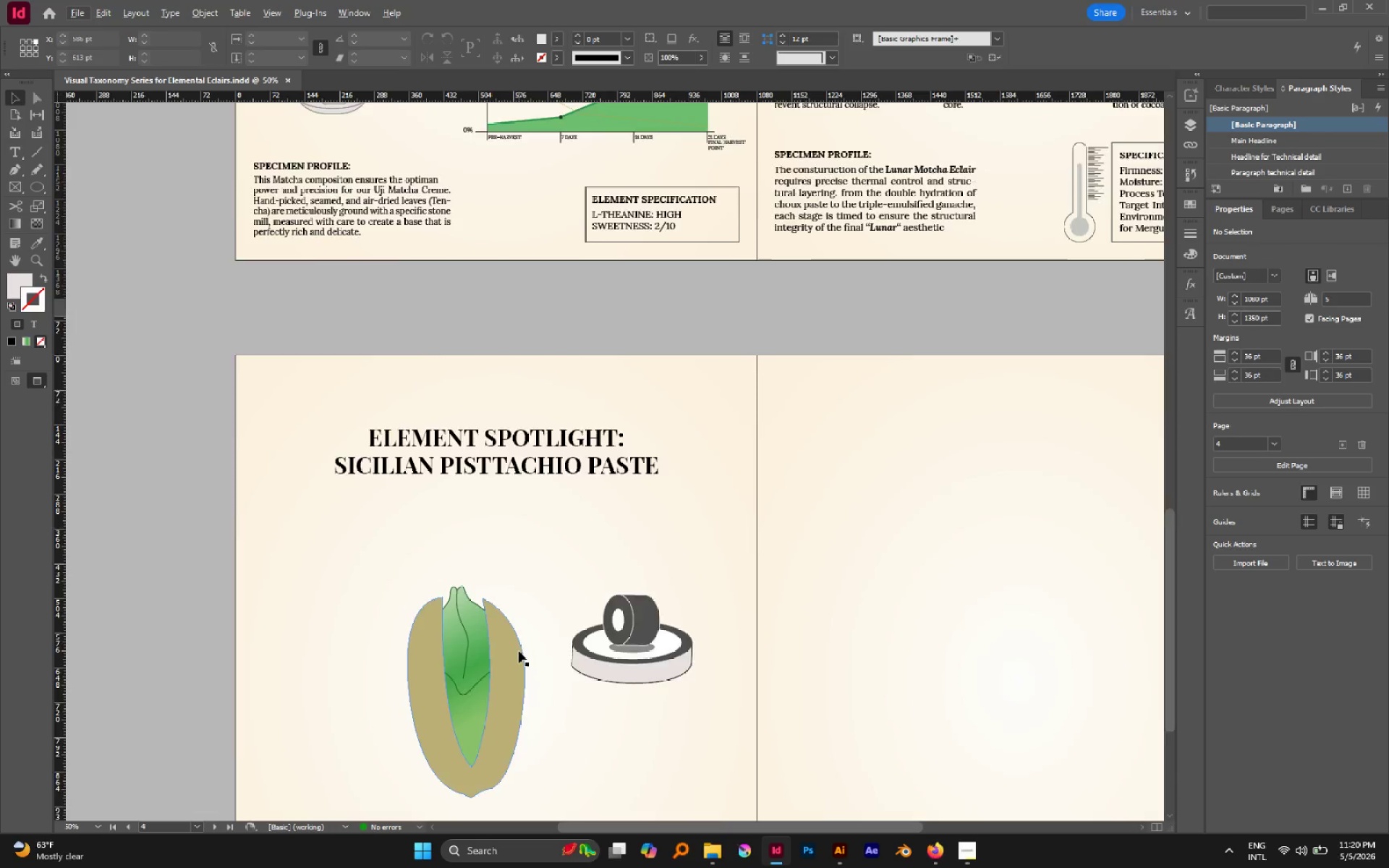 
scroll: coordinate [581, 589], scroll_direction: down, amount: 2.0
 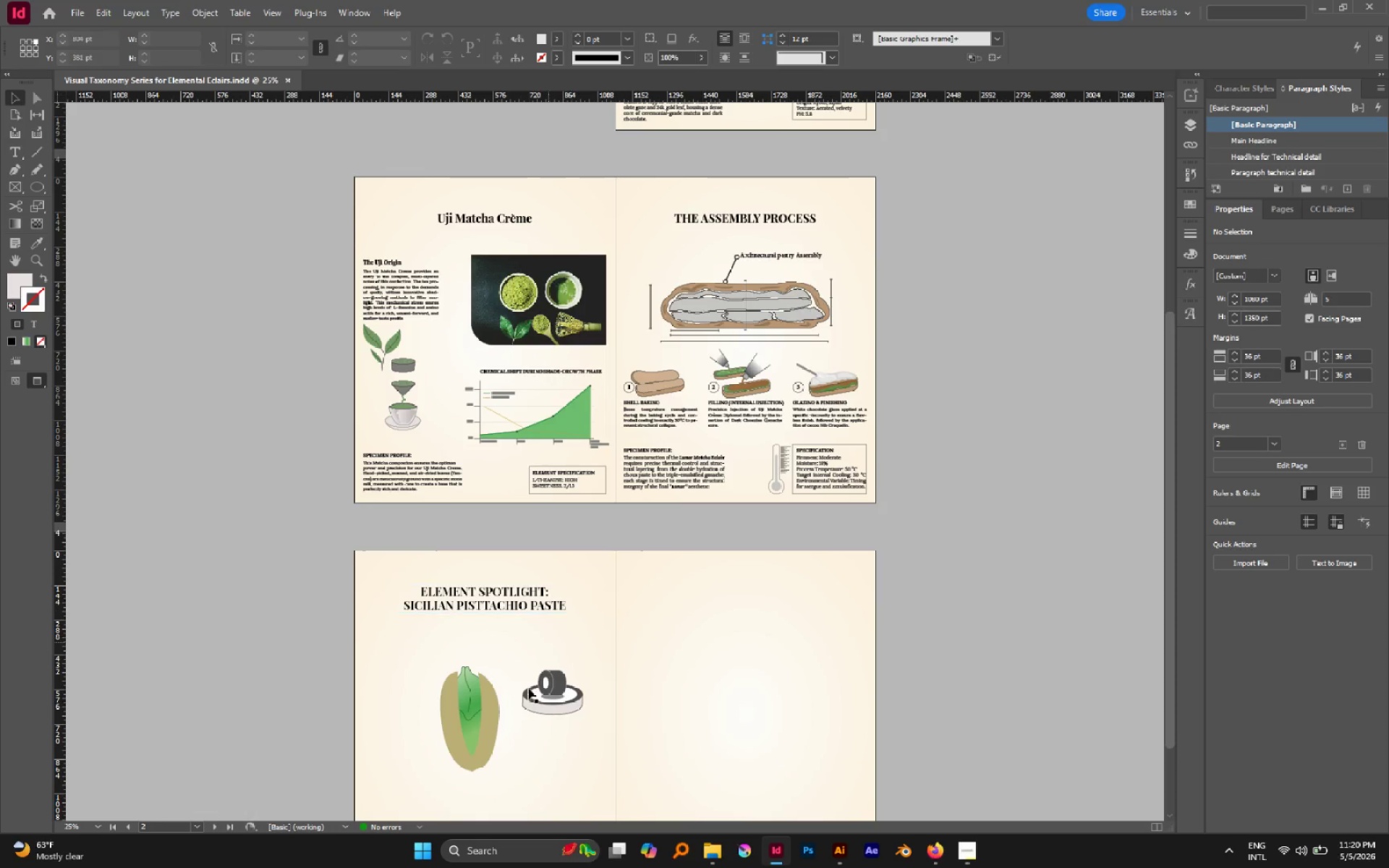 
scroll: coordinate [525, 685], scroll_direction: up, amount: 1.0
 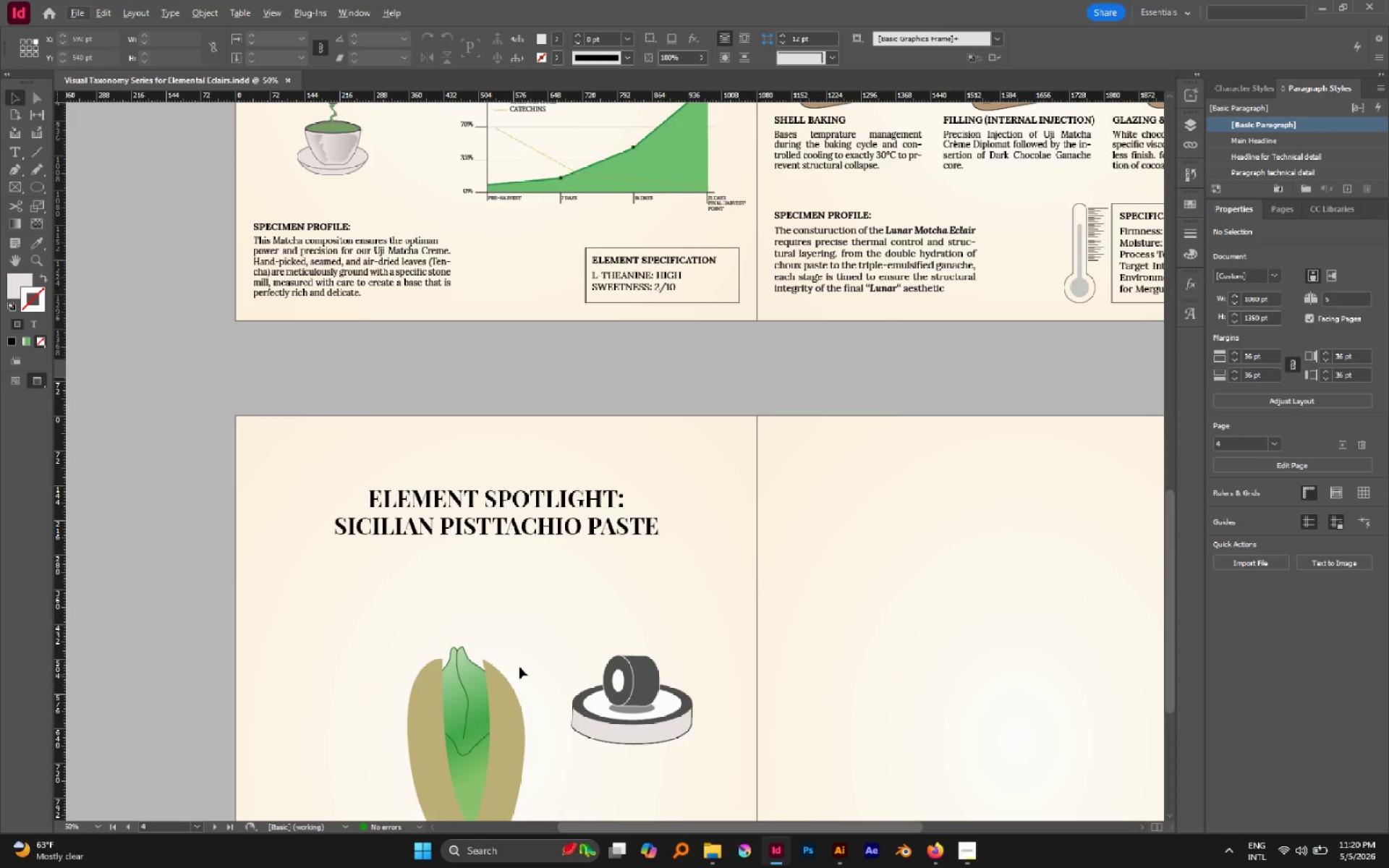 
scroll: coordinate [519, 651], scroll_direction: down, amount: 4.0
 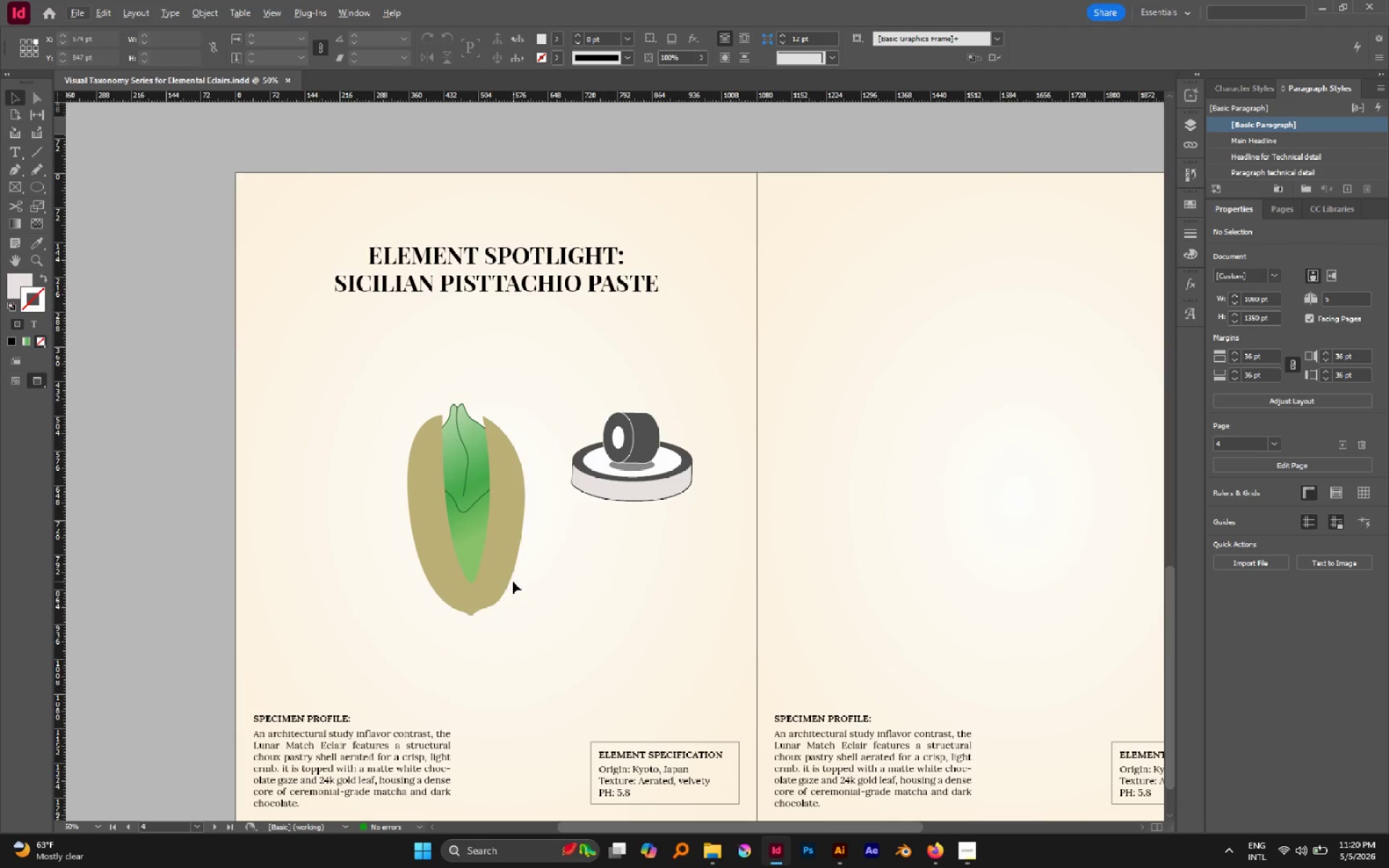 
key(L)
 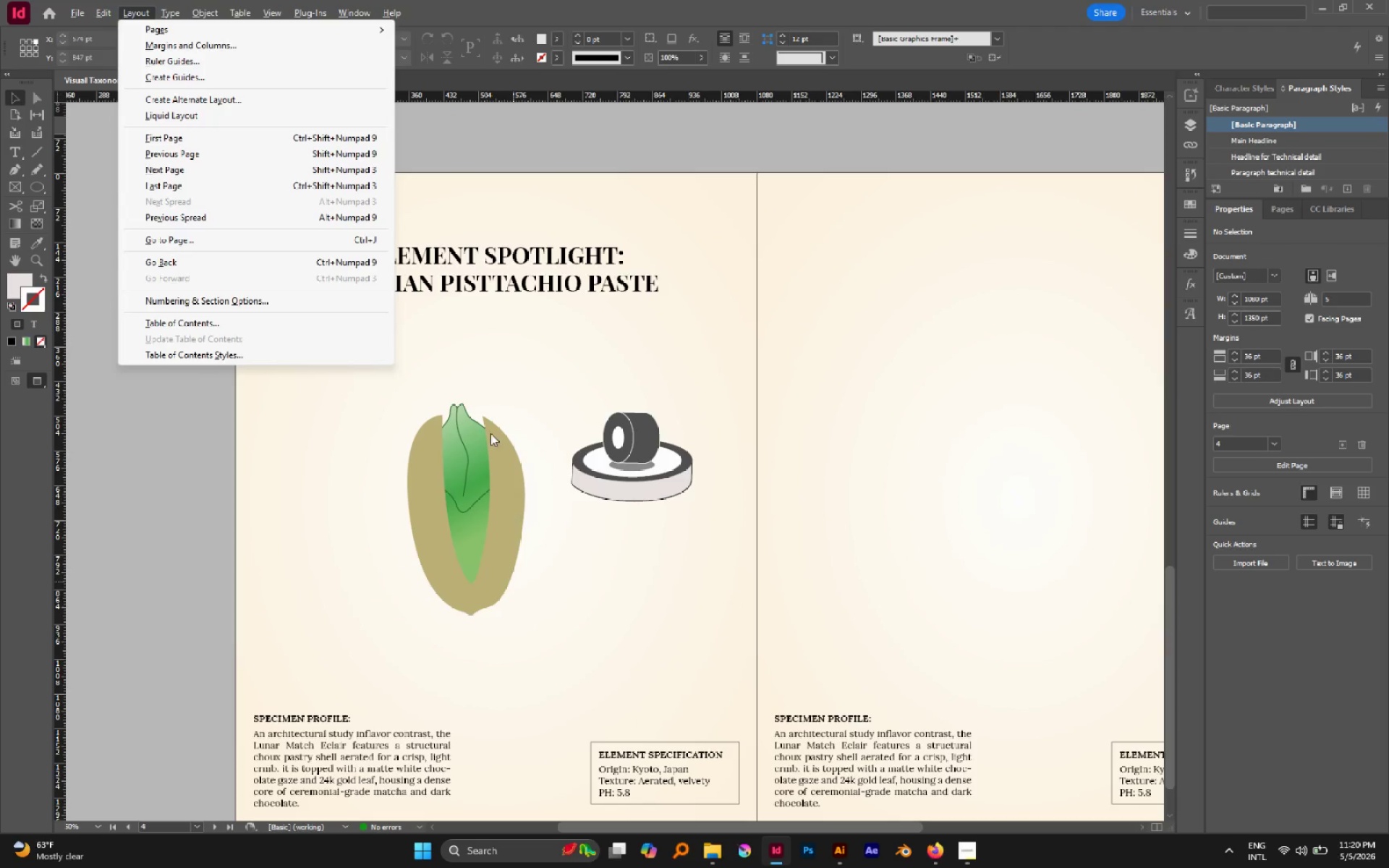 
left_click([489, 428])
 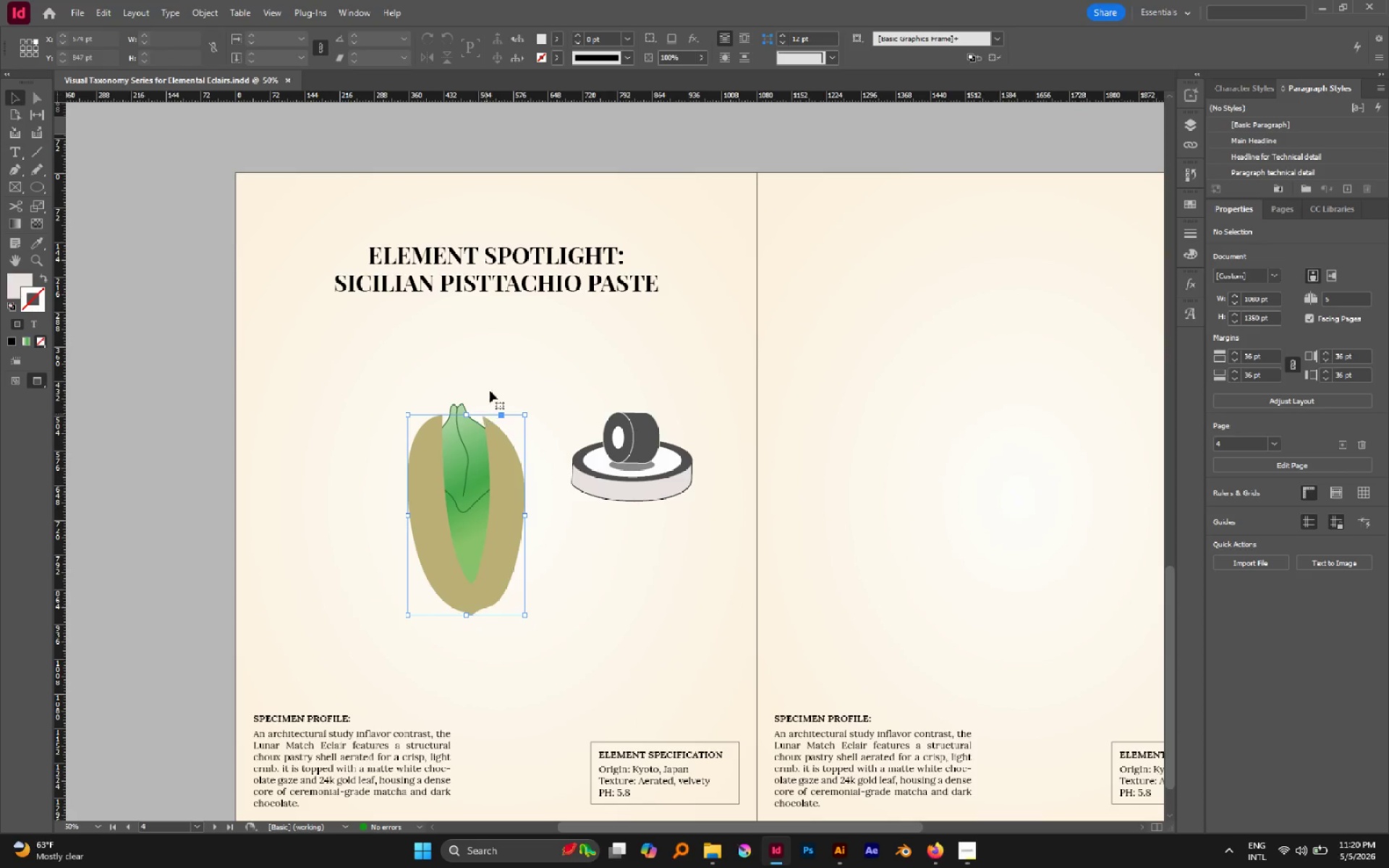 
left_click([498, 352])
 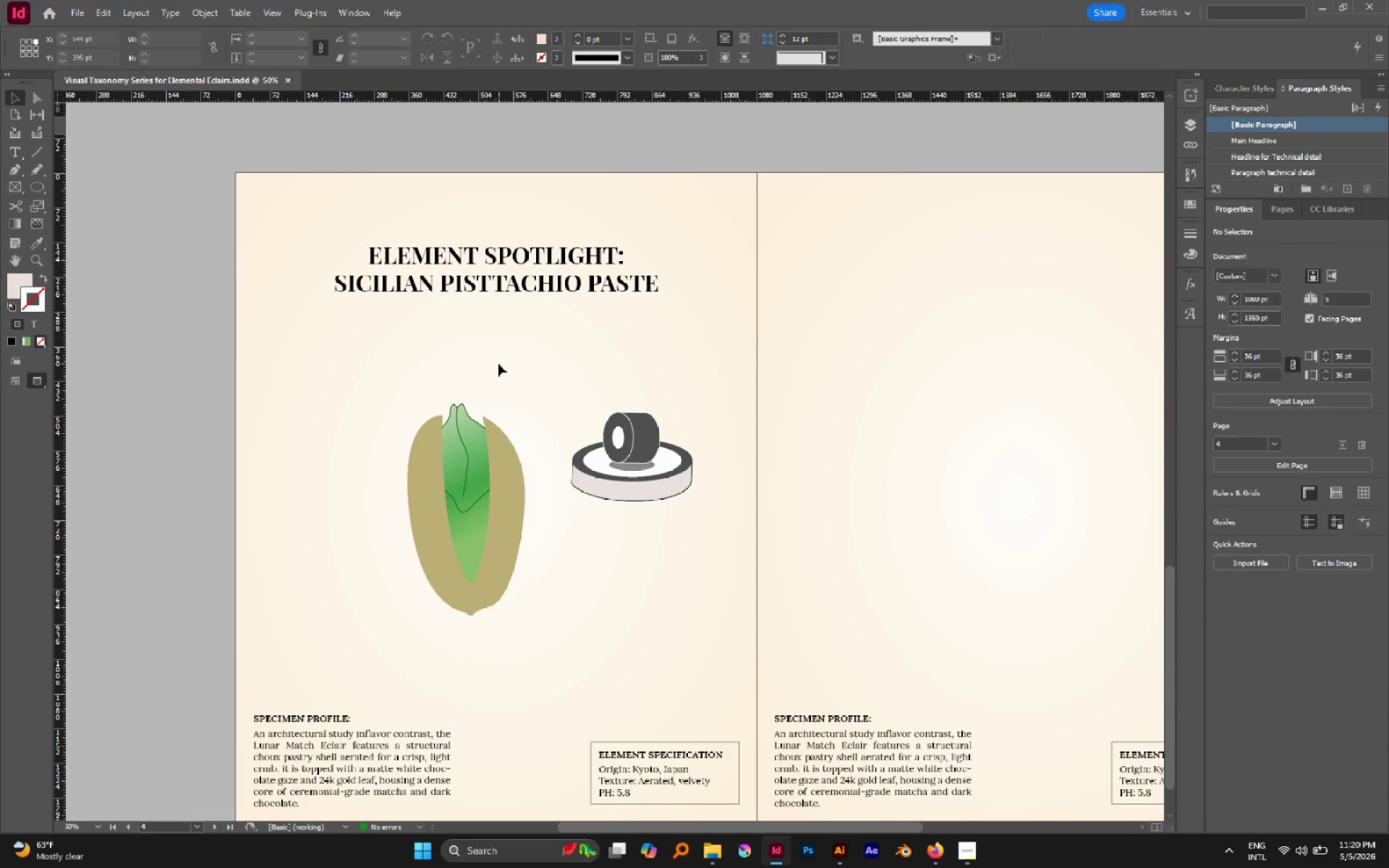 
key(L)
 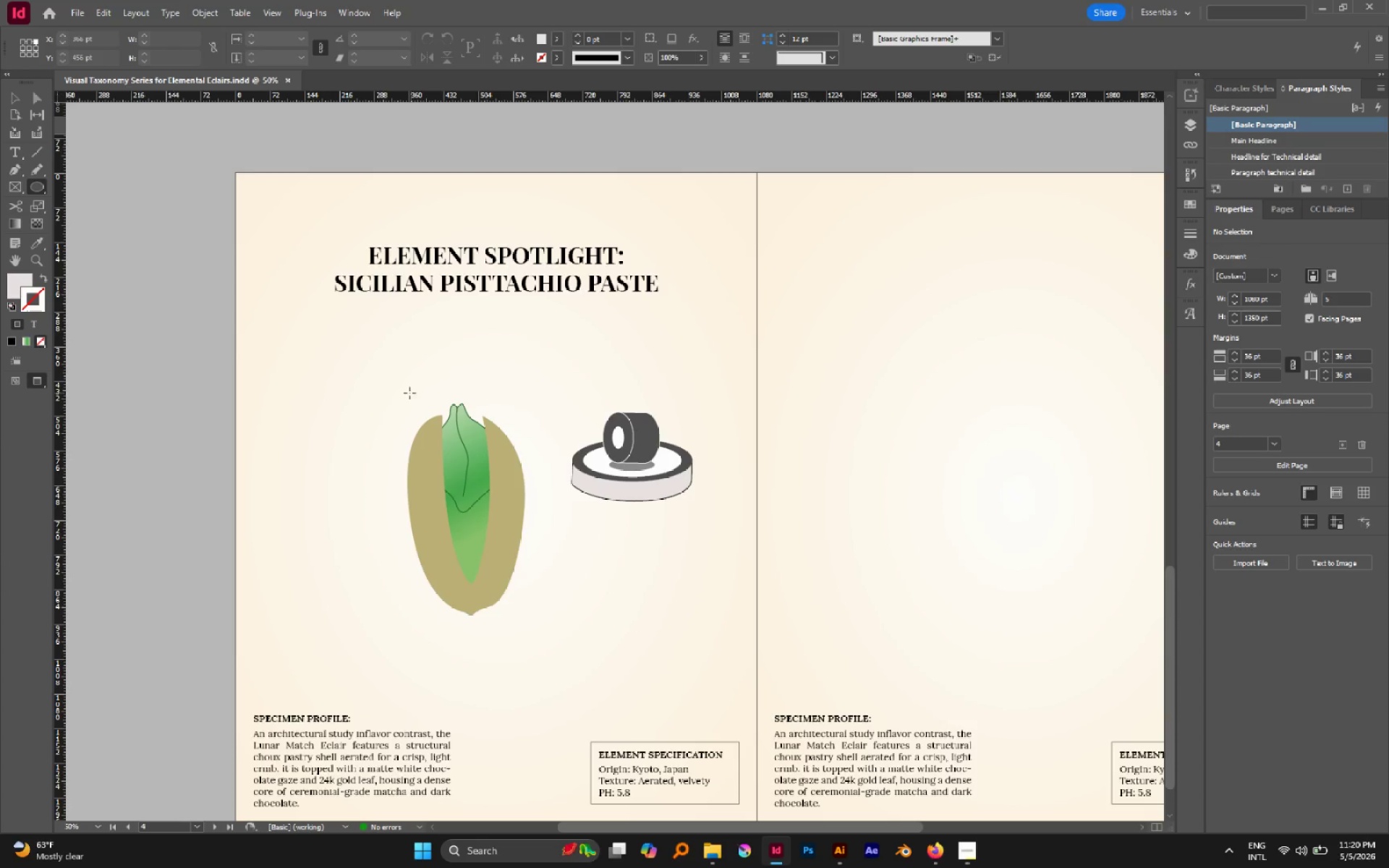 
hold_key(key=ShiftLeft, duration=2.26)
left_click_drag(start_coordinate=[349, 347], to_coordinate=[596, 657])
 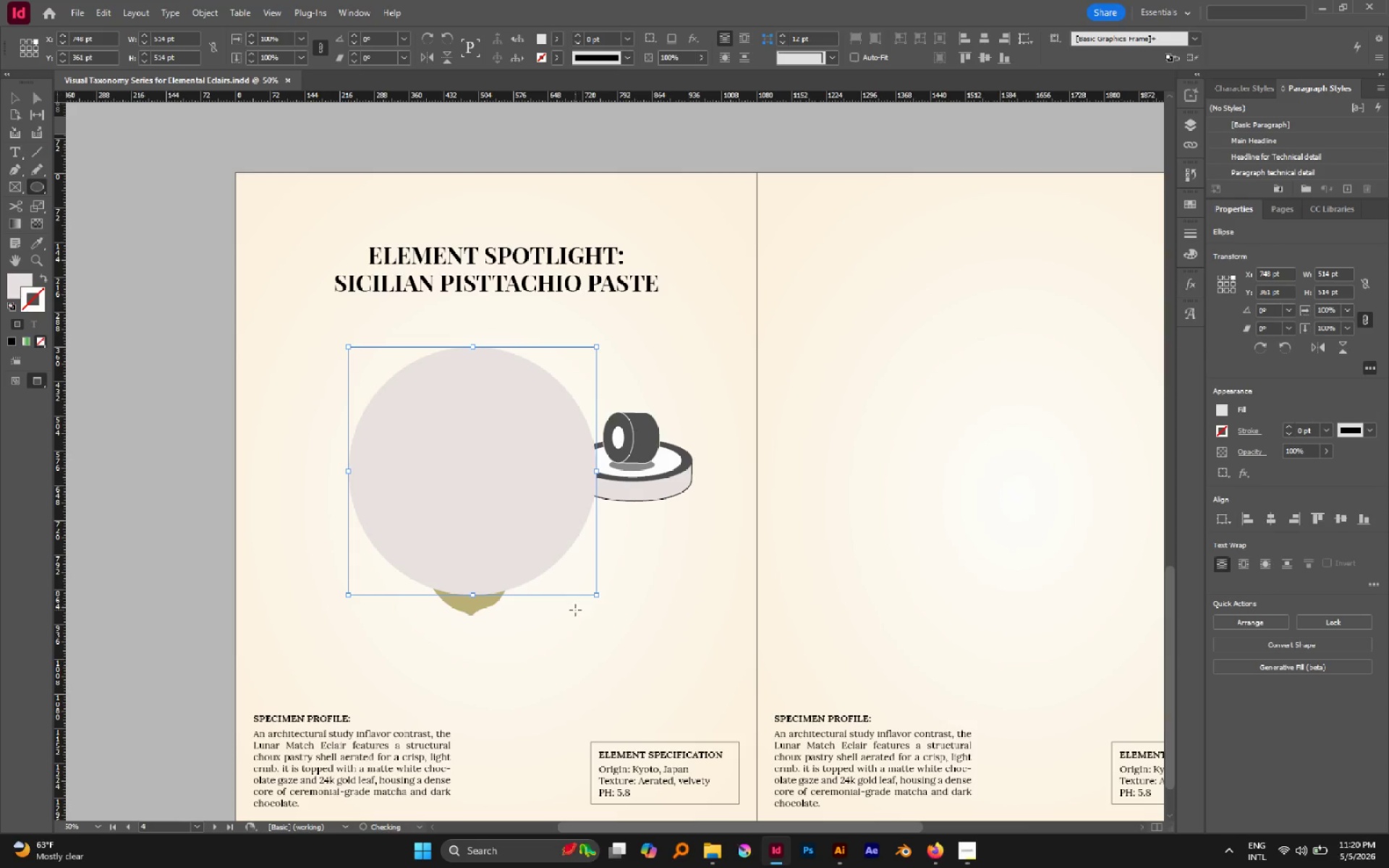 
key(V)
 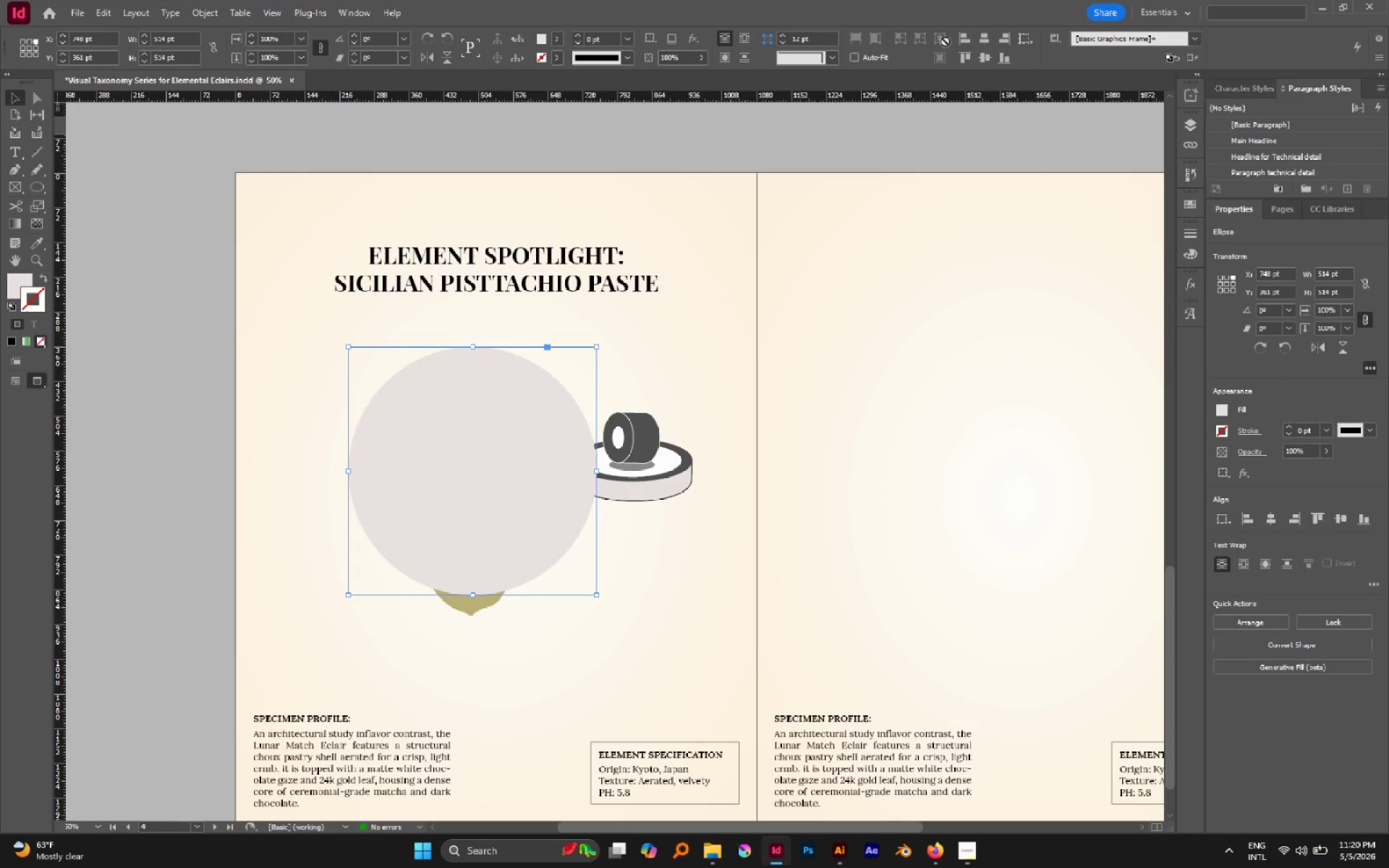 
left_click([980, 43])
 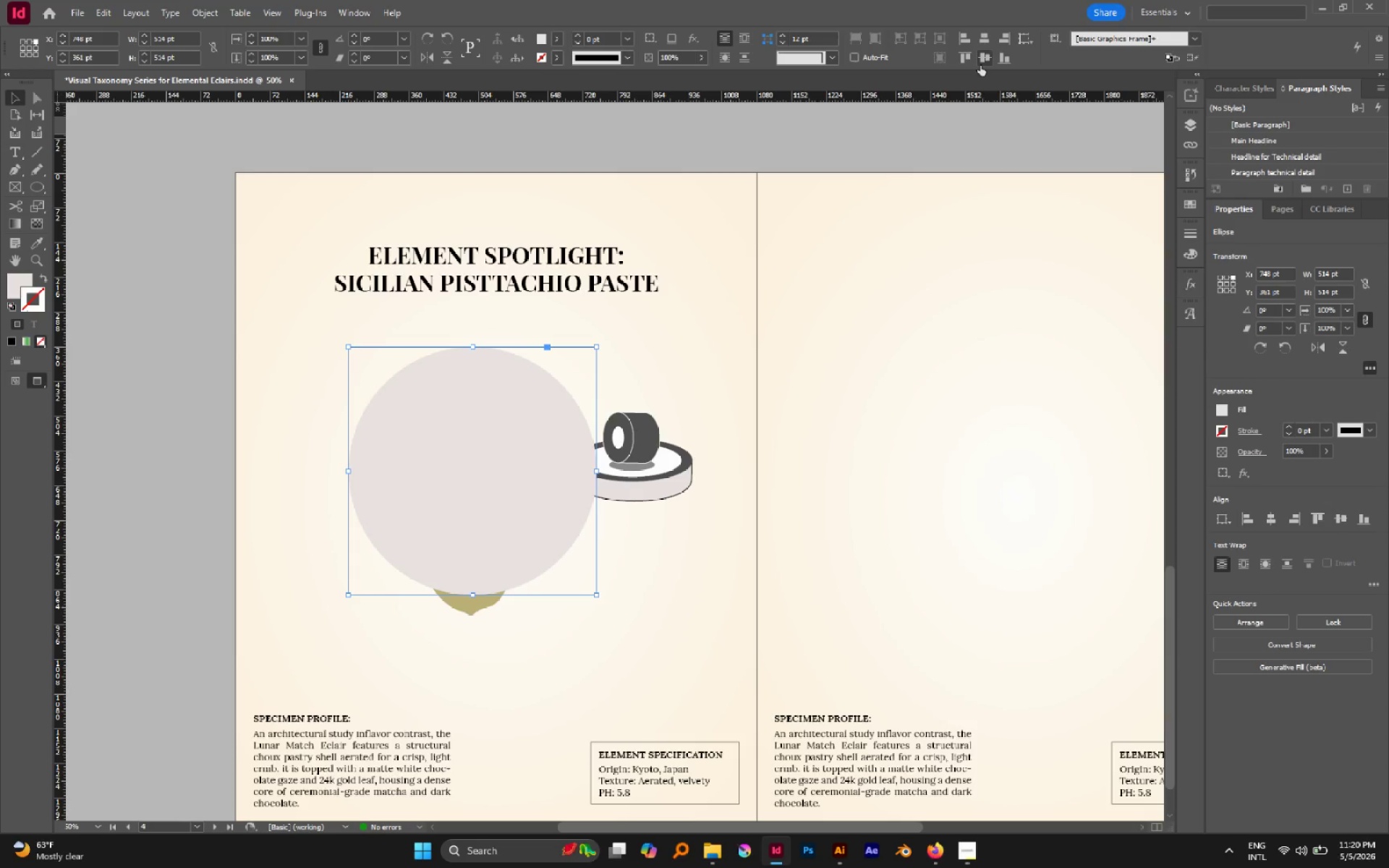 
left_click([980, 65])
 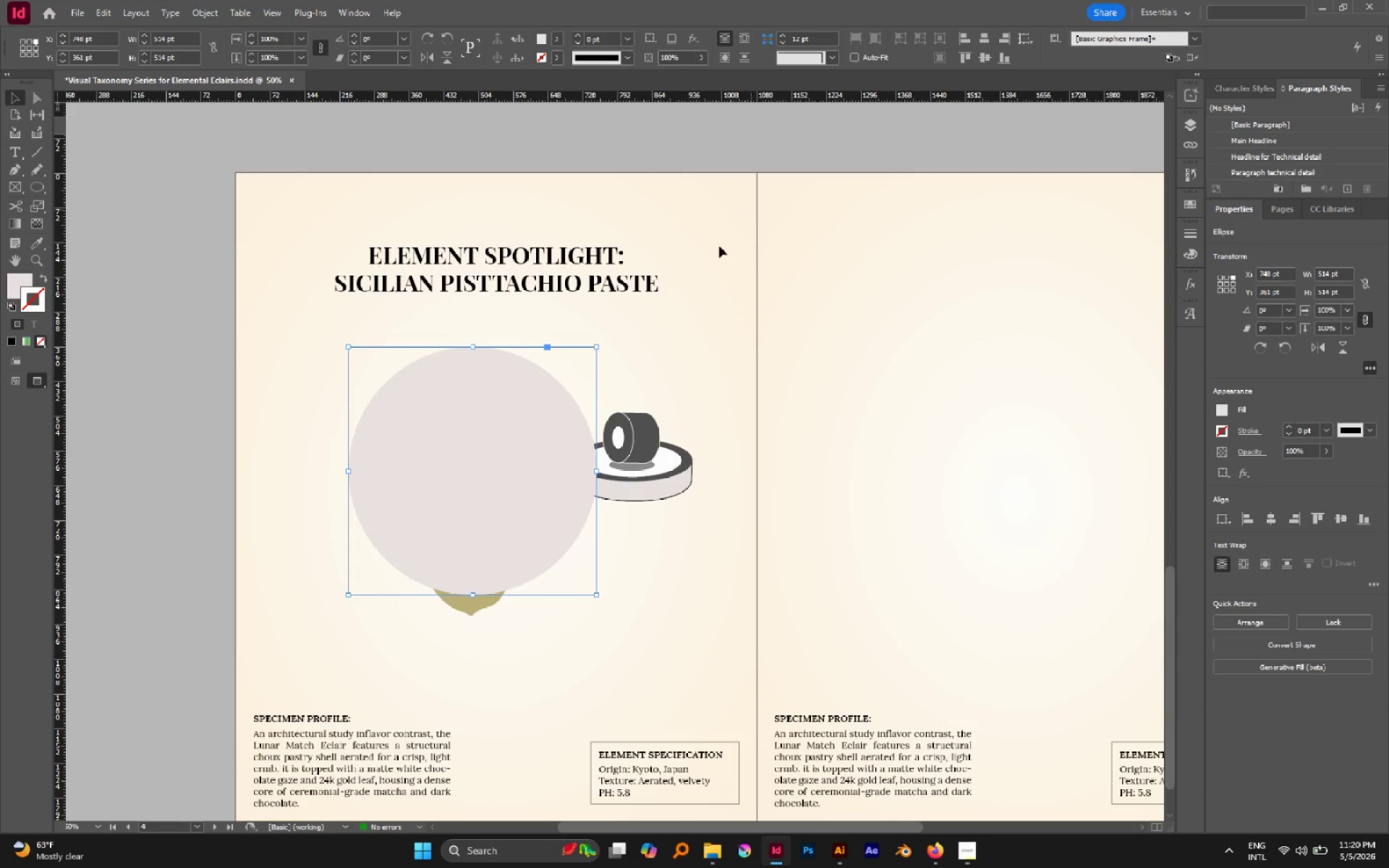 
left_click([656, 305])
 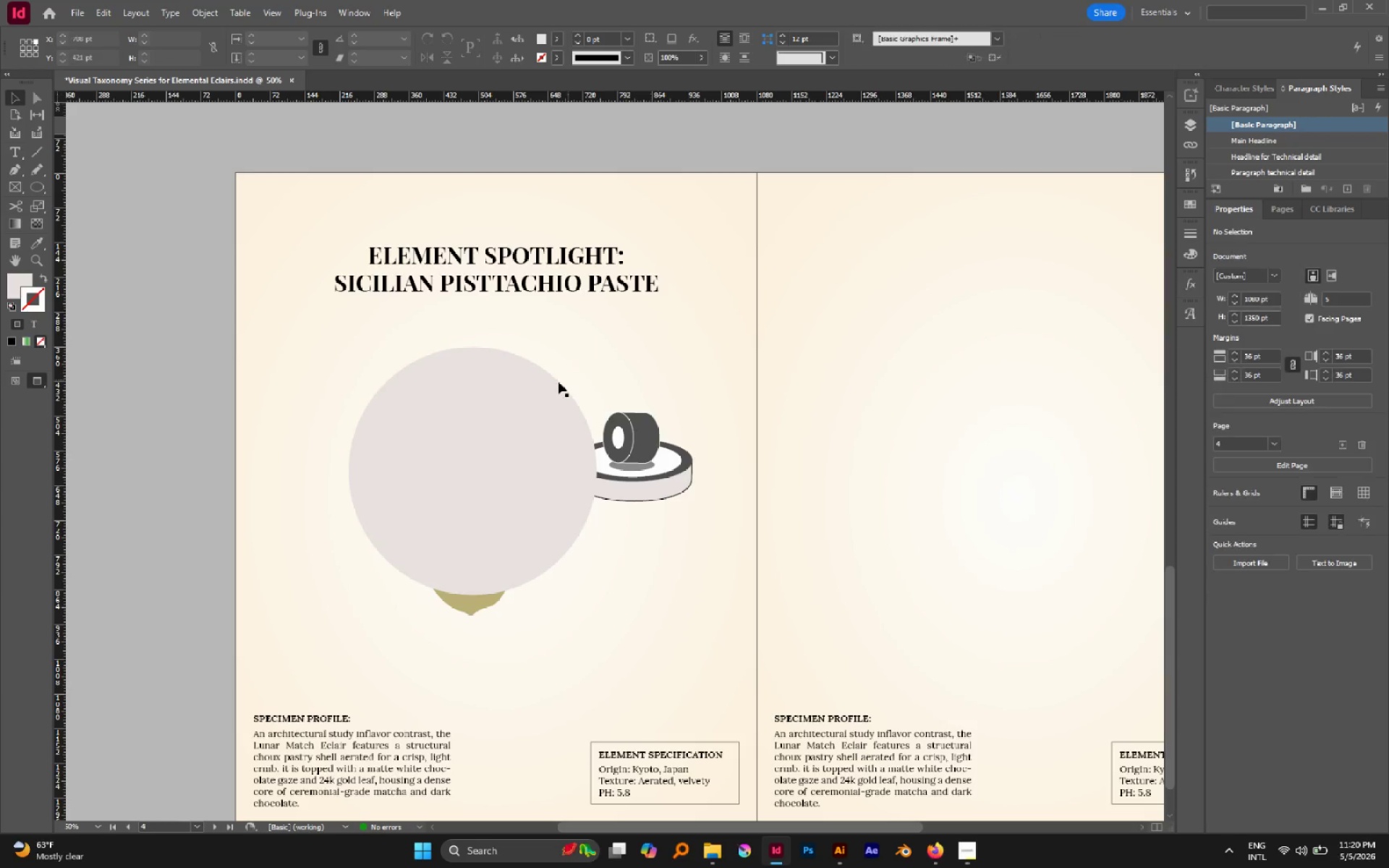 
left_click([557, 382])
 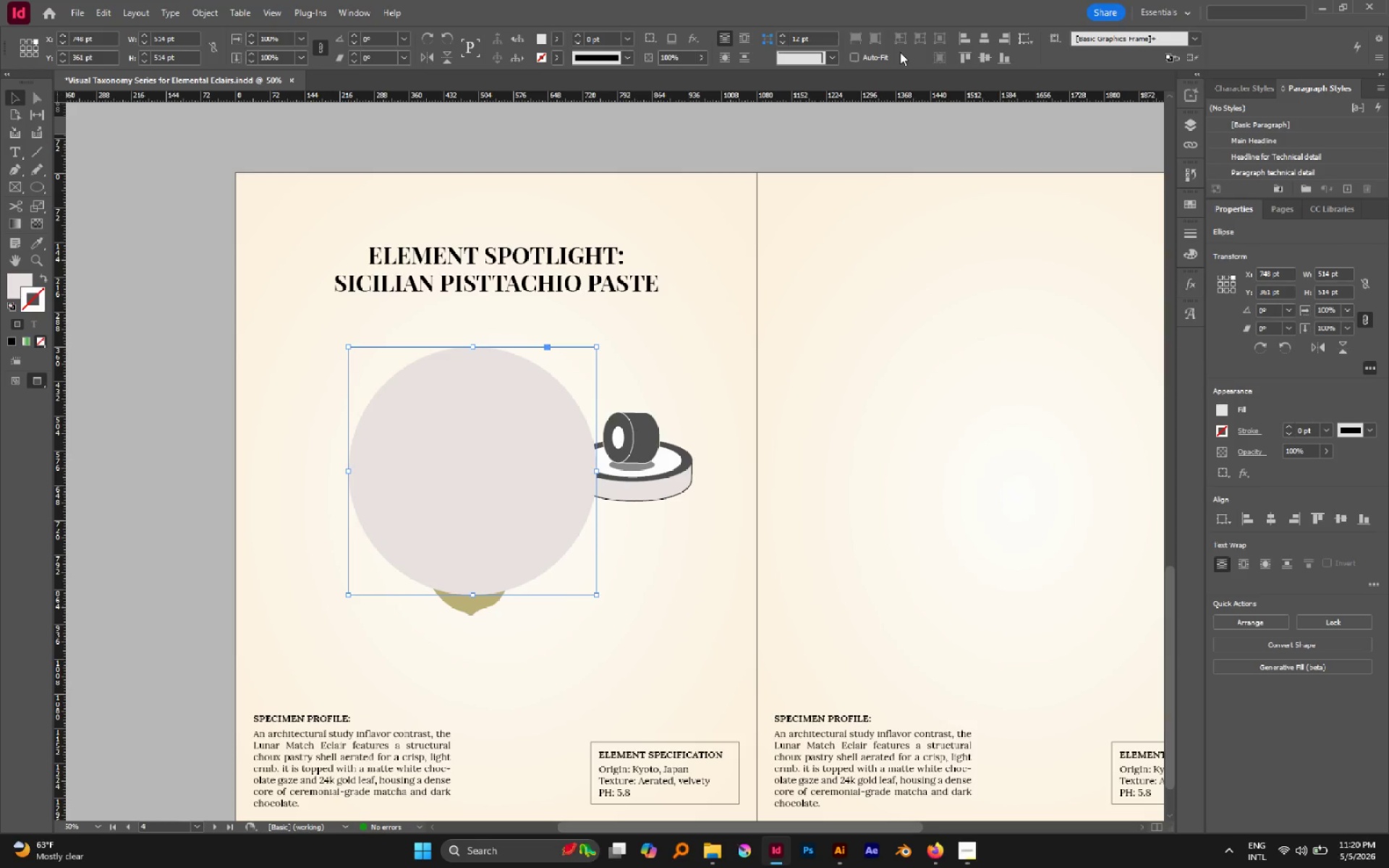 
left_click([1035, 41])
 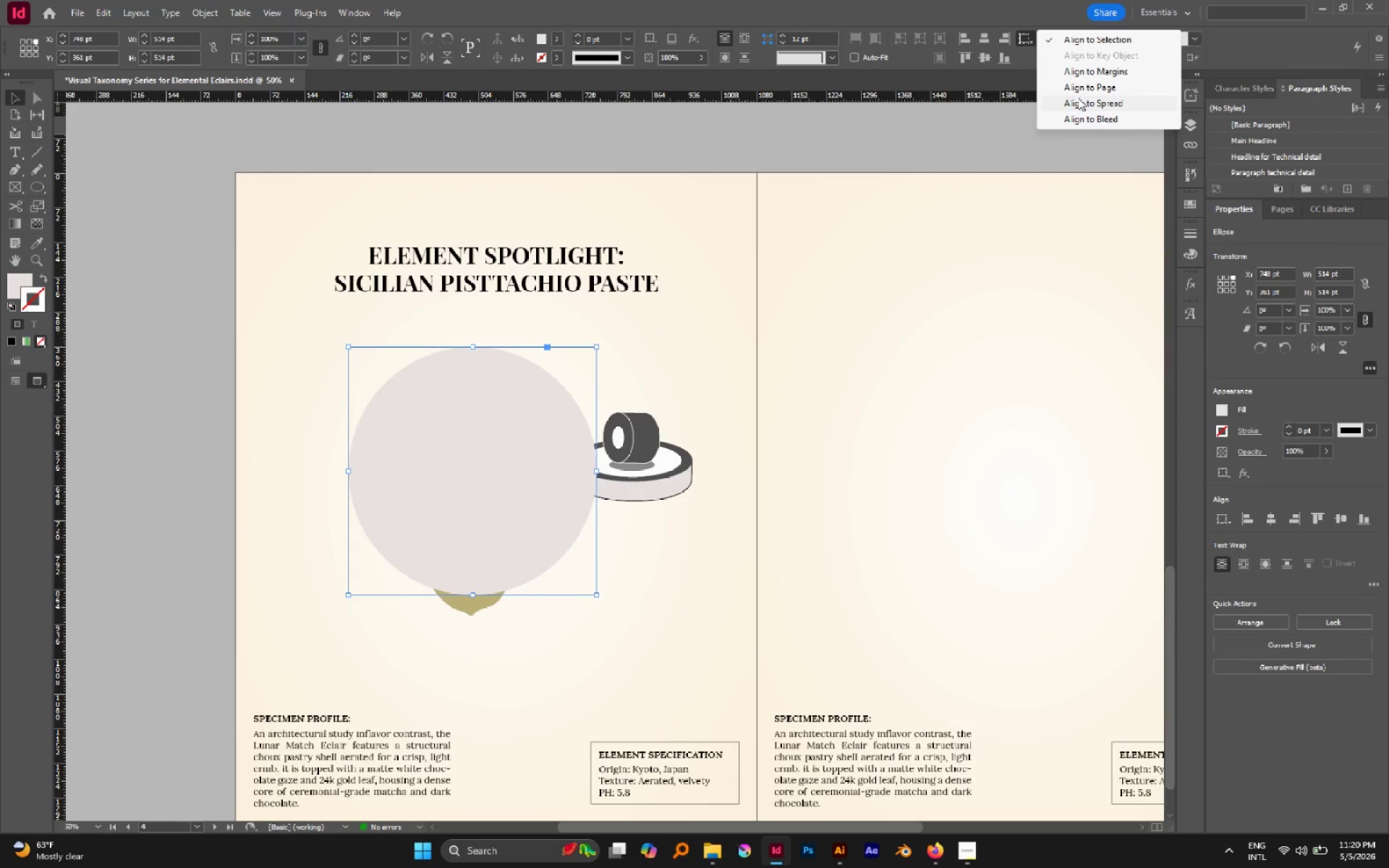 
left_click([1079, 89])
 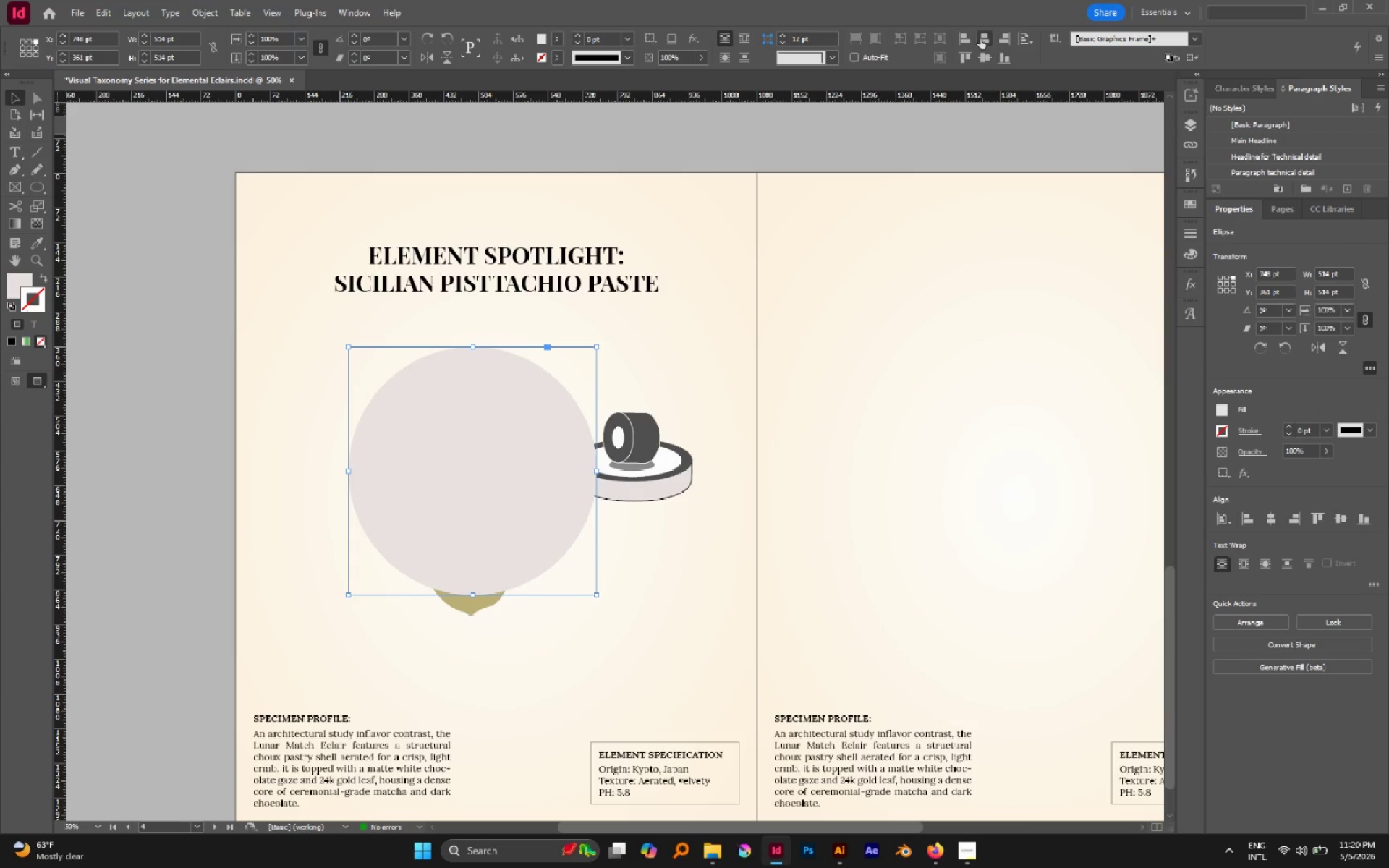 
left_click([985, 37])
 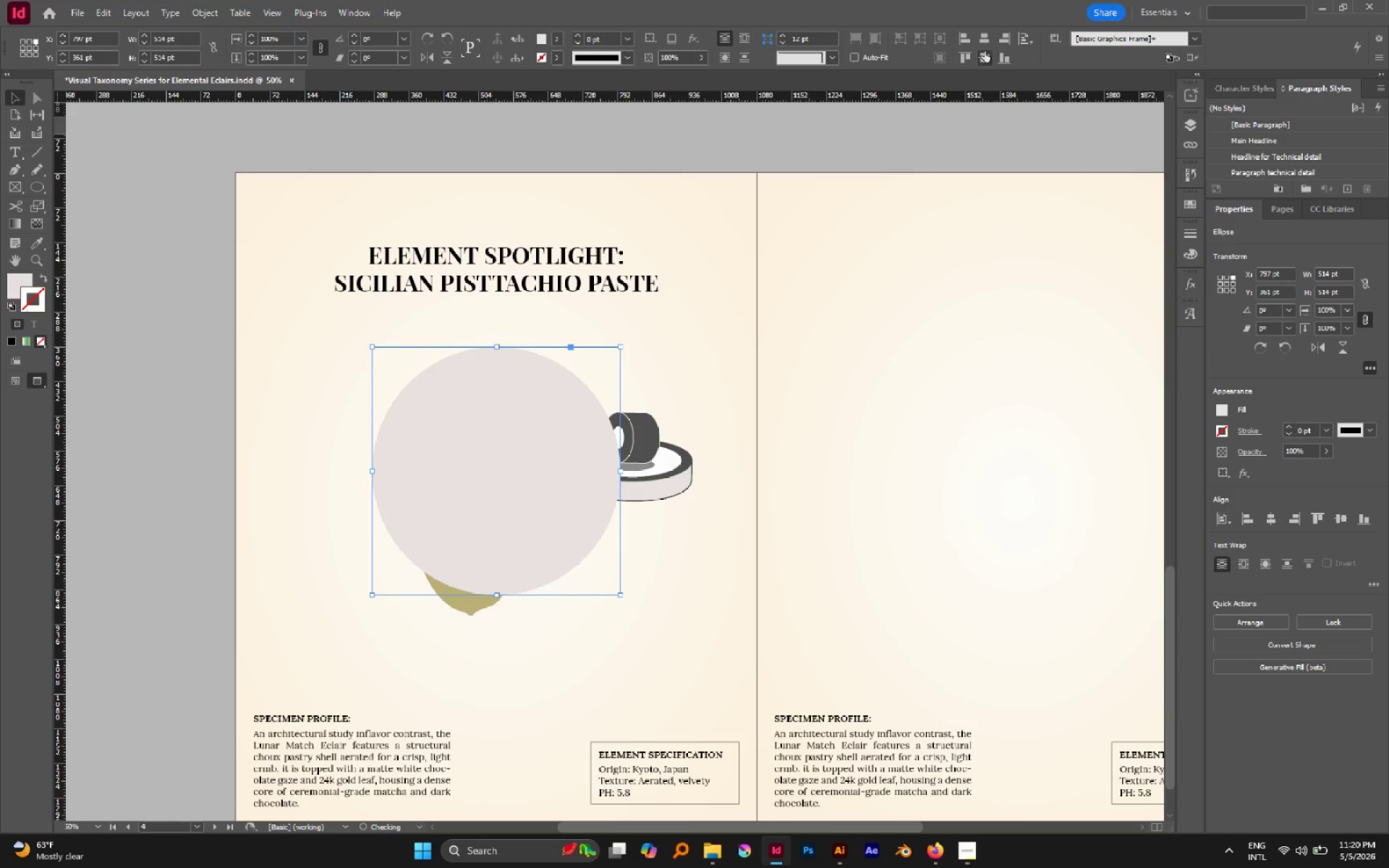 
left_click([984, 56])
 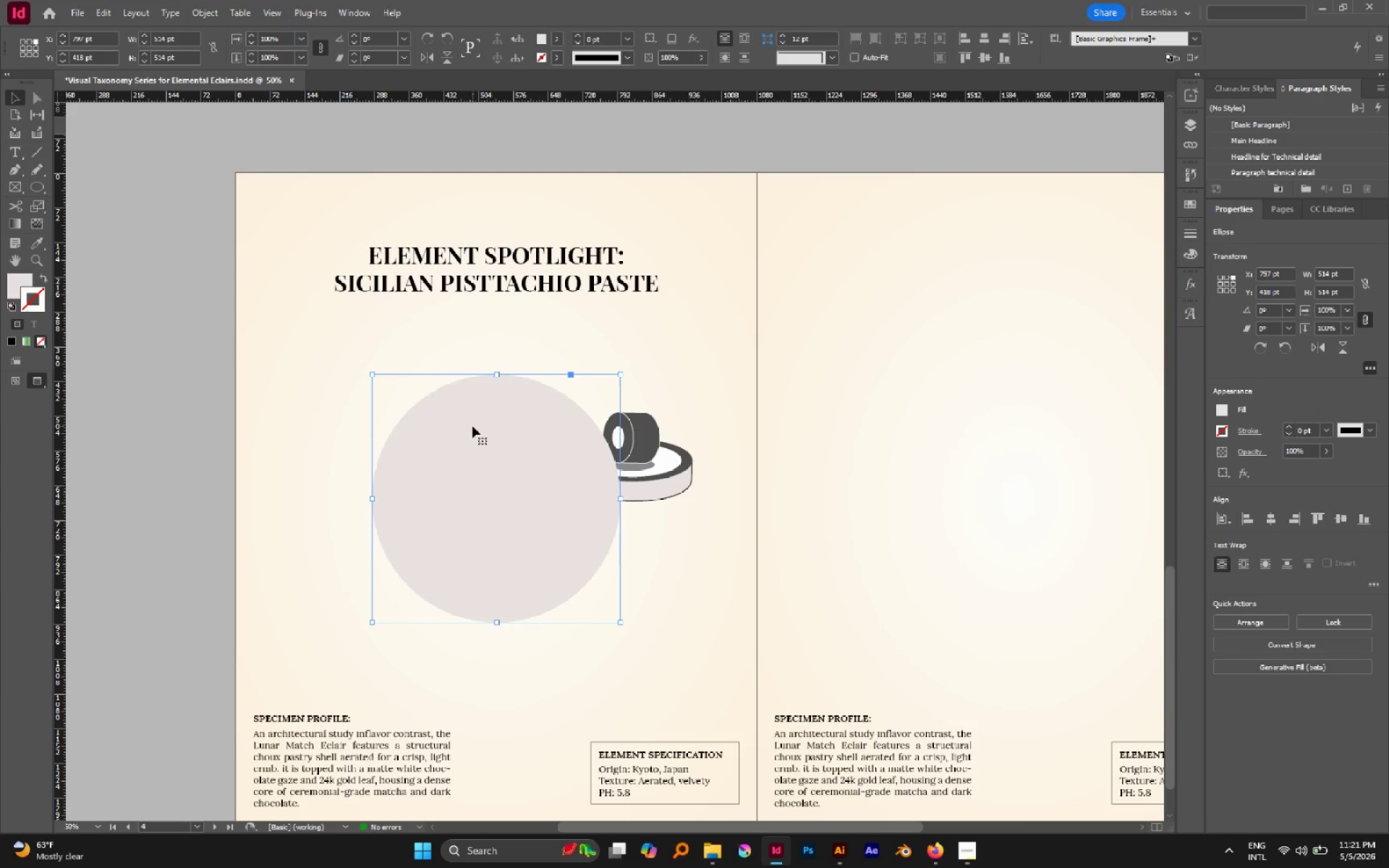 
key(Shift+X)
 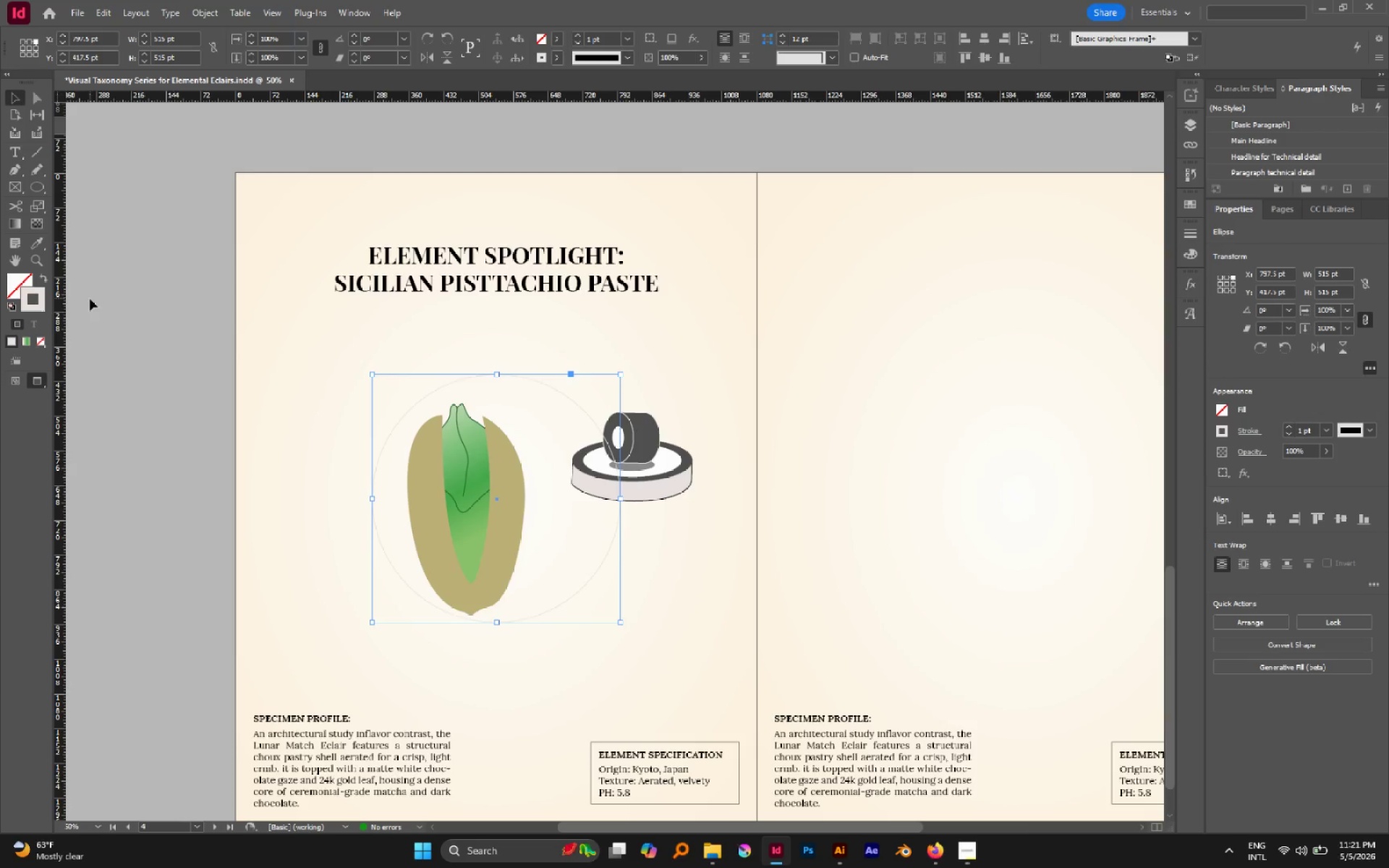 
double_click([43, 302])
 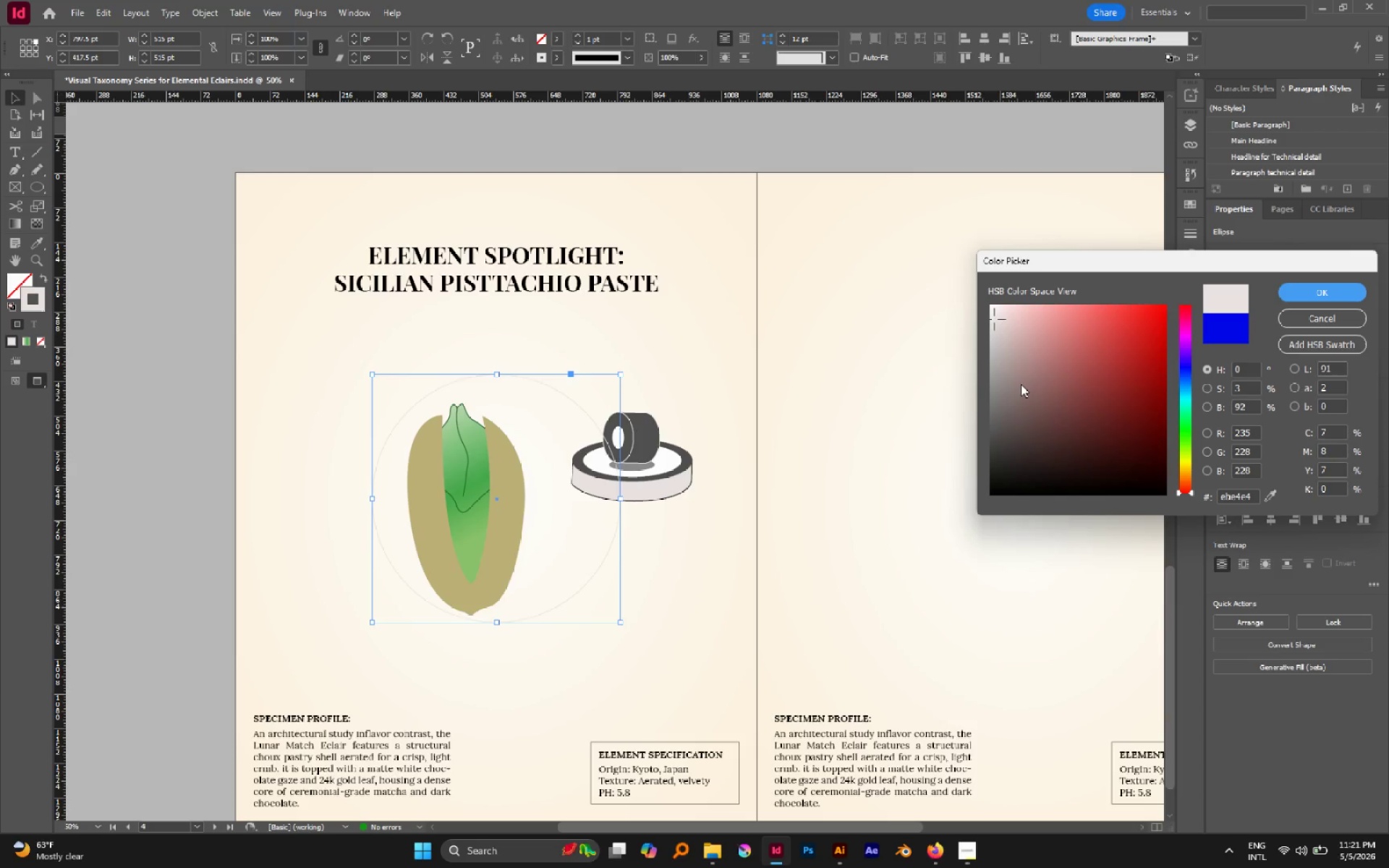 
left_click_drag(start_coordinate=[1021, 393], to_coordinate=[969, 406])
 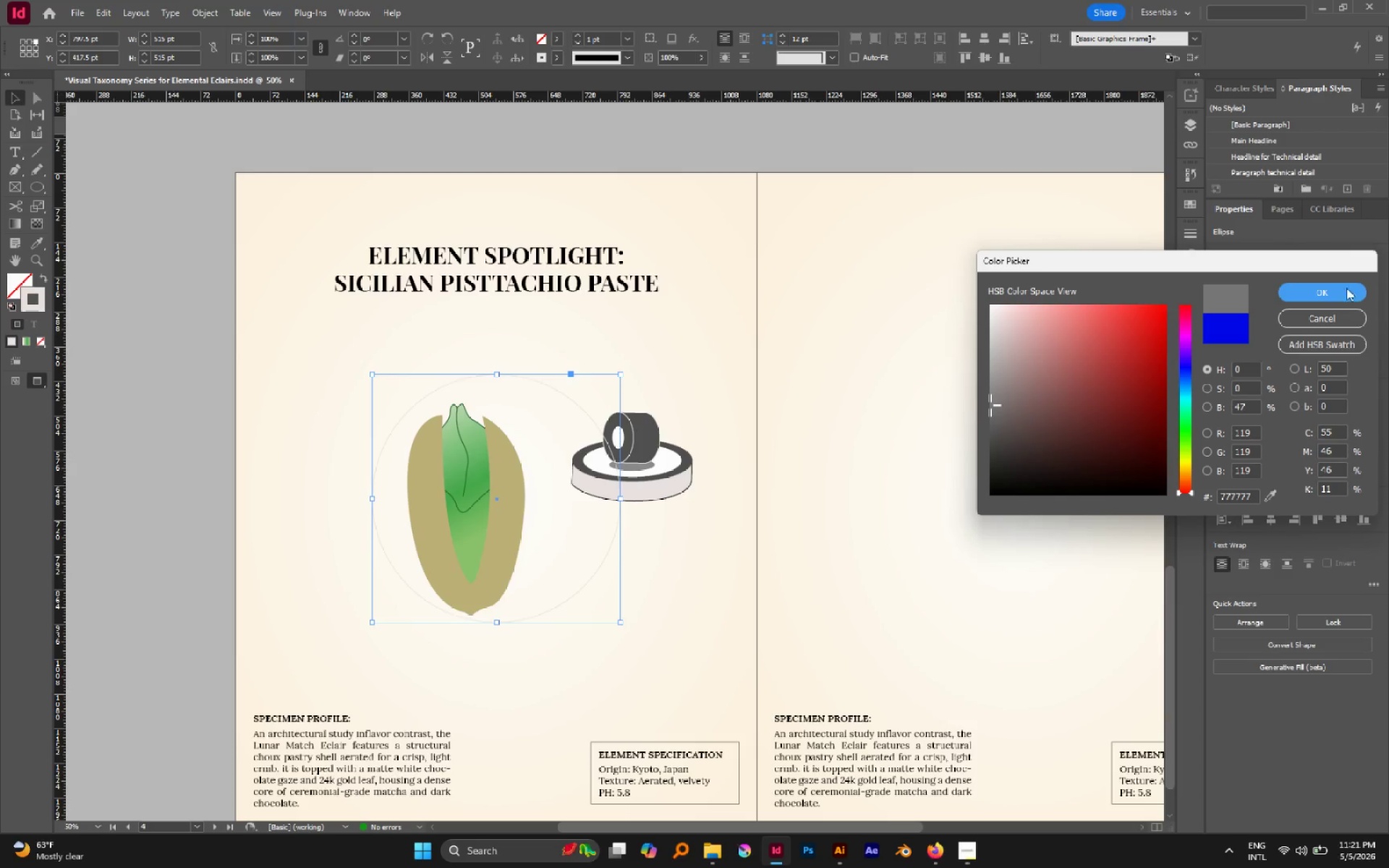 
left_click([1336, 286])
 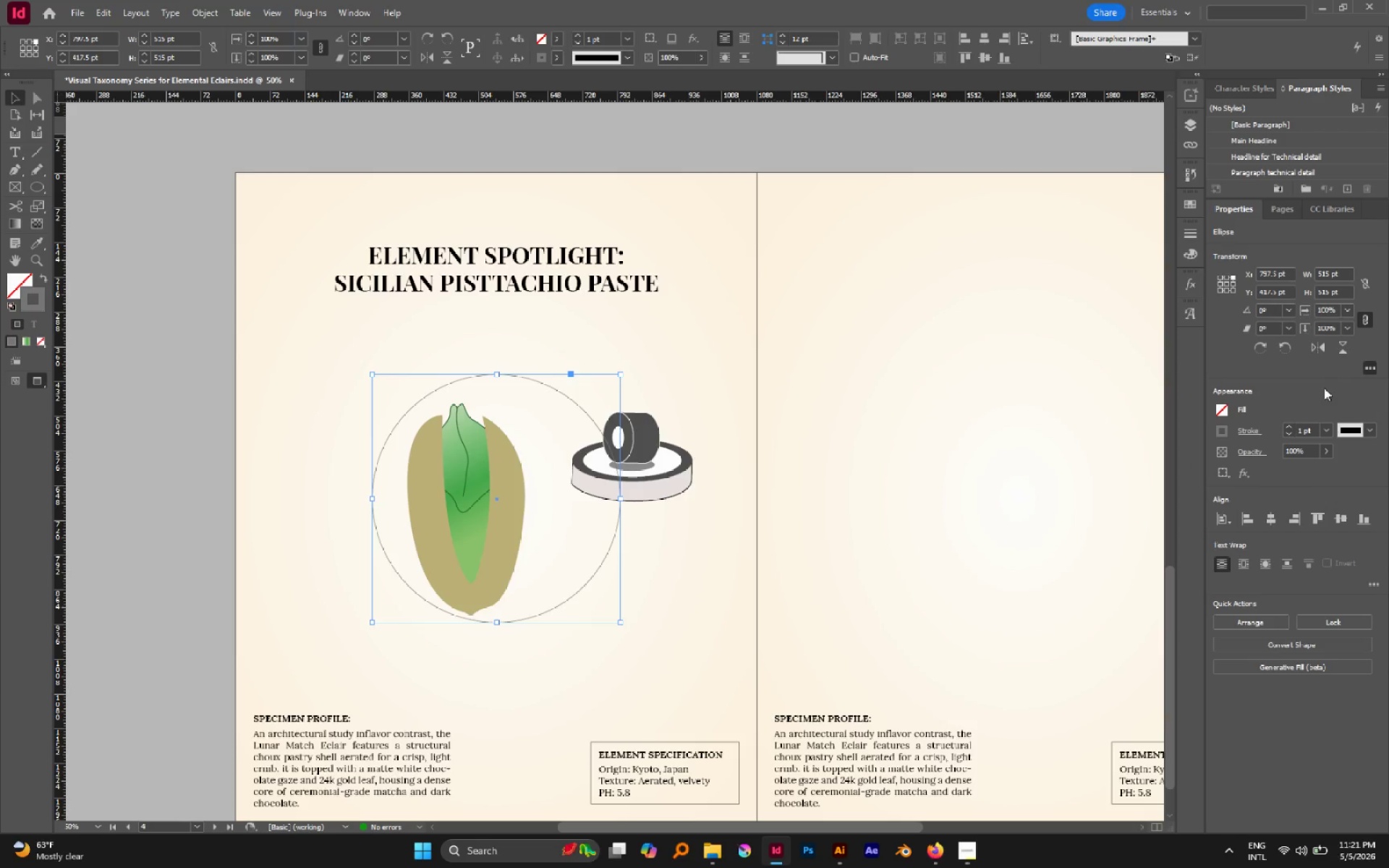 
left_click([1291, 426])
 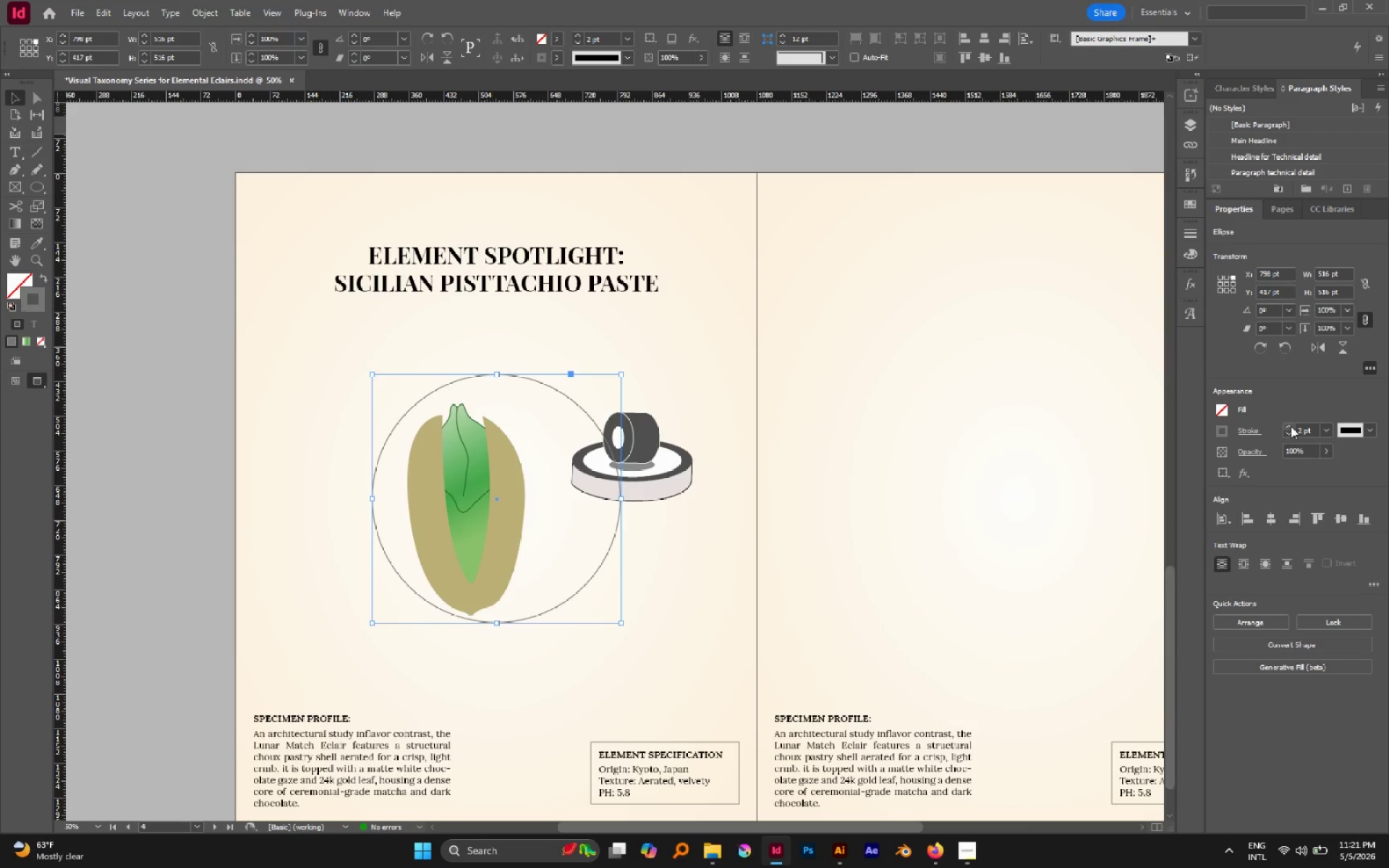 
left_click([1291, 426])
 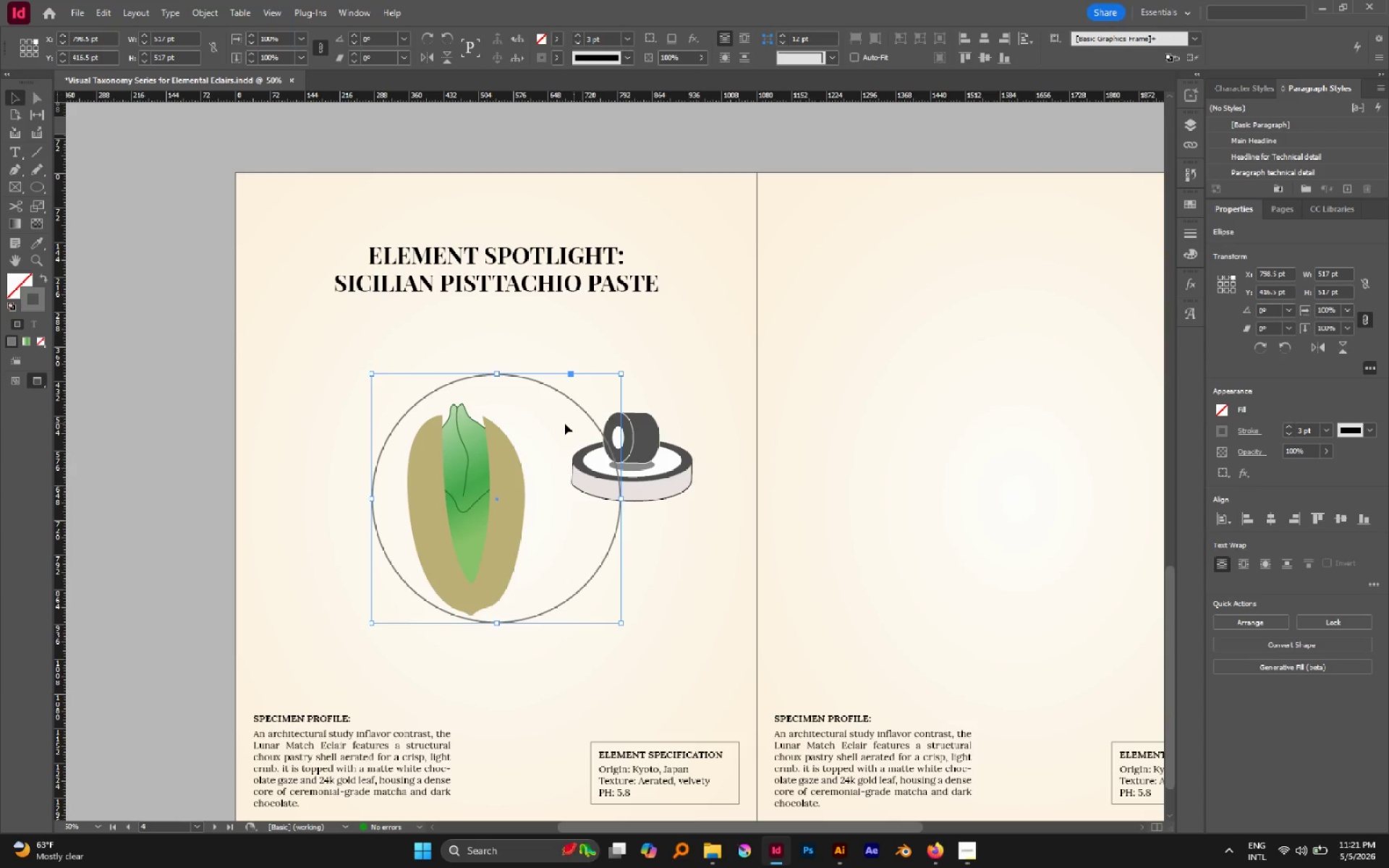 
left_click([529, 423])
 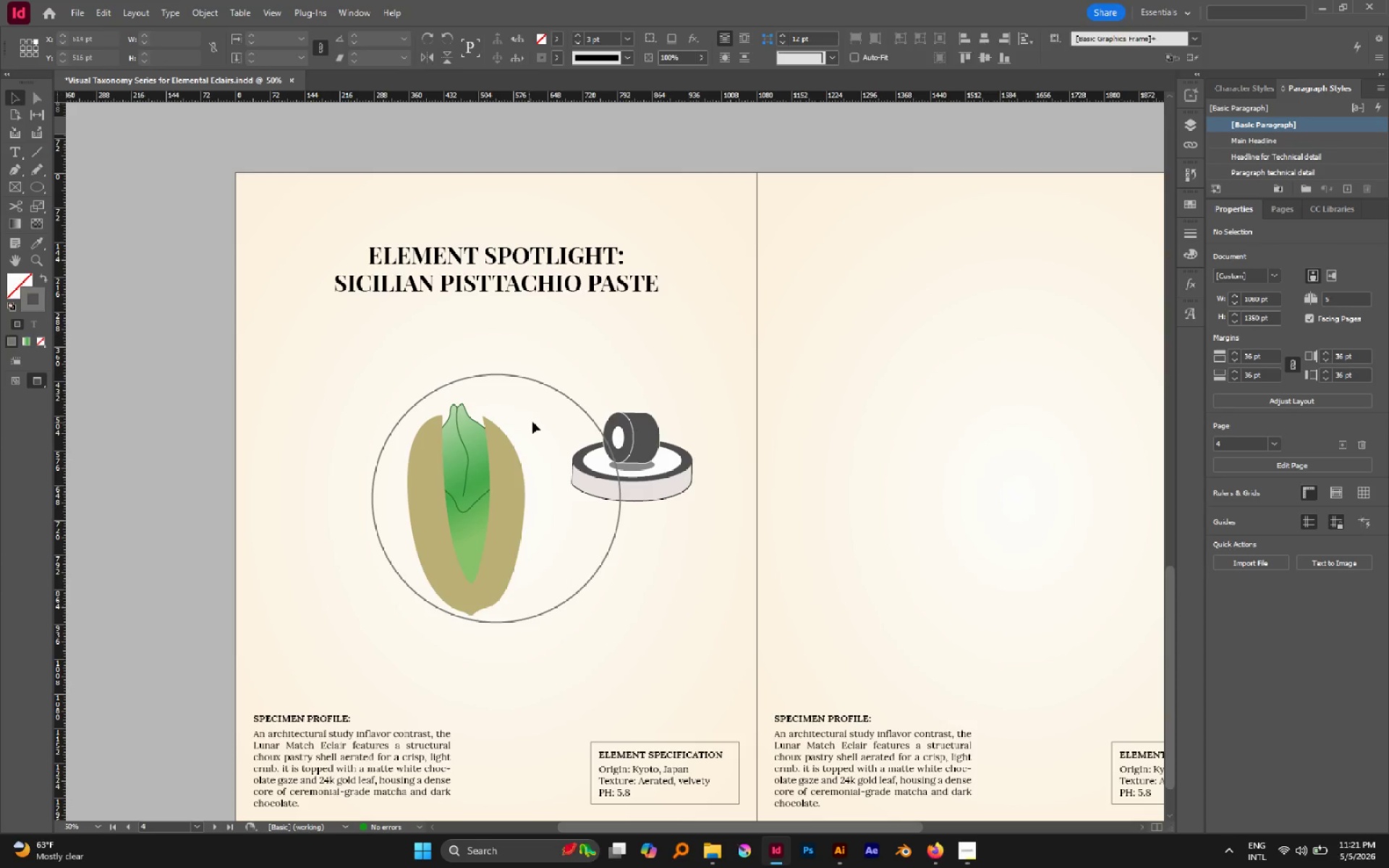 
left_click_drag(start_coordinate=[532, 423], to_coordinate=[415, 503])
 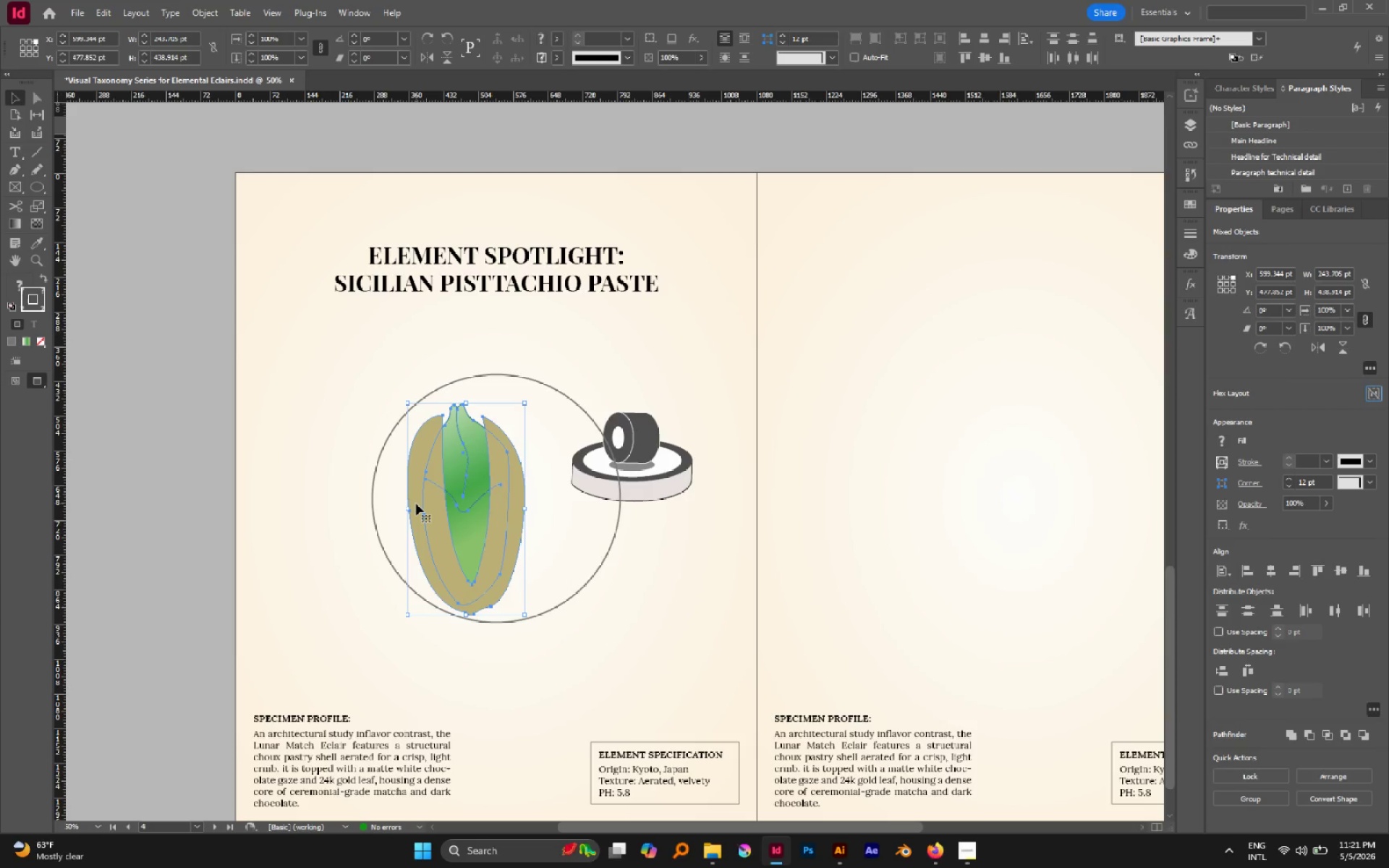 
key(Control+G)
 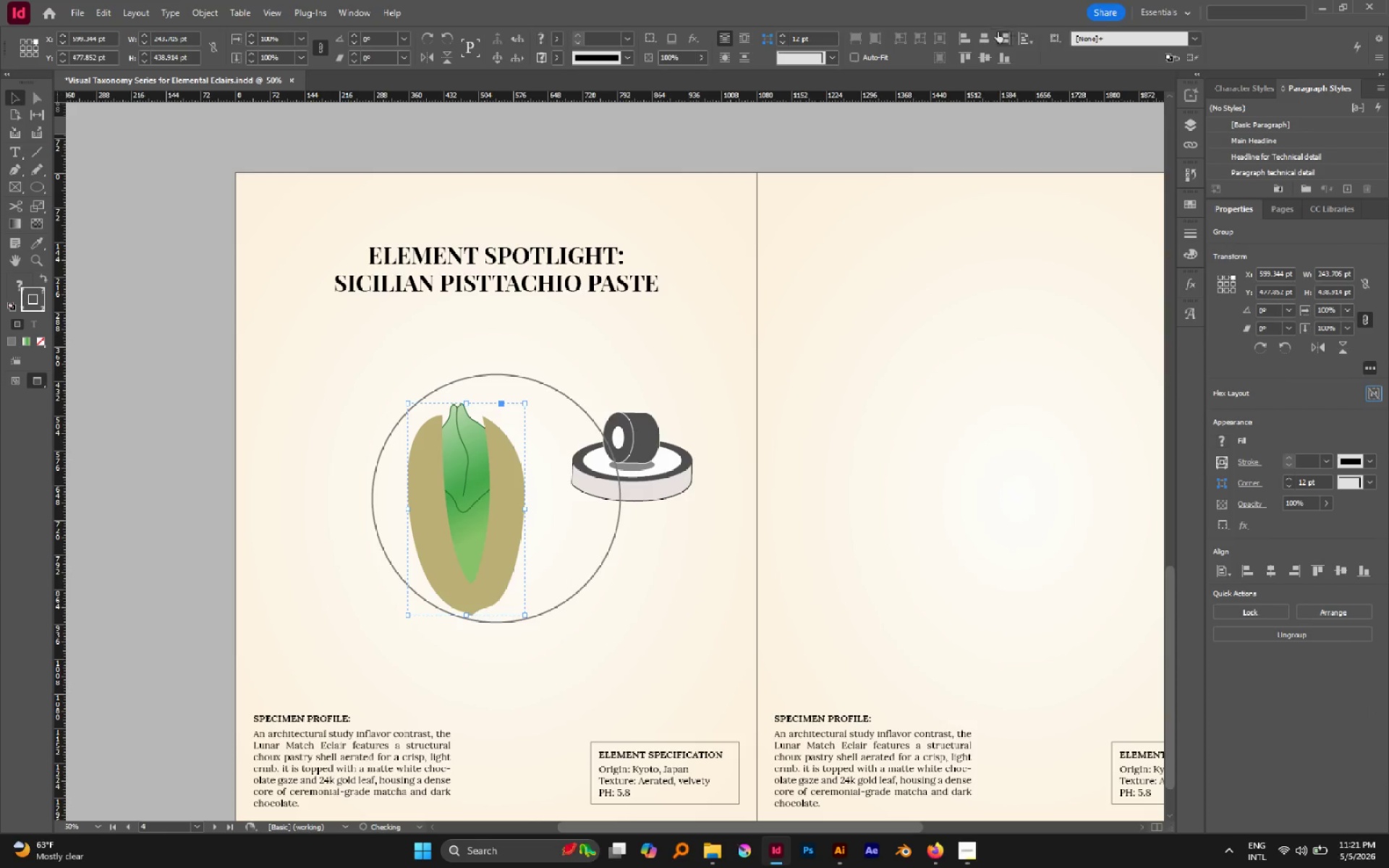 
left_click([985, 33])
 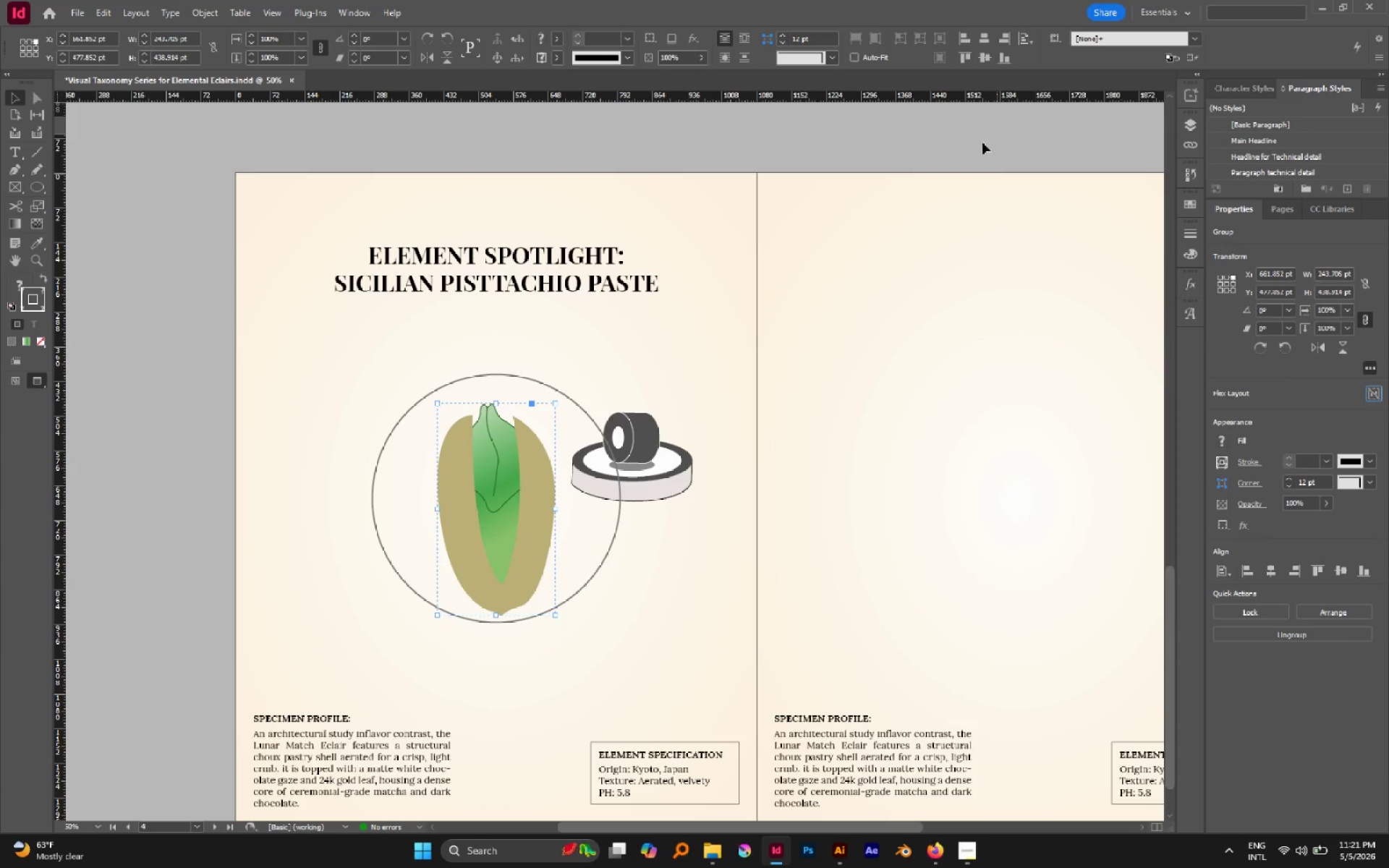 
left_click([980, 59])
 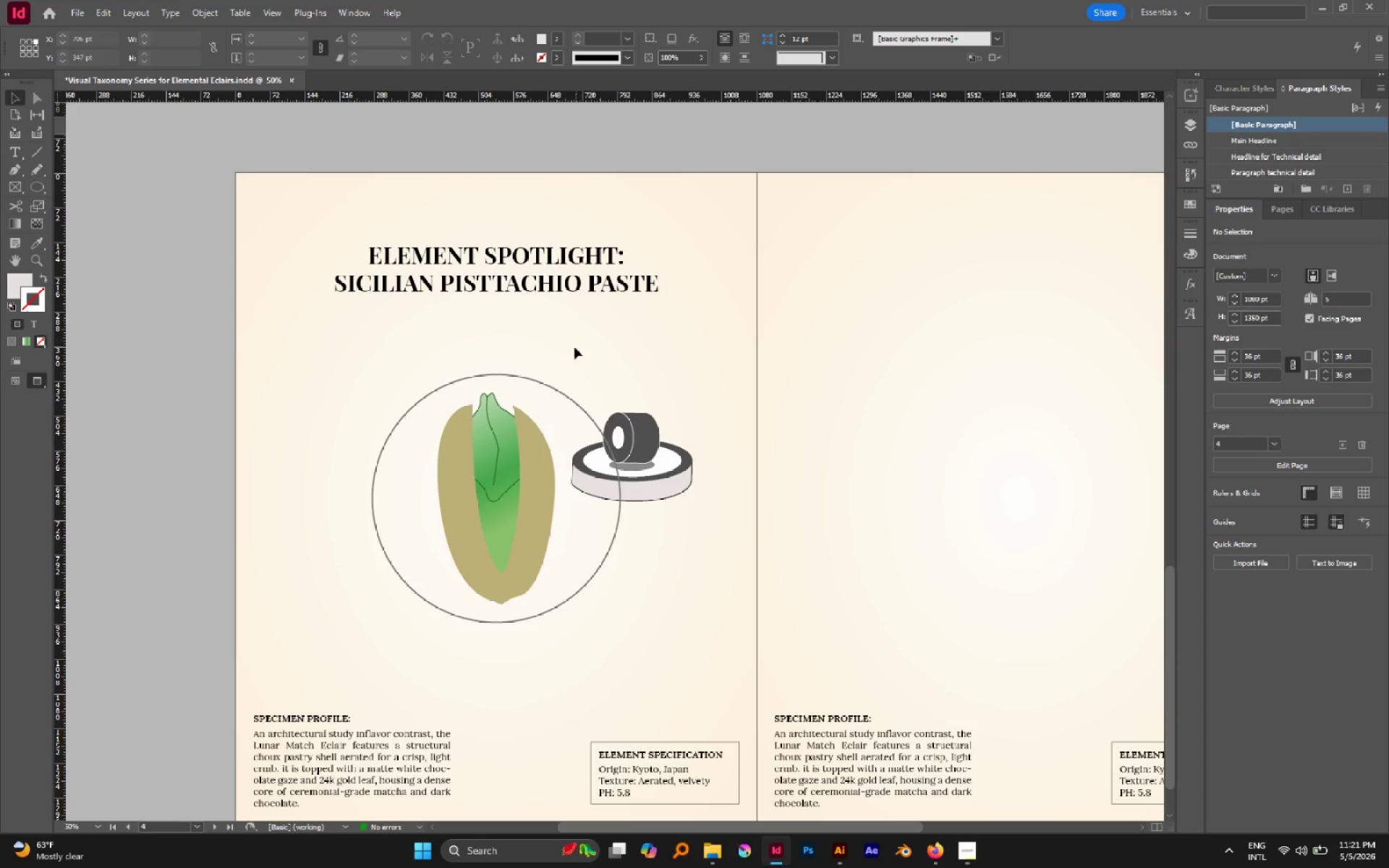 
wait(9.2)
 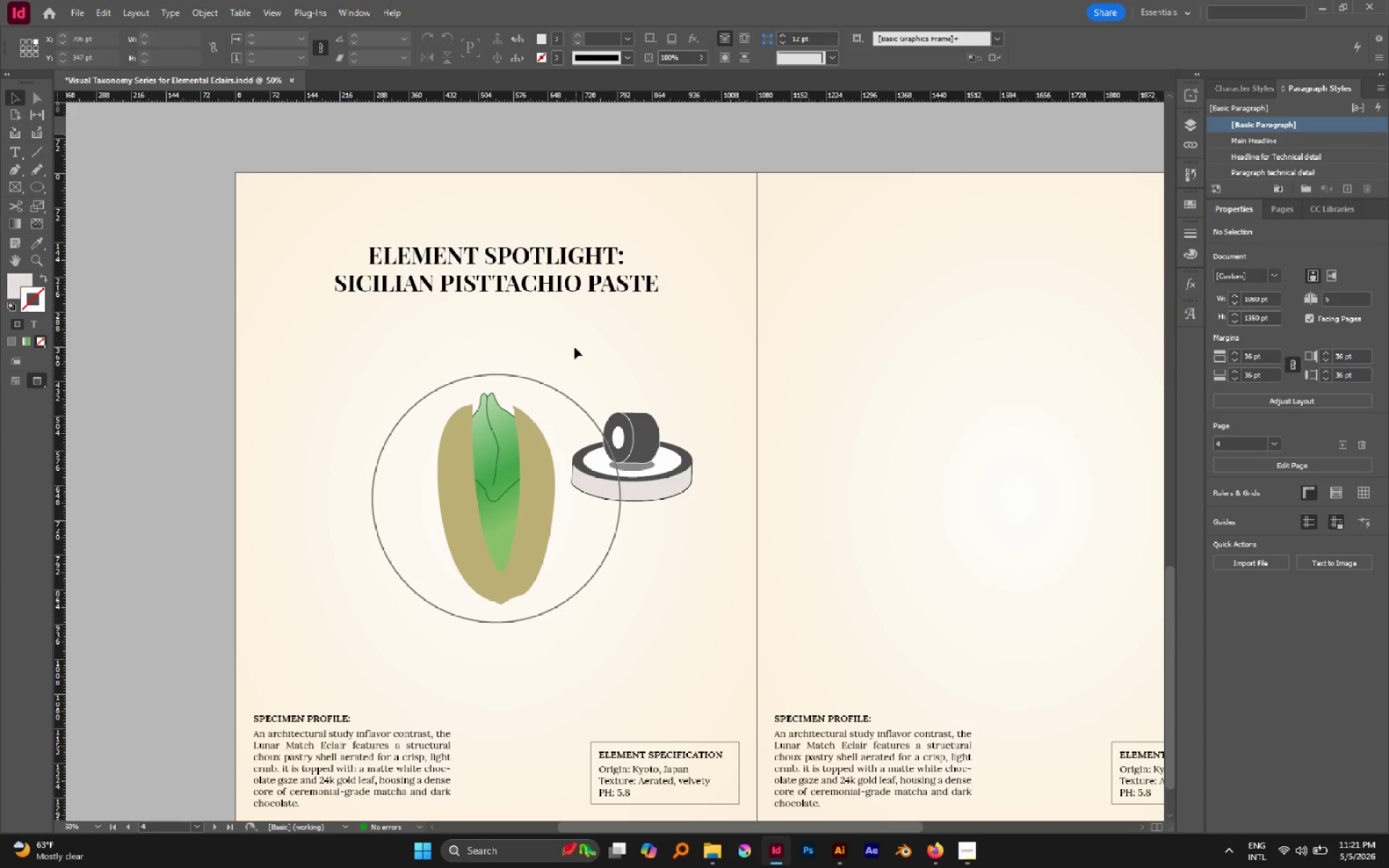 
left_click_drag(start_coordinate=[565, 428], to_coordinate=[455, 531])
 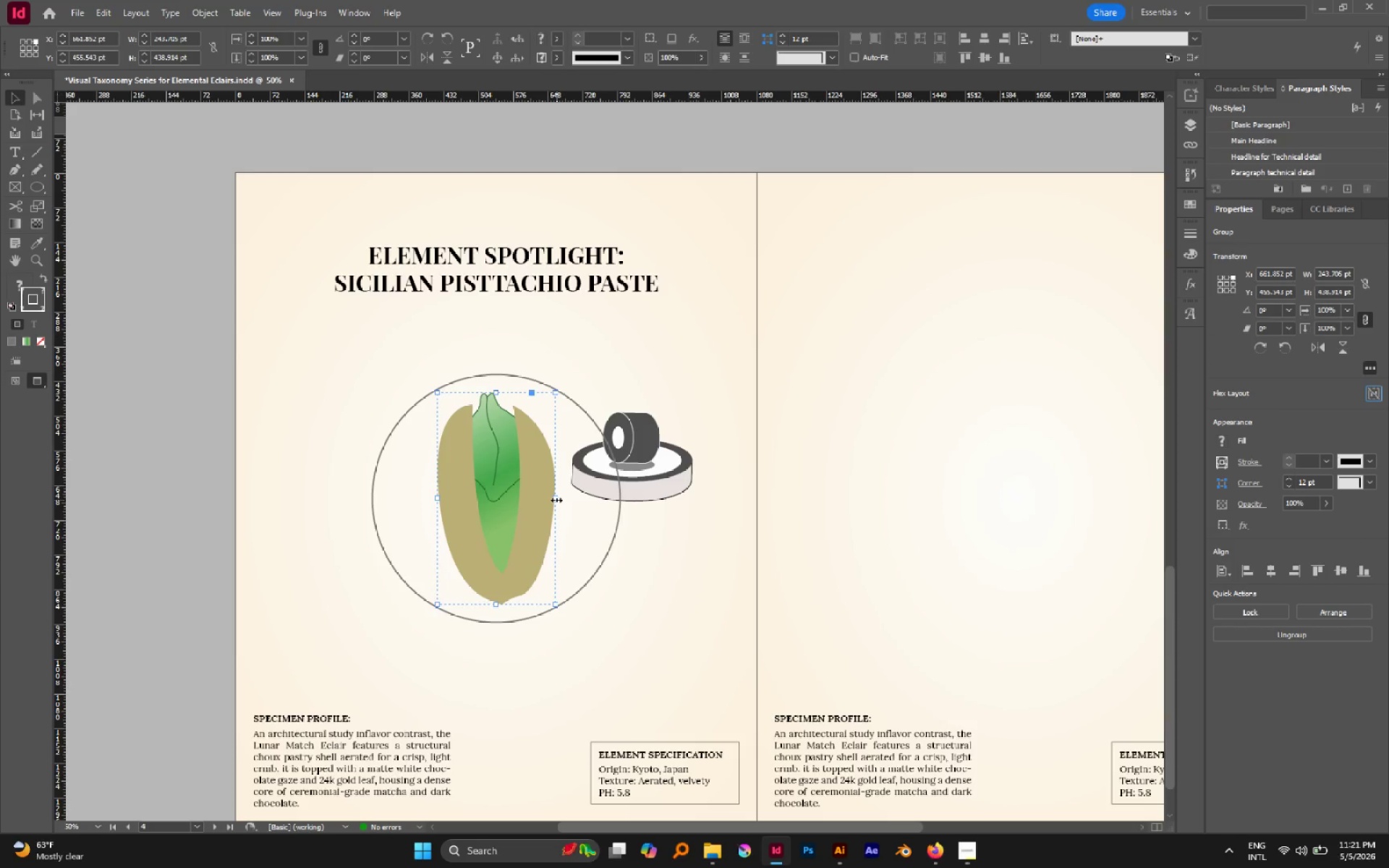 
hold_key(key=ShiftLeft, duration=1.09)
left_click_drag(start_coordinate=[556, 500], to_coordinate=[519, 492])
 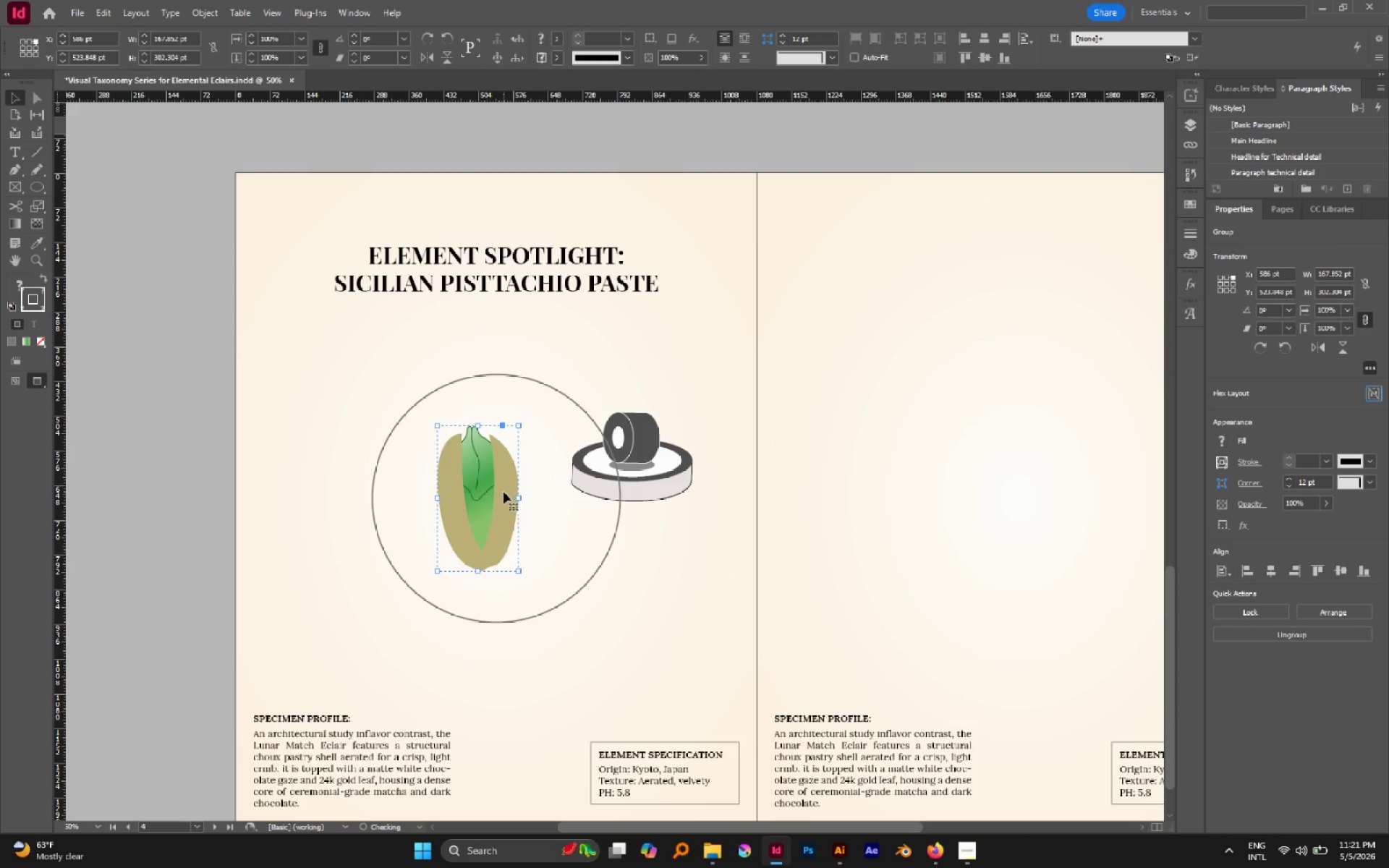 
left_click_drag(start_coordinate=[504, 492], to_coordinate=[467, 490])
 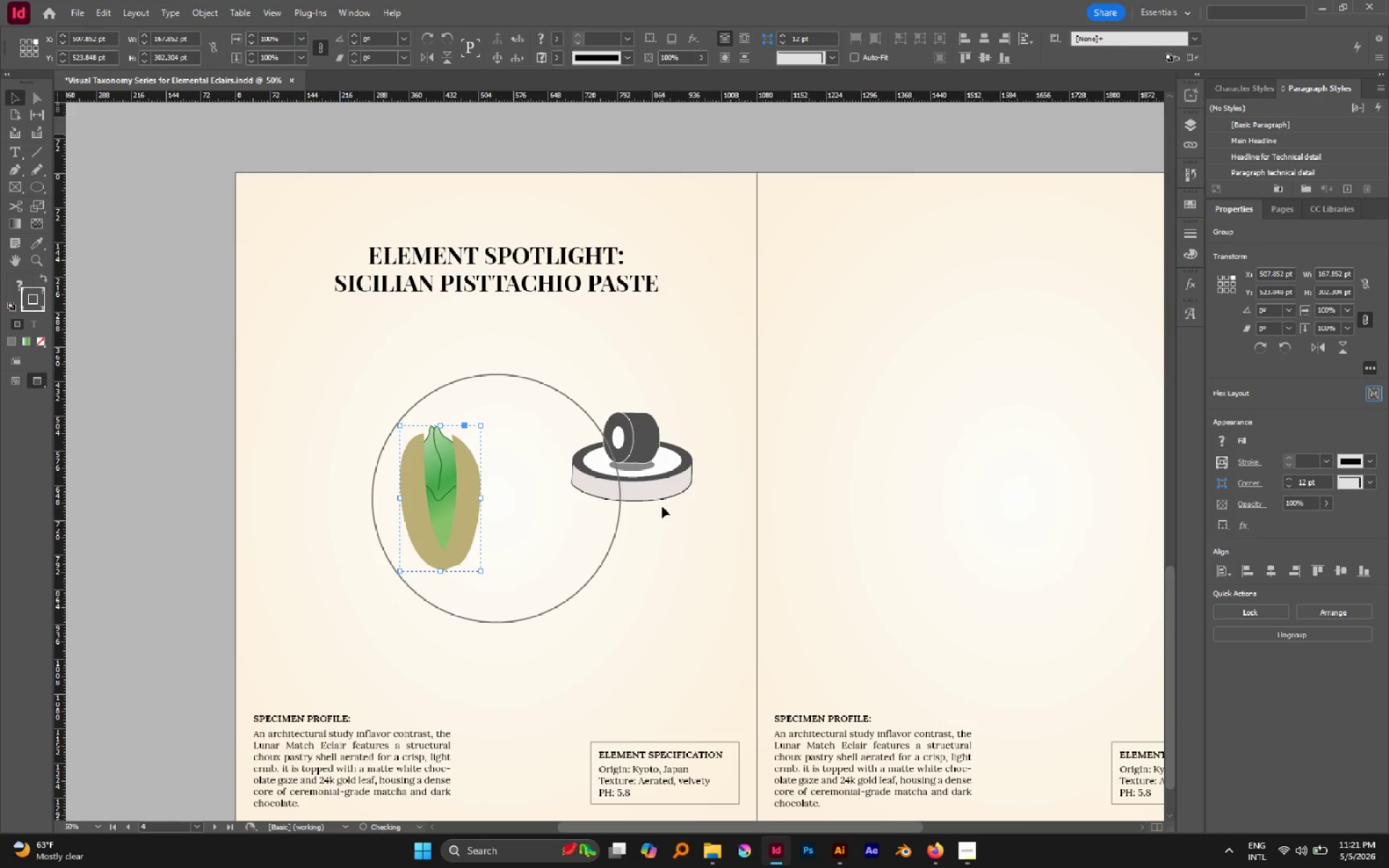 
hold_key(key=ShiftLeft, duration=0.82)
 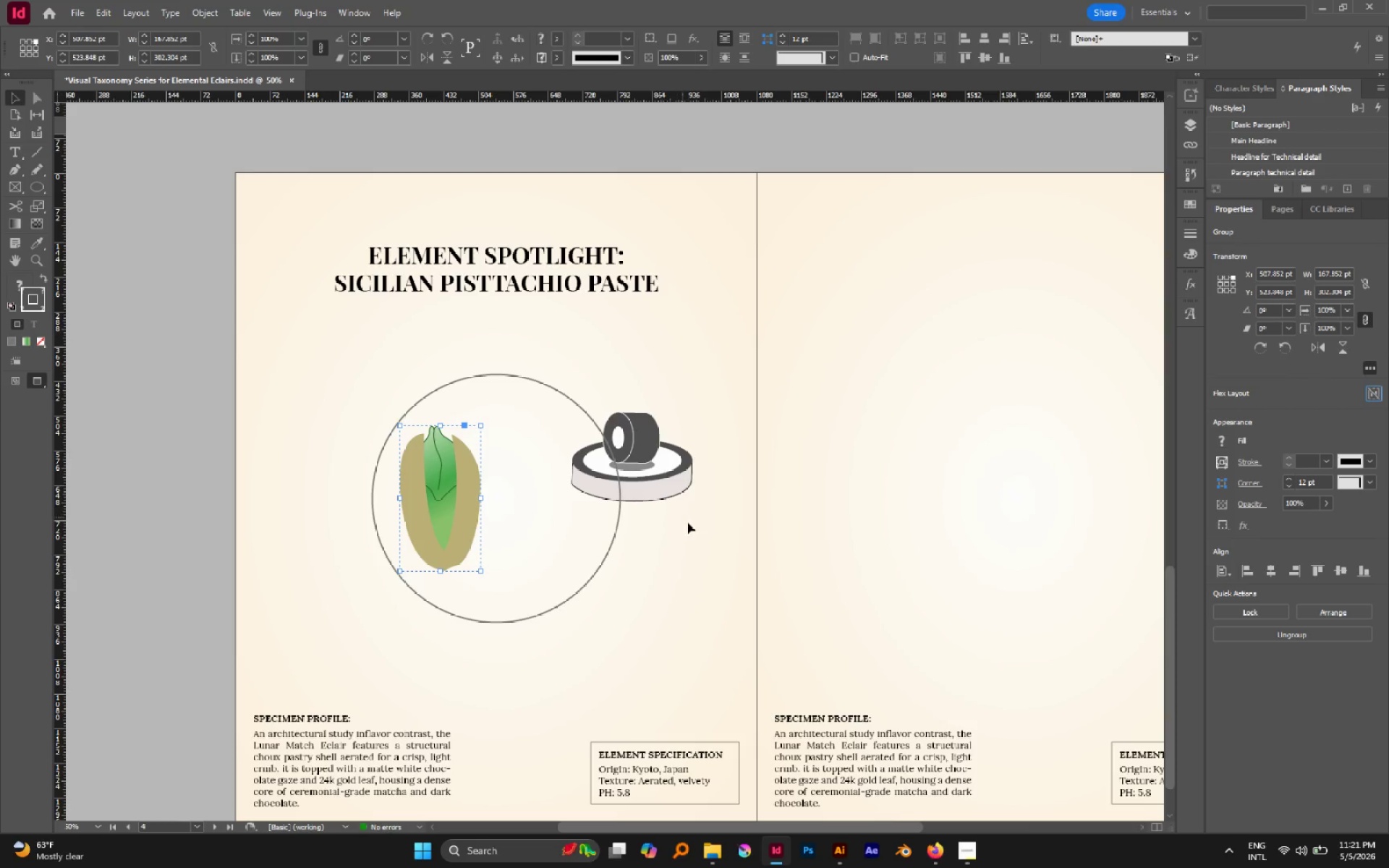 
left_click_drag(start_coordinate=[694, 527], to_coordinate=[627, 388])
 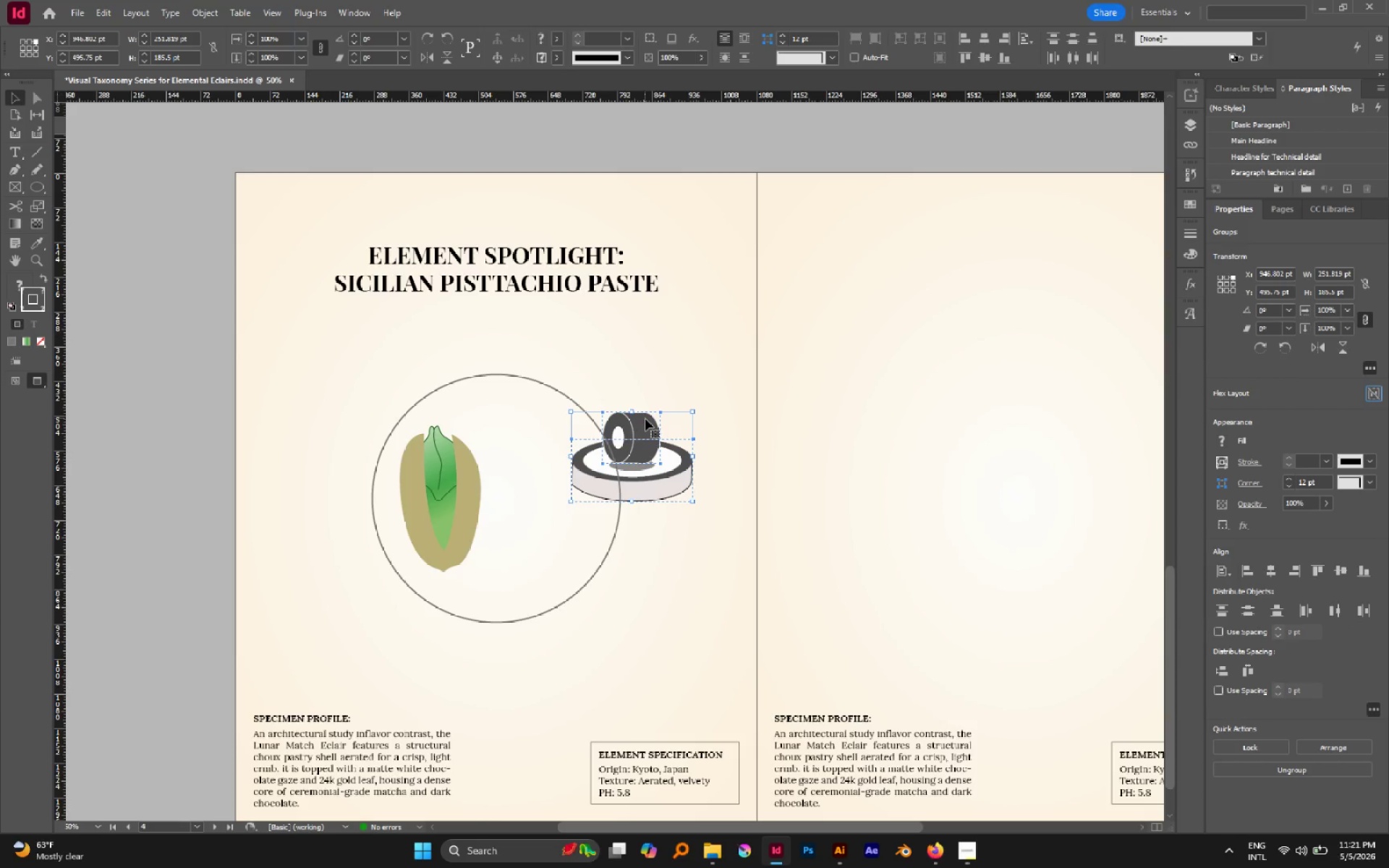 
left_click_drag(start_coordinate=[645, 422], to_coordinate=[572, 465])
 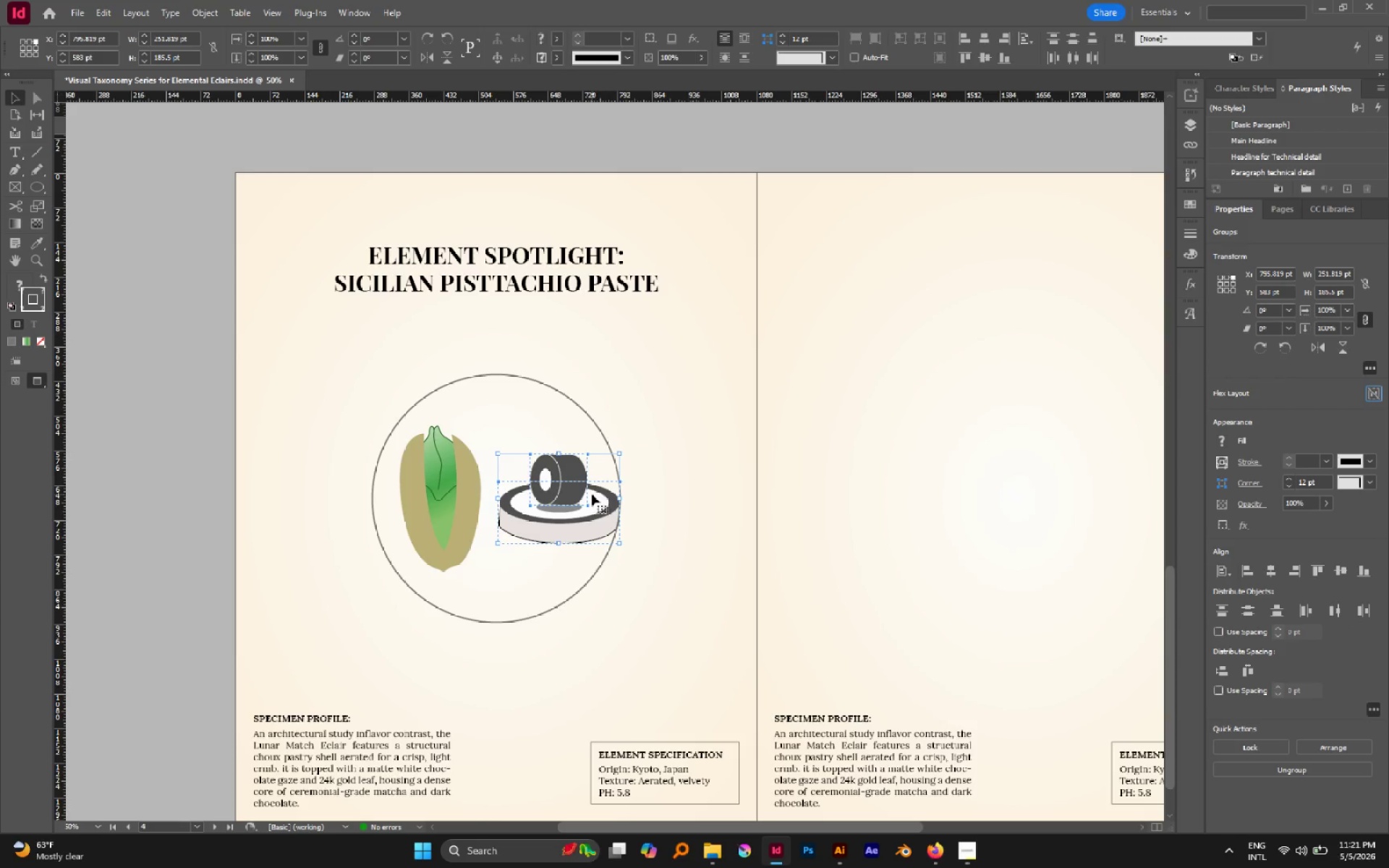 
hold_key(key=ShiftLeft, duration=1.38)
left_click_drag(start_coordinate=[619, 542], to_coordinate=[608, 532])
 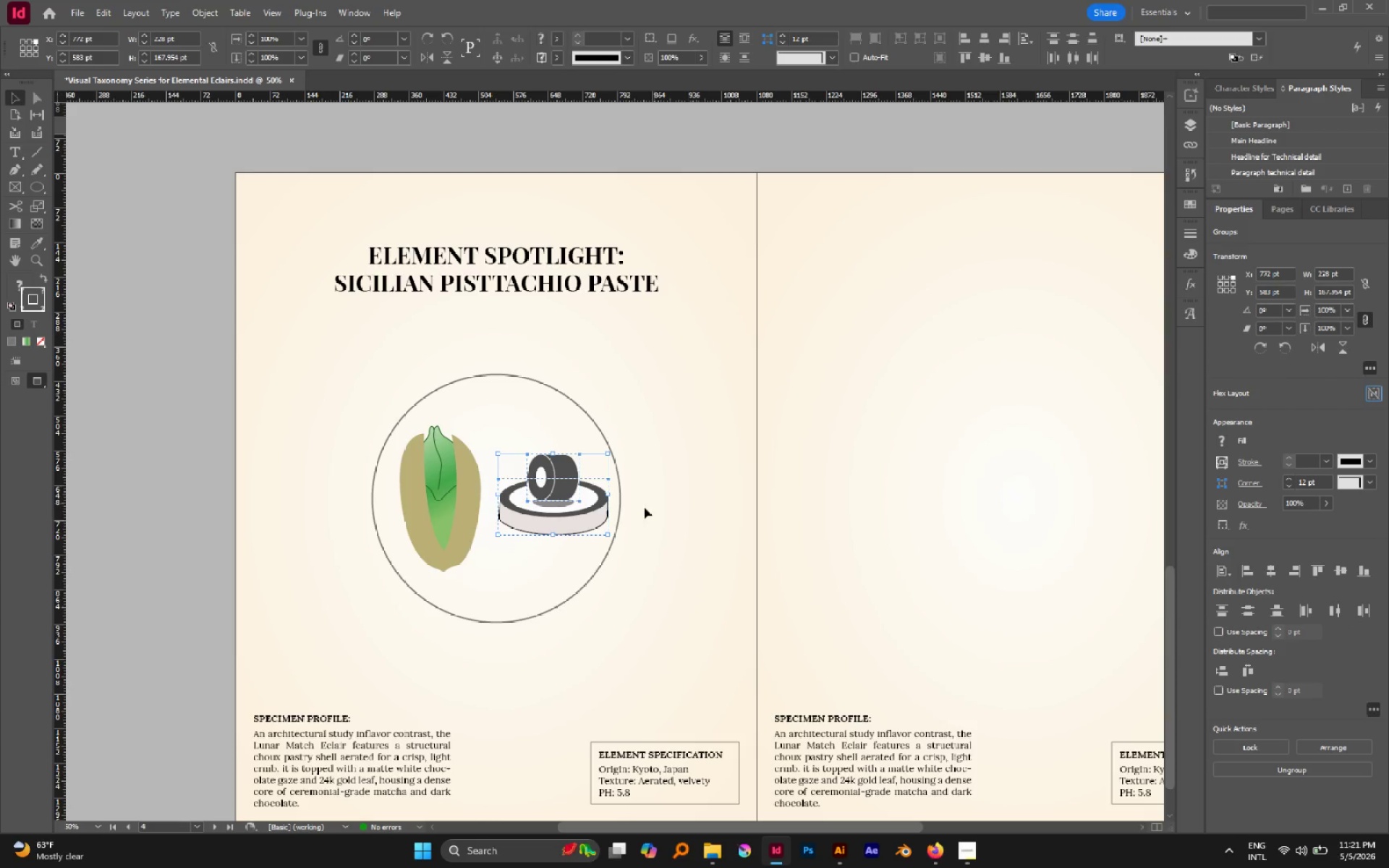 
key(Alt+AltLeft)
 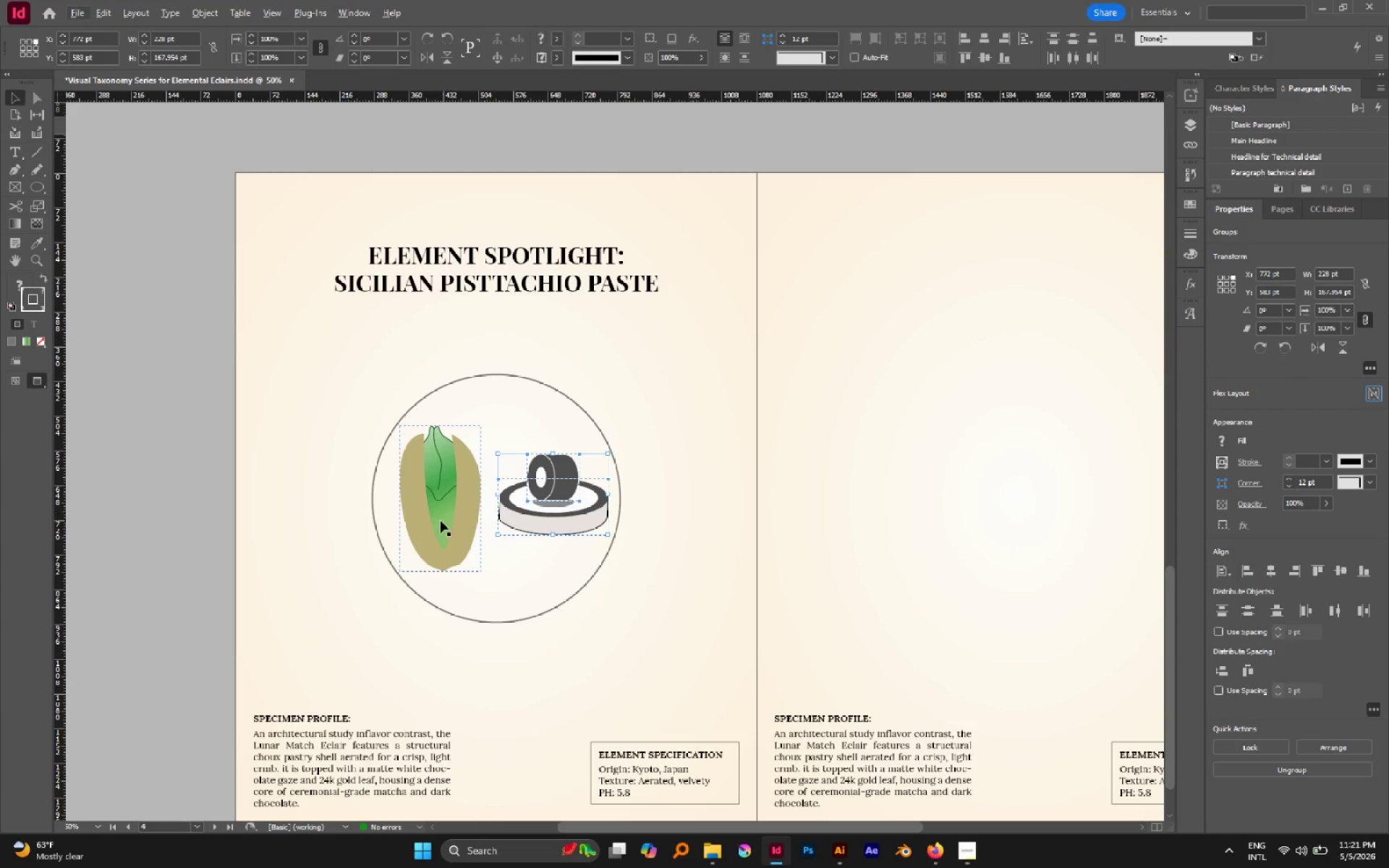 
hold_key(key=AltLeft, duration=0.85)
scroll: coordinate [441, 521], scroll_direction: up, amount: 2.0
 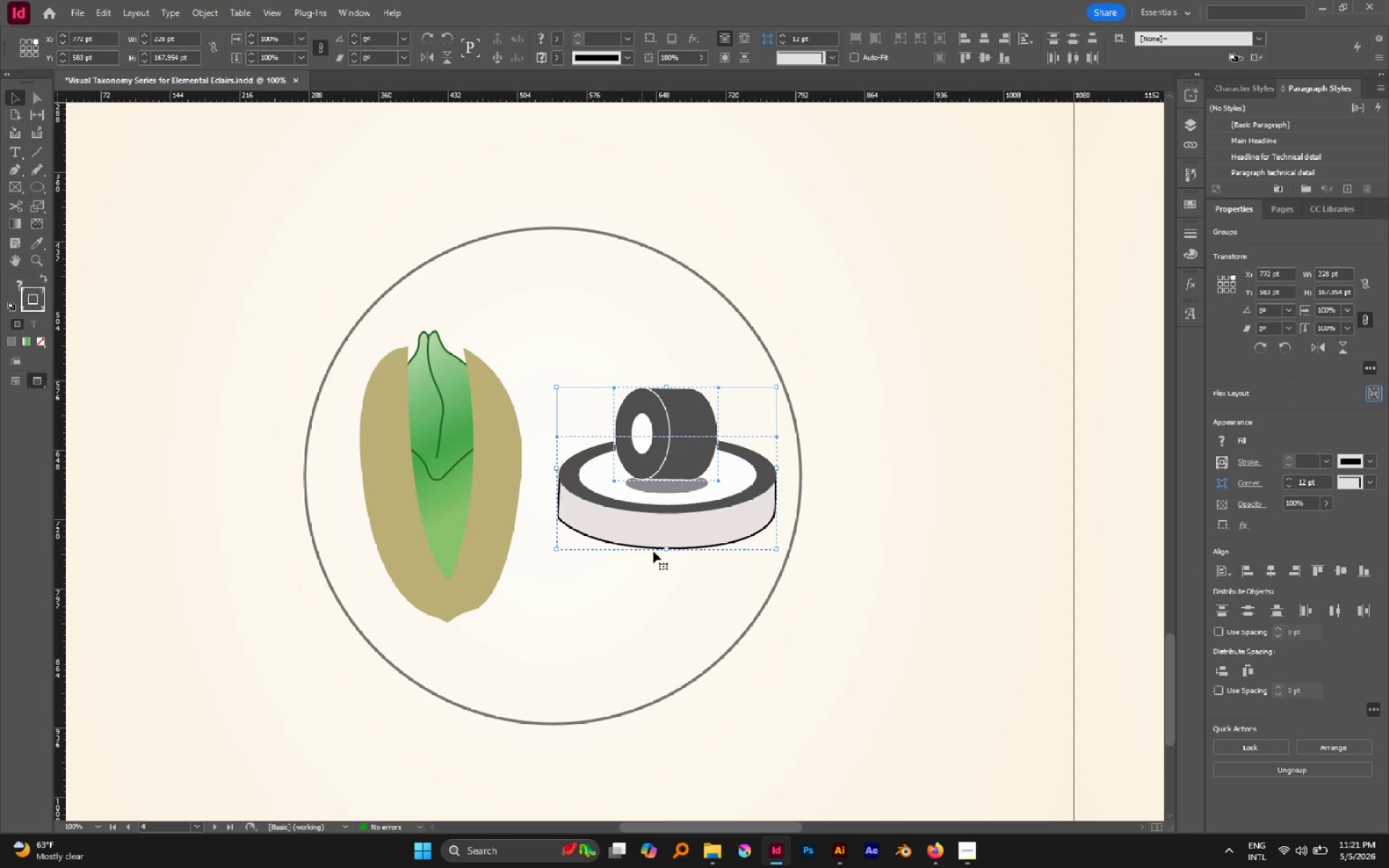 
hold_key(key=Space, duration=0.64)
 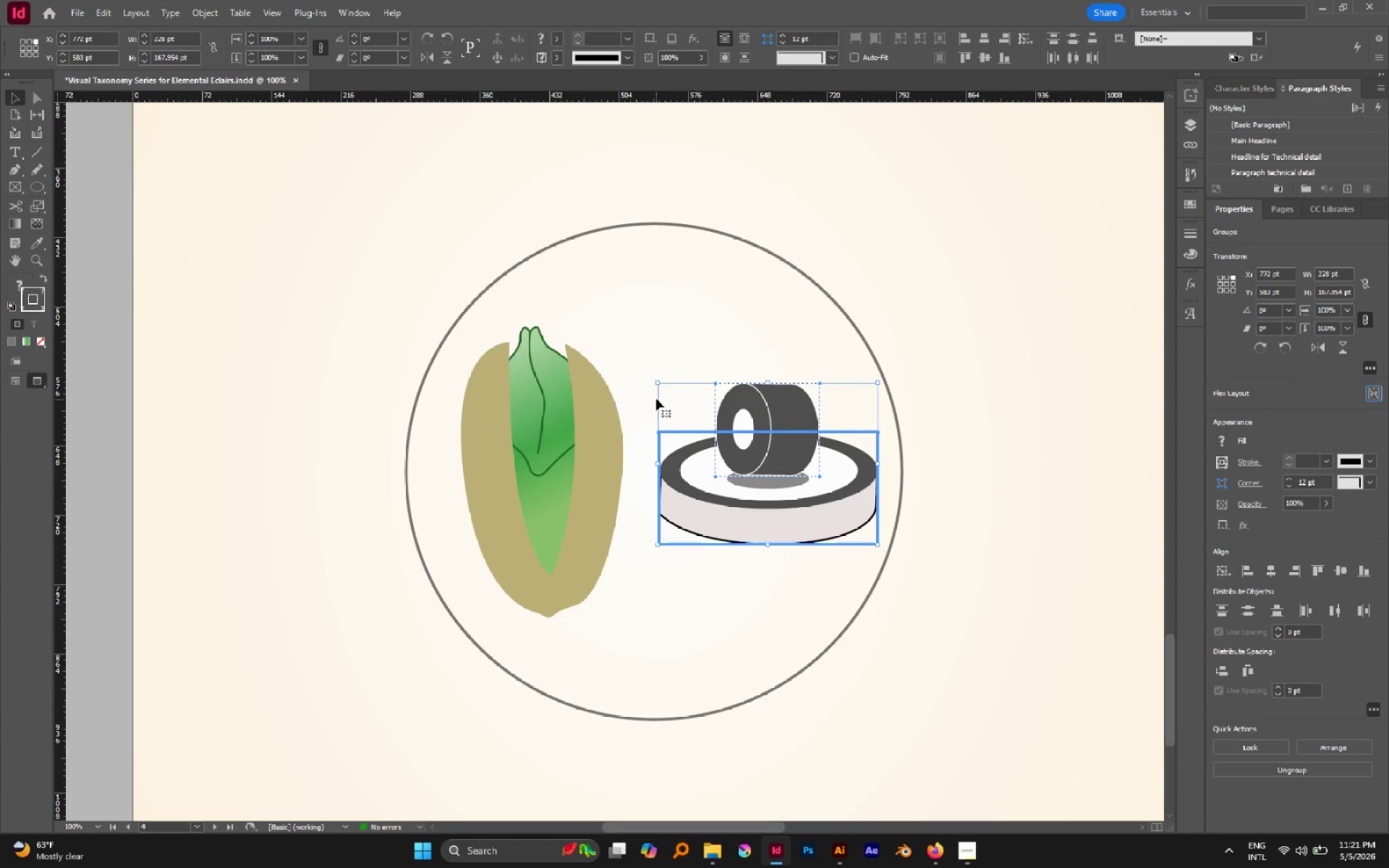 
left_click_drag(start_coordinate=[606, 522], to_coordinate=[708, 519])
 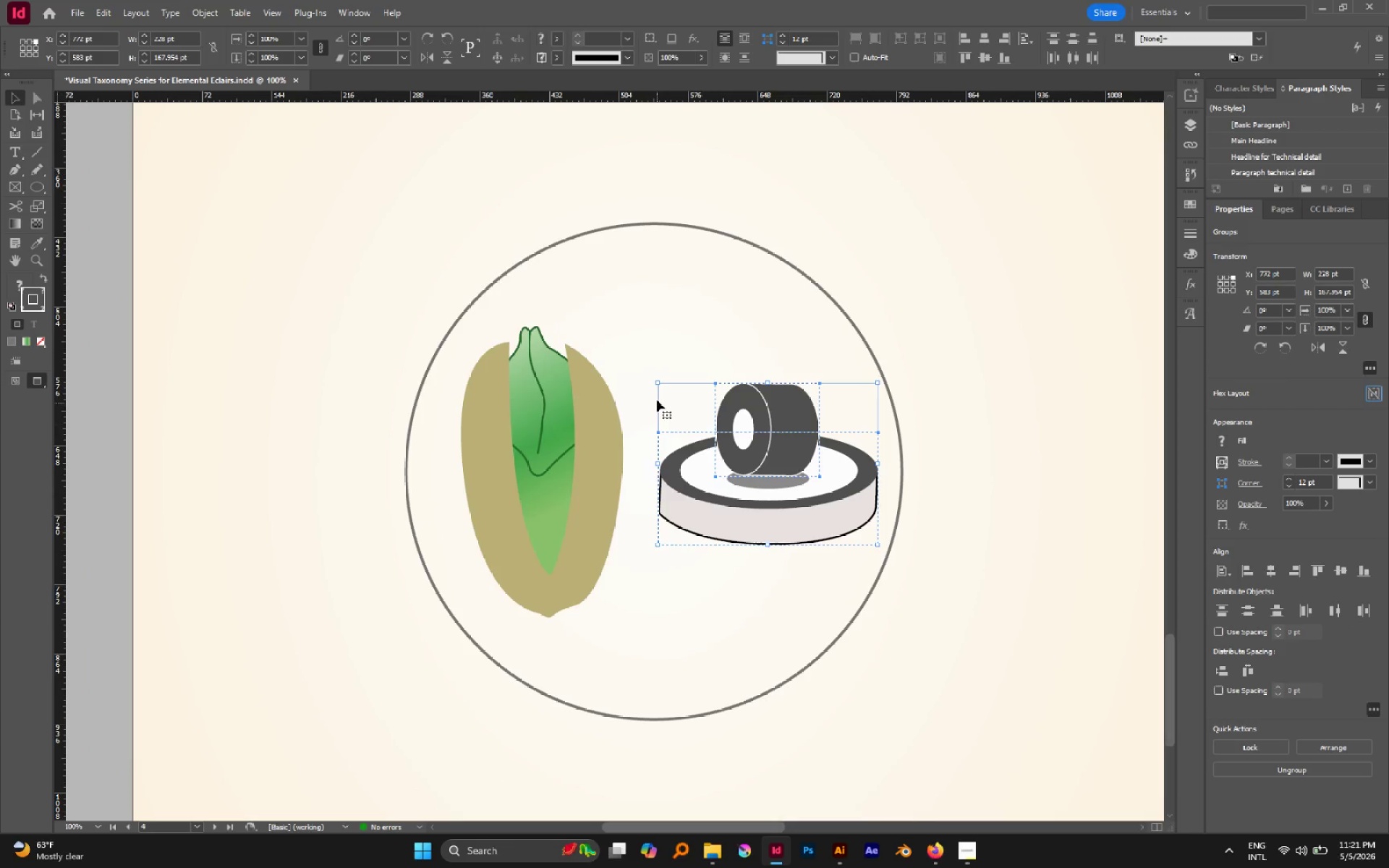 
left_click([656, 399])
 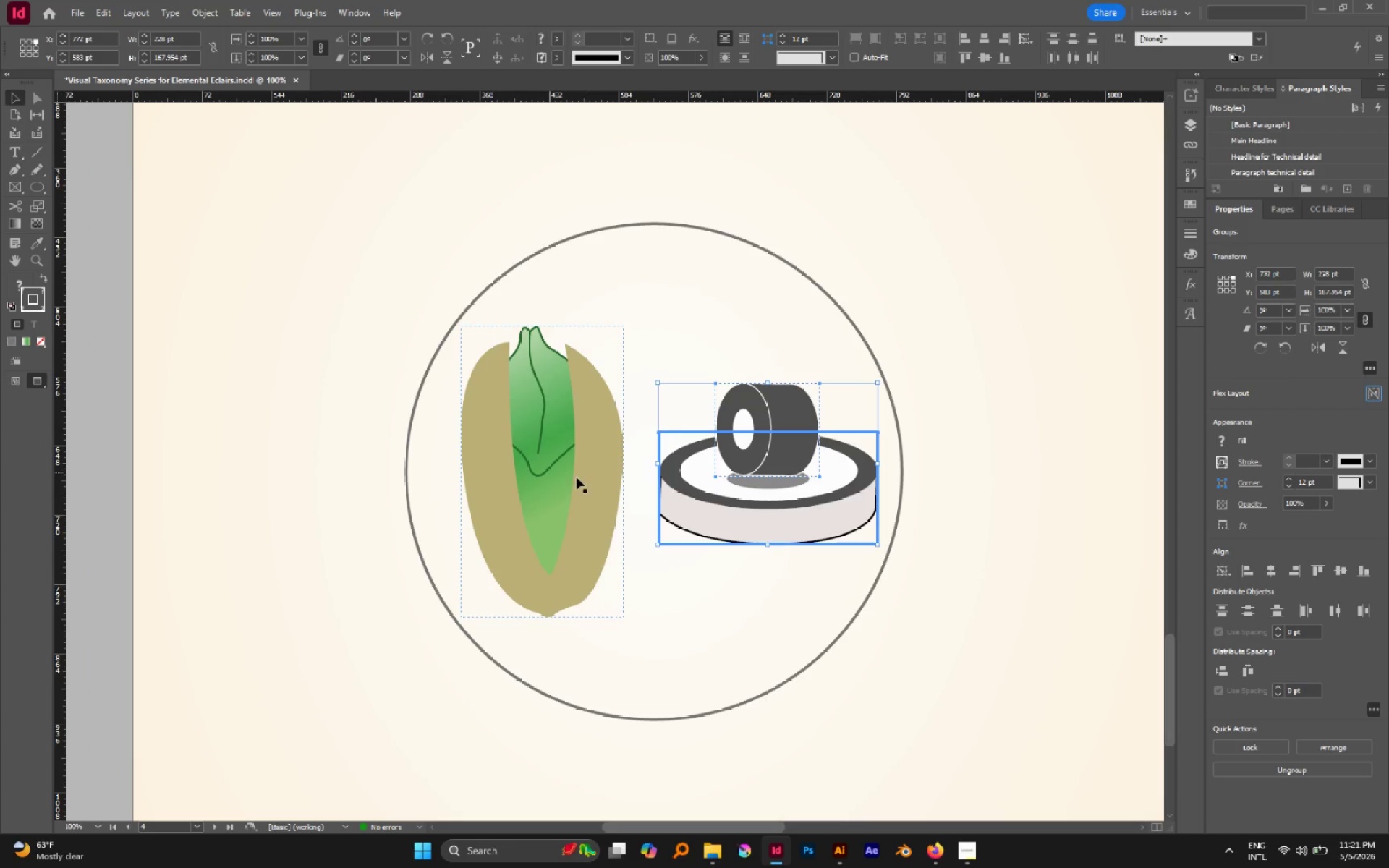 
hold_key(key=AltLeft, duration=0.8)
scroll: coordinate [499, 474], scroll_direction: up, amount: 2.0
 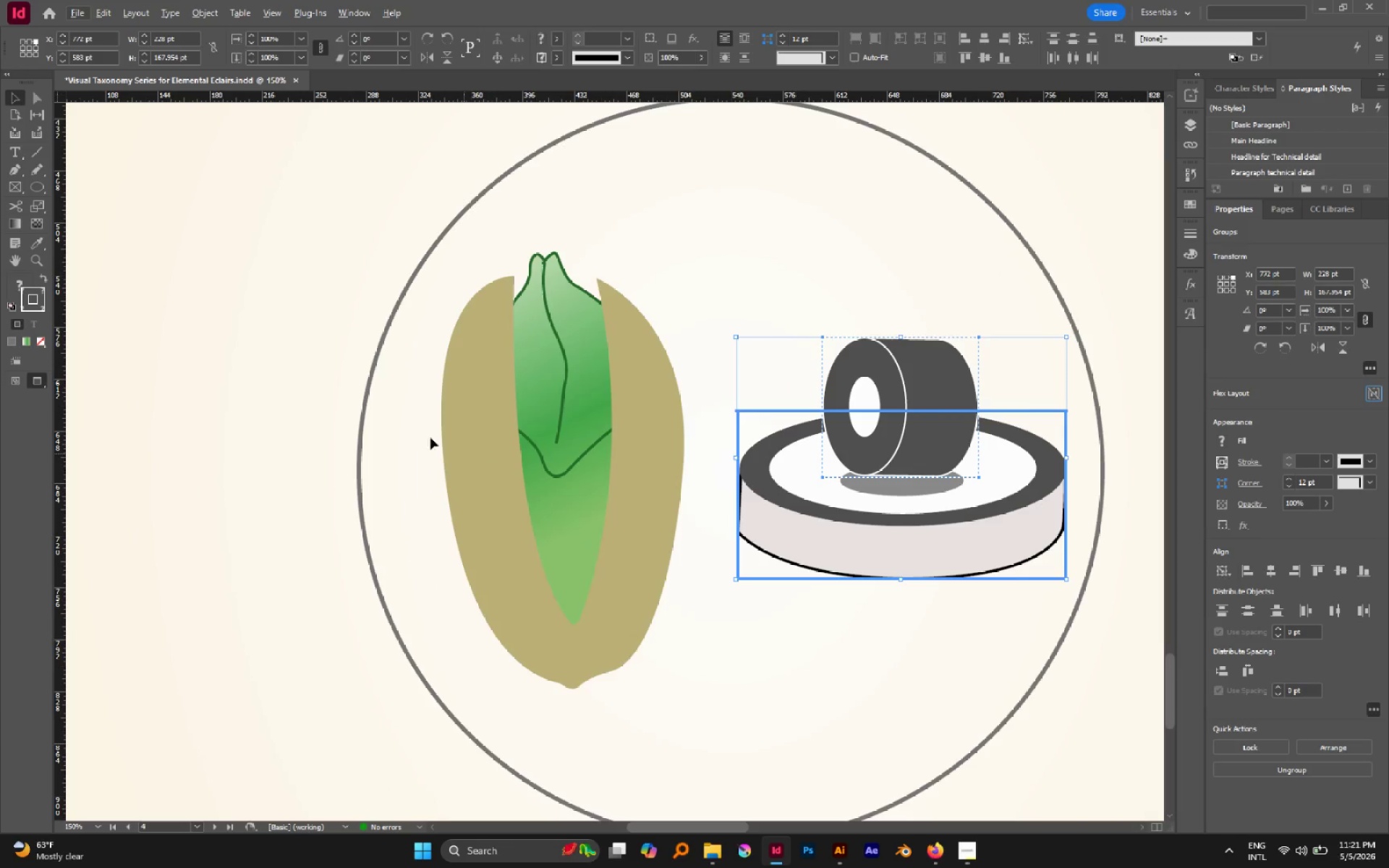 
left_click([415, 433])
 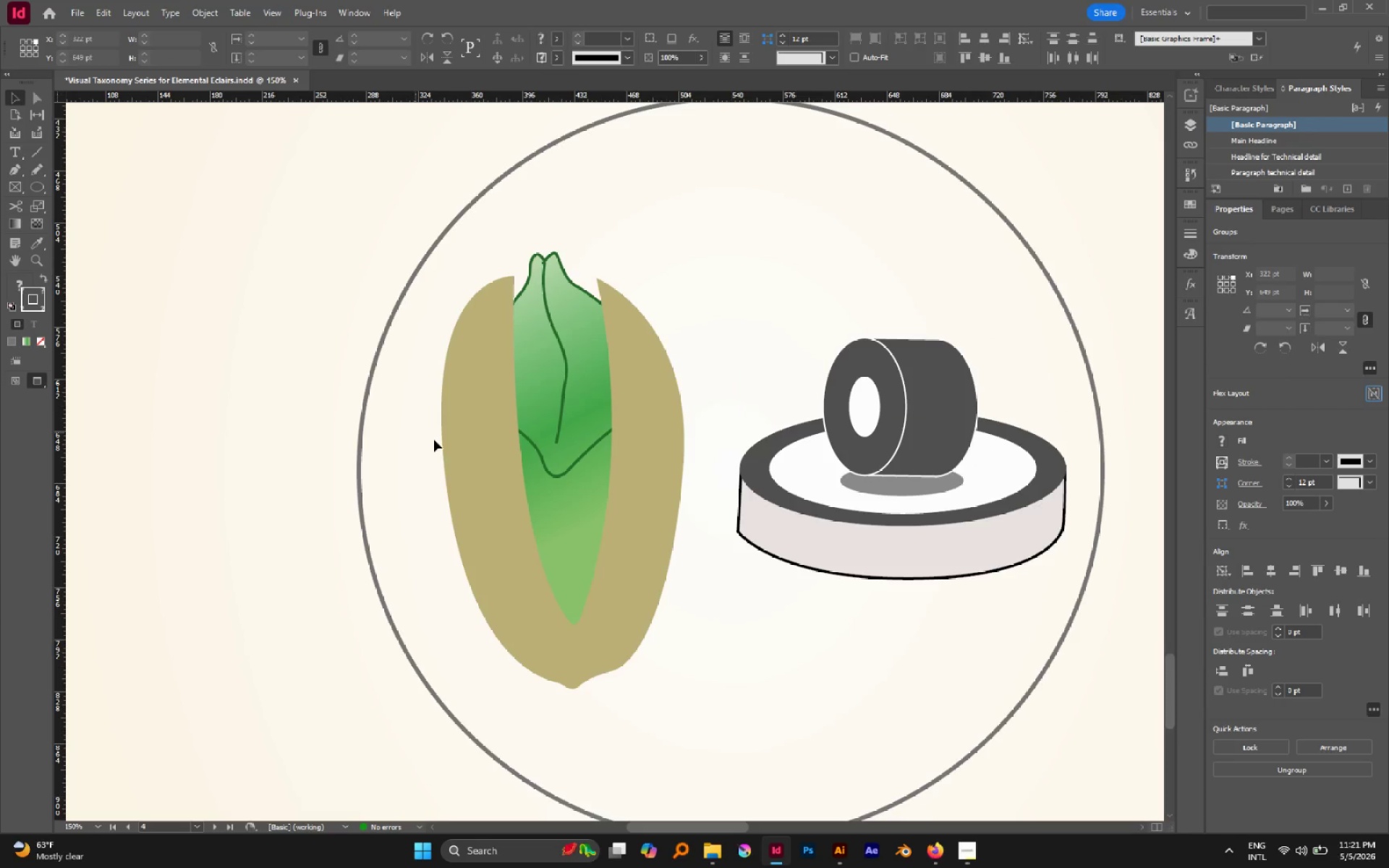 
key(A)
 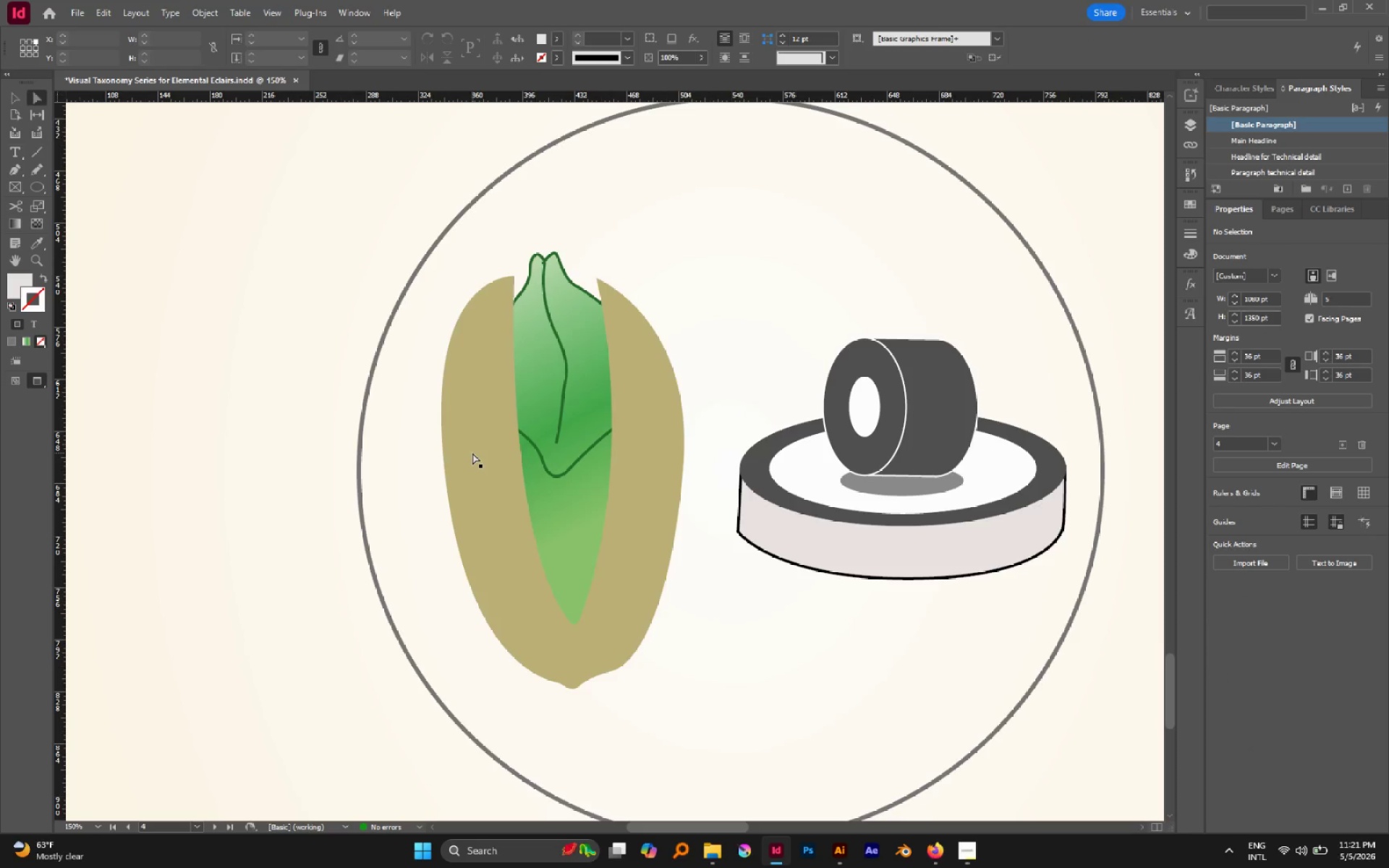 
left_click([472, 453])
 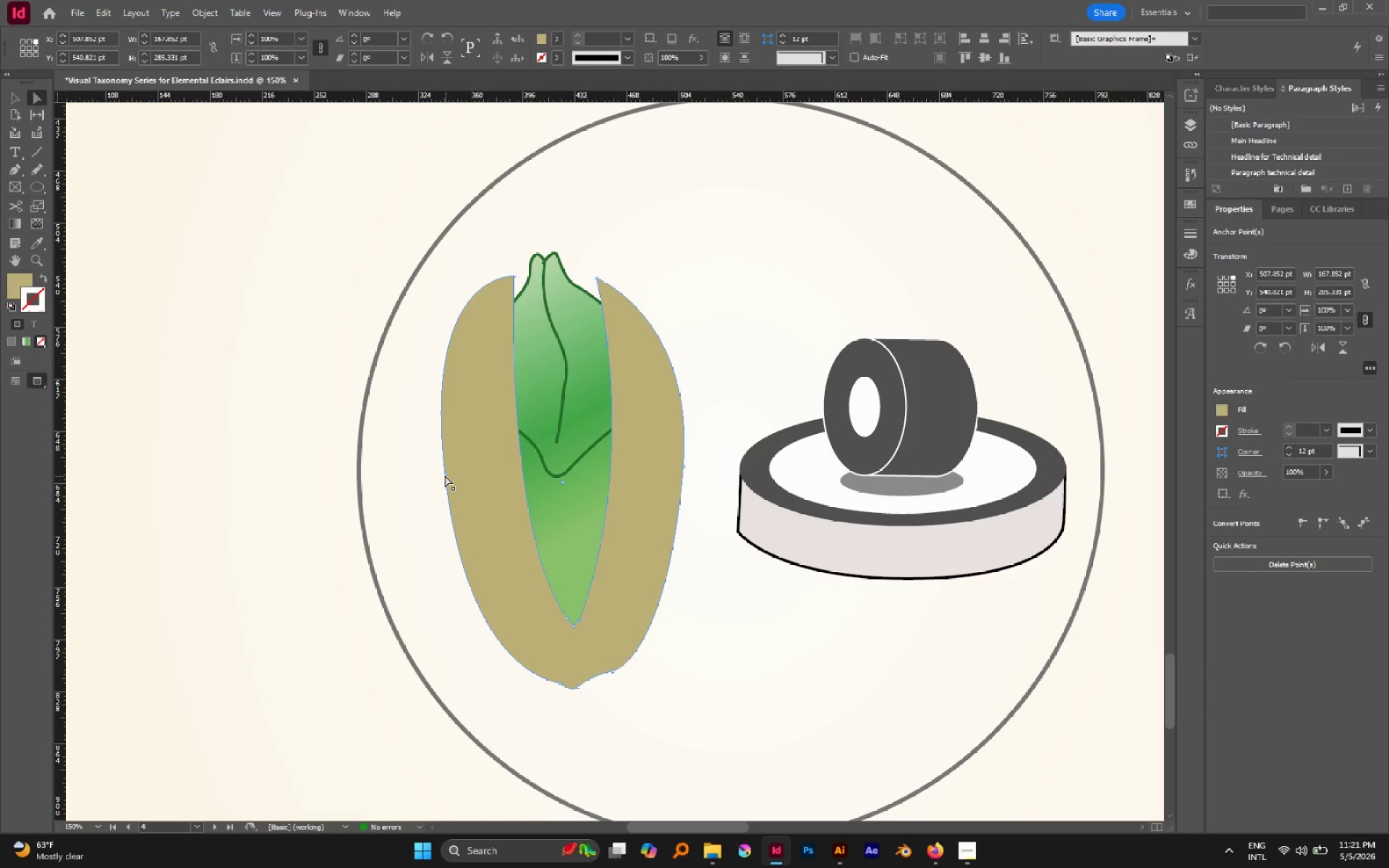 
left_click([445, 475])
 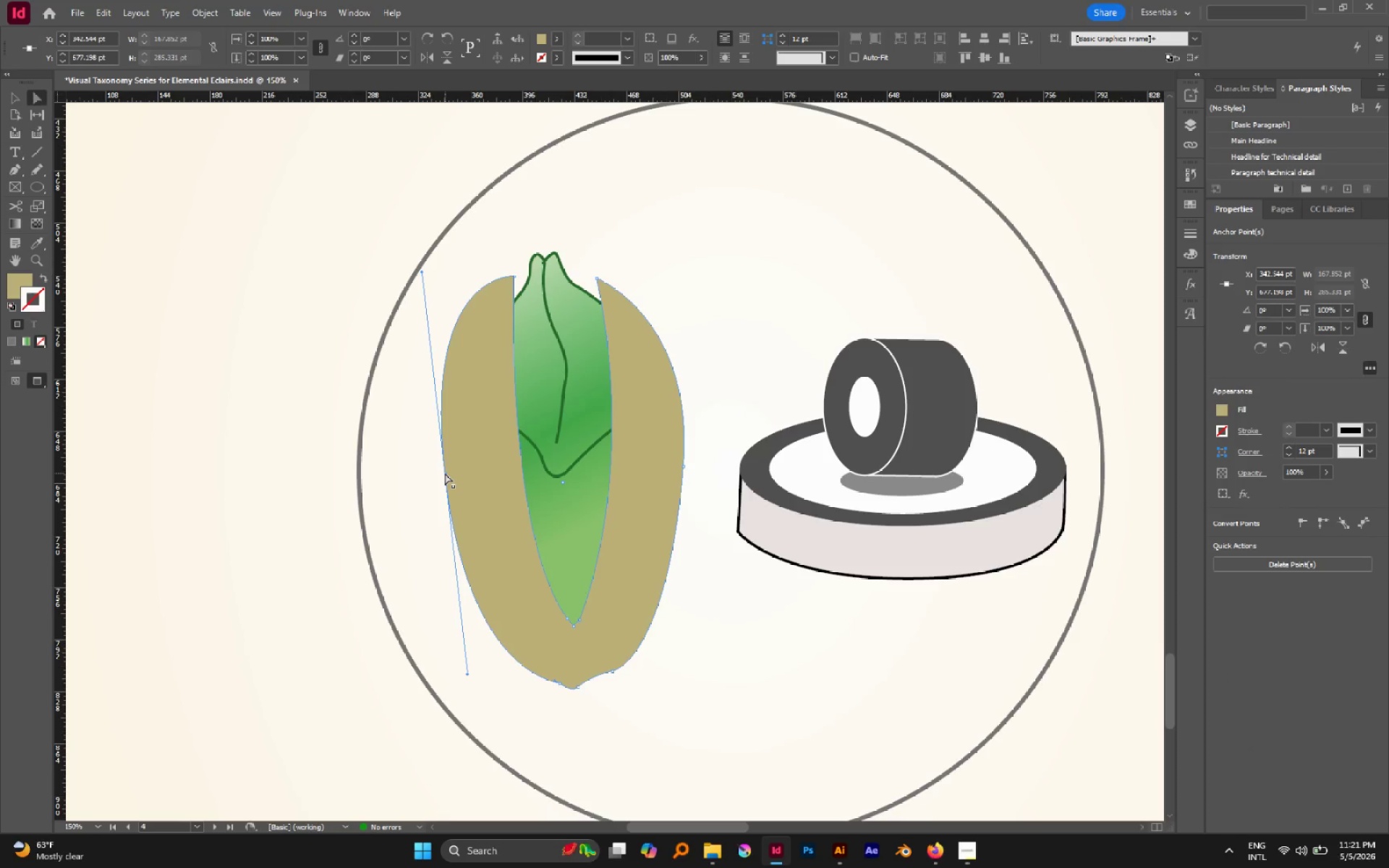 
left_click_drag(start_coordinate=[445, 473], to_coordinate=[441, 476])
 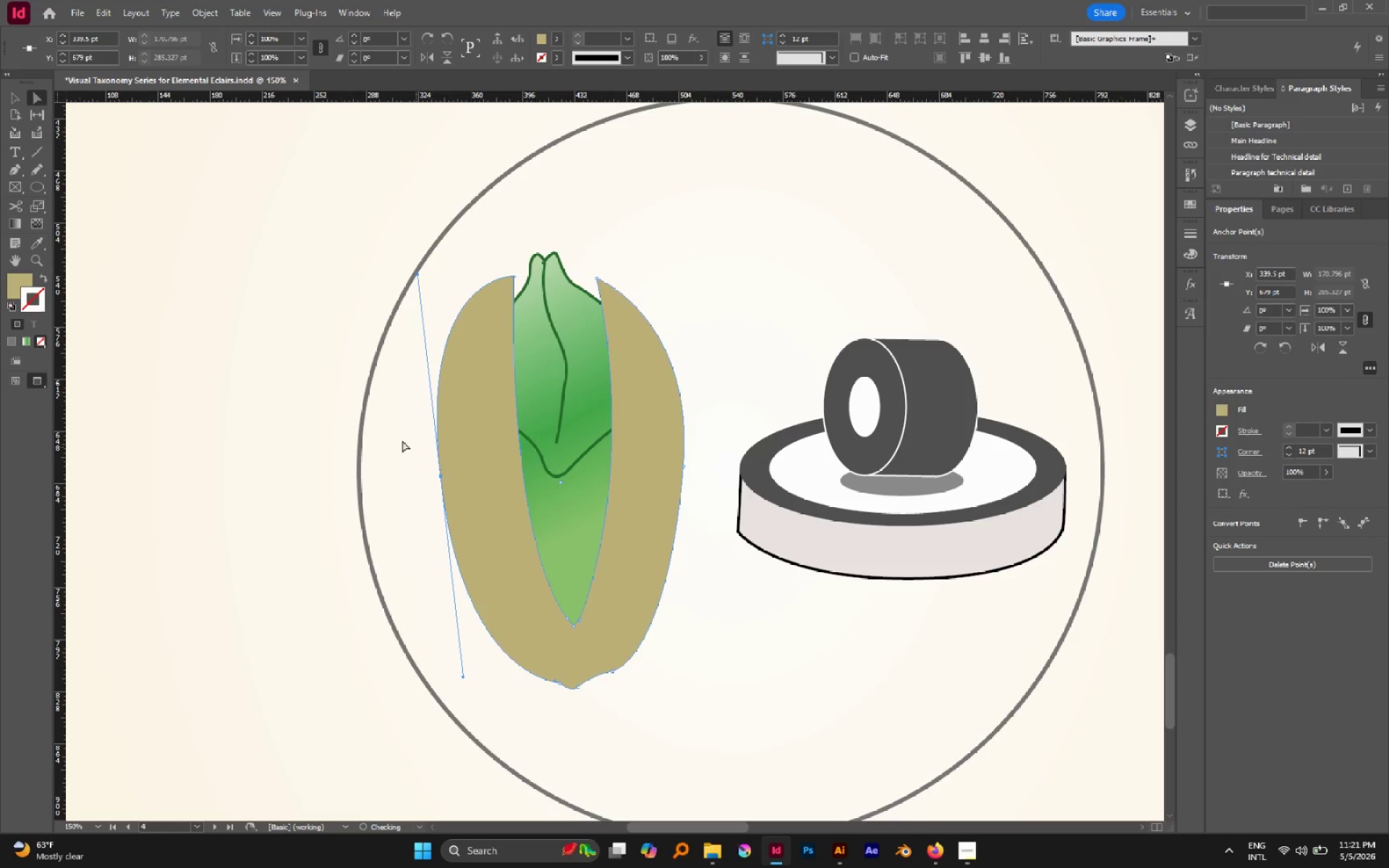 
left_click([402, 441])
 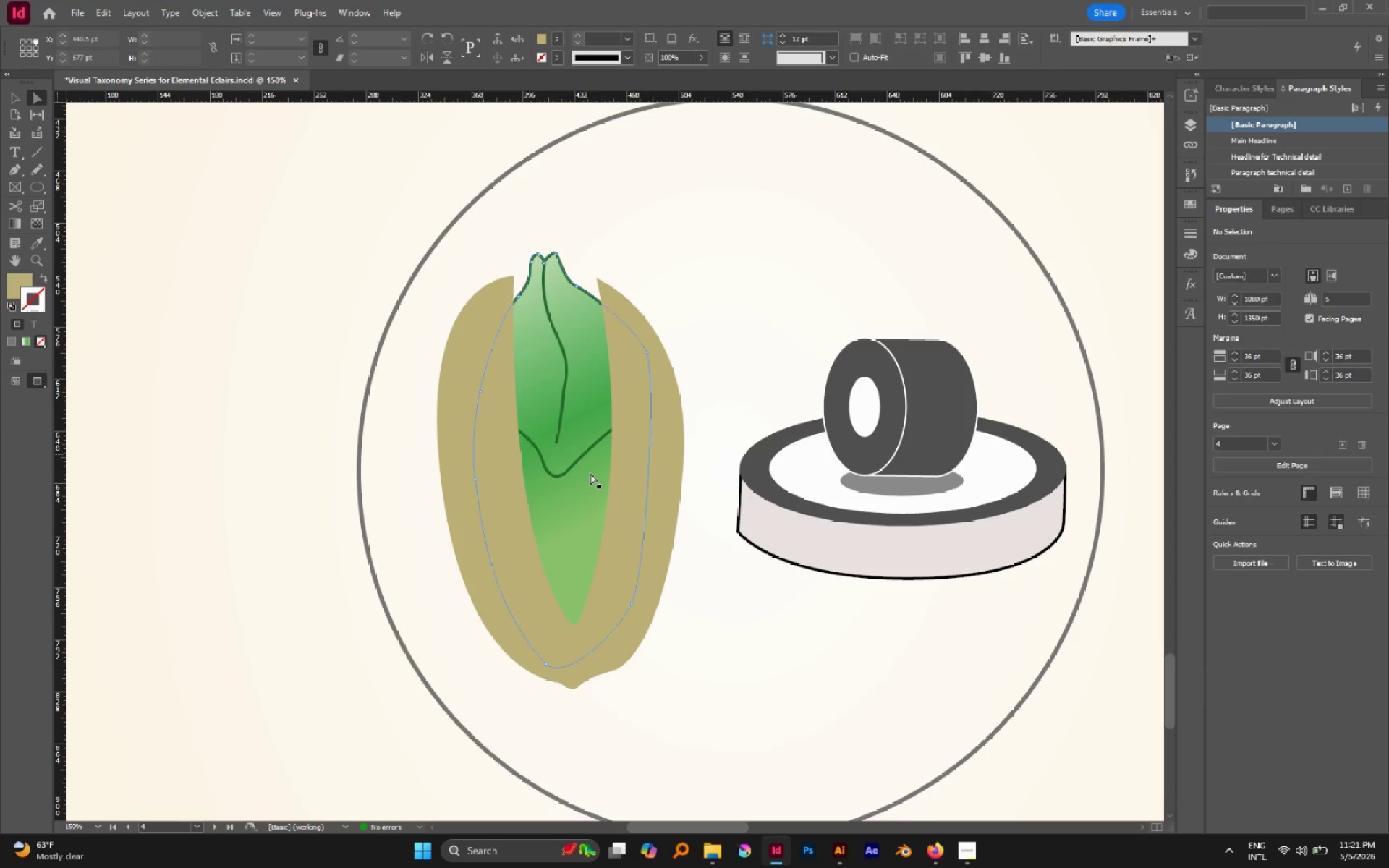 
hold_key(key=AltLeft, duration=0.79)
scroll: coordinate [589, 473], scroll_direction: down, amount: 4.0
 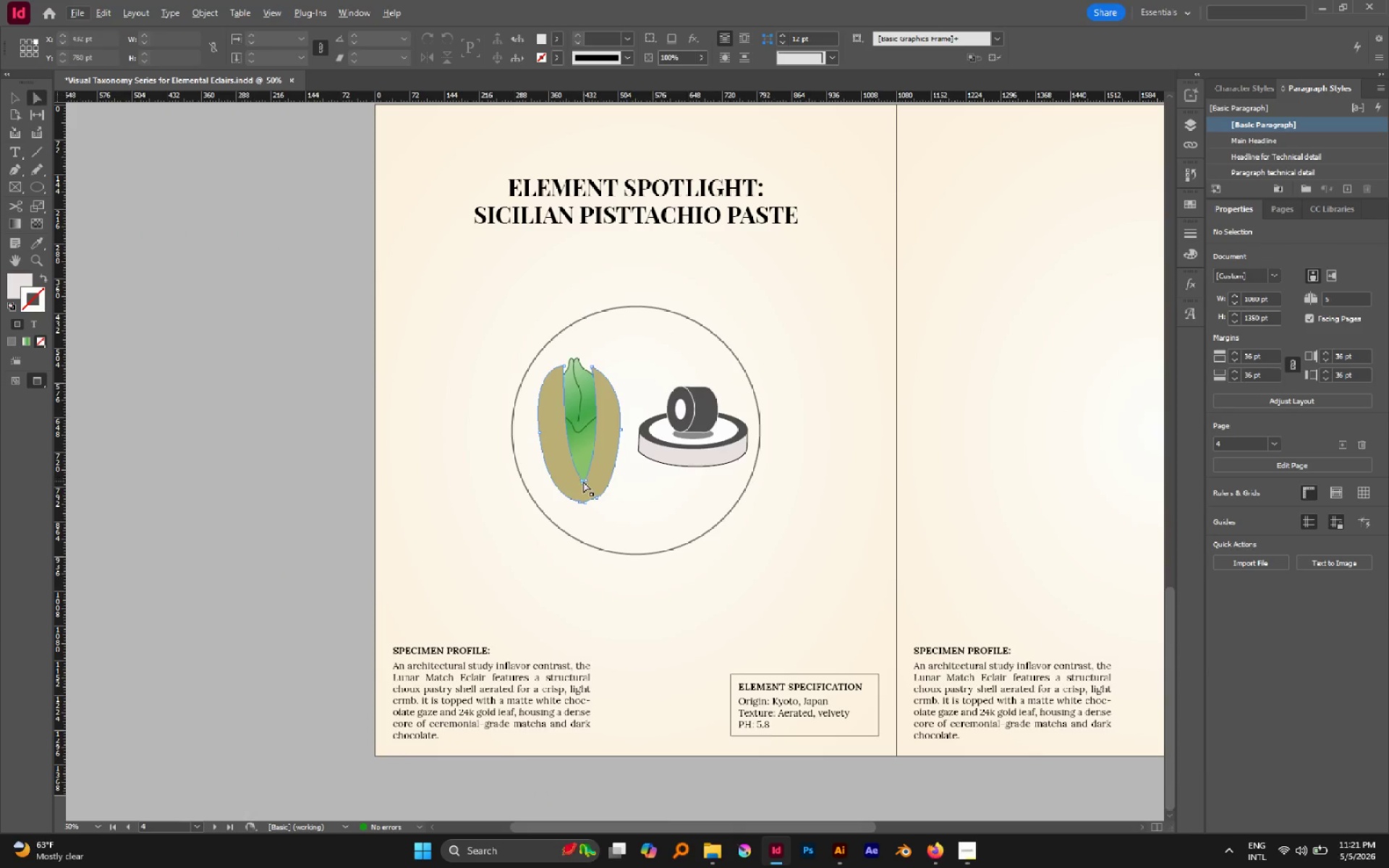 
hold_key(key=AltLeft, duration=0.66)
scroll: coordinate [548, 477], scroll_direction: up, amount: 1.0
 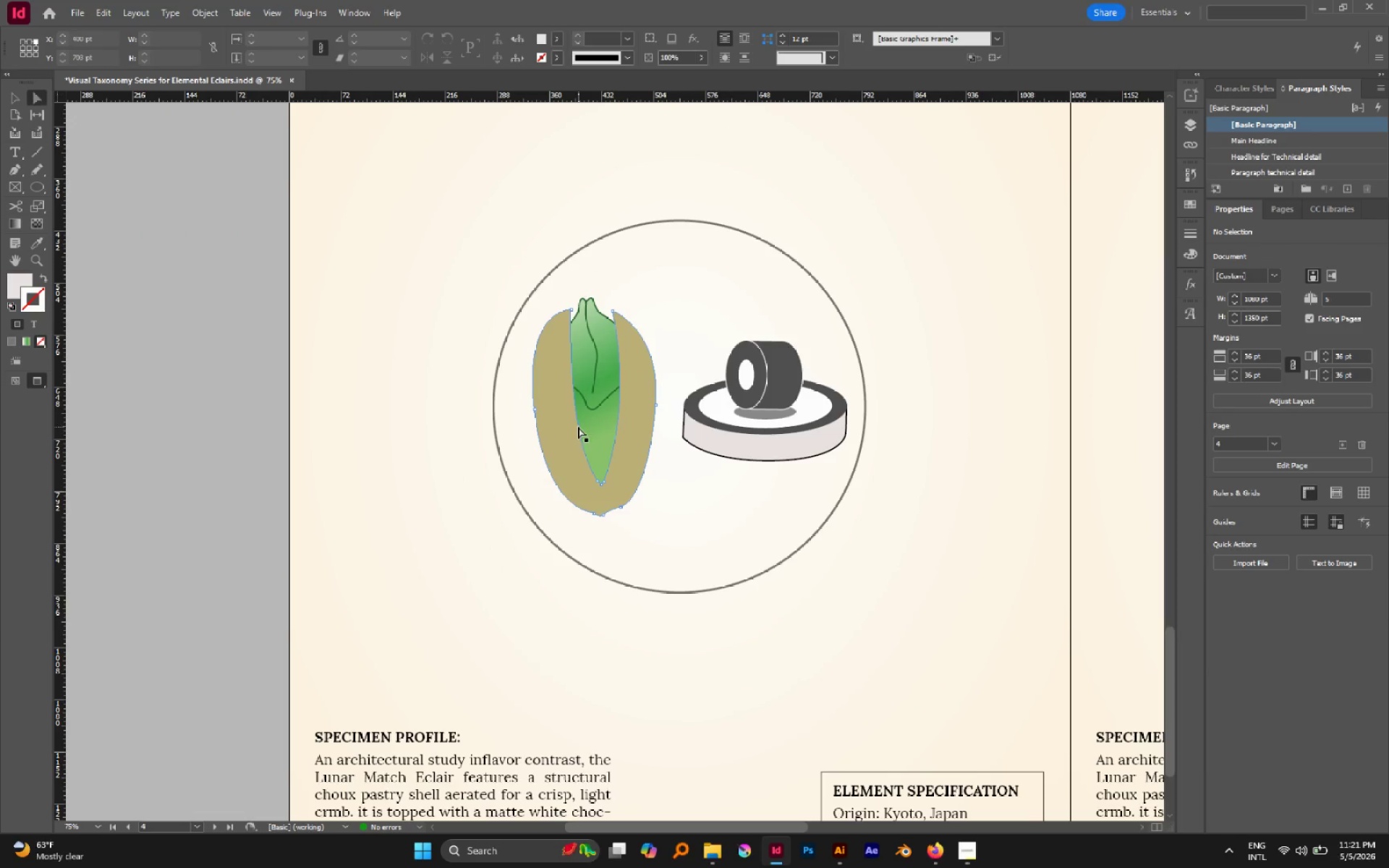 
key(V)
 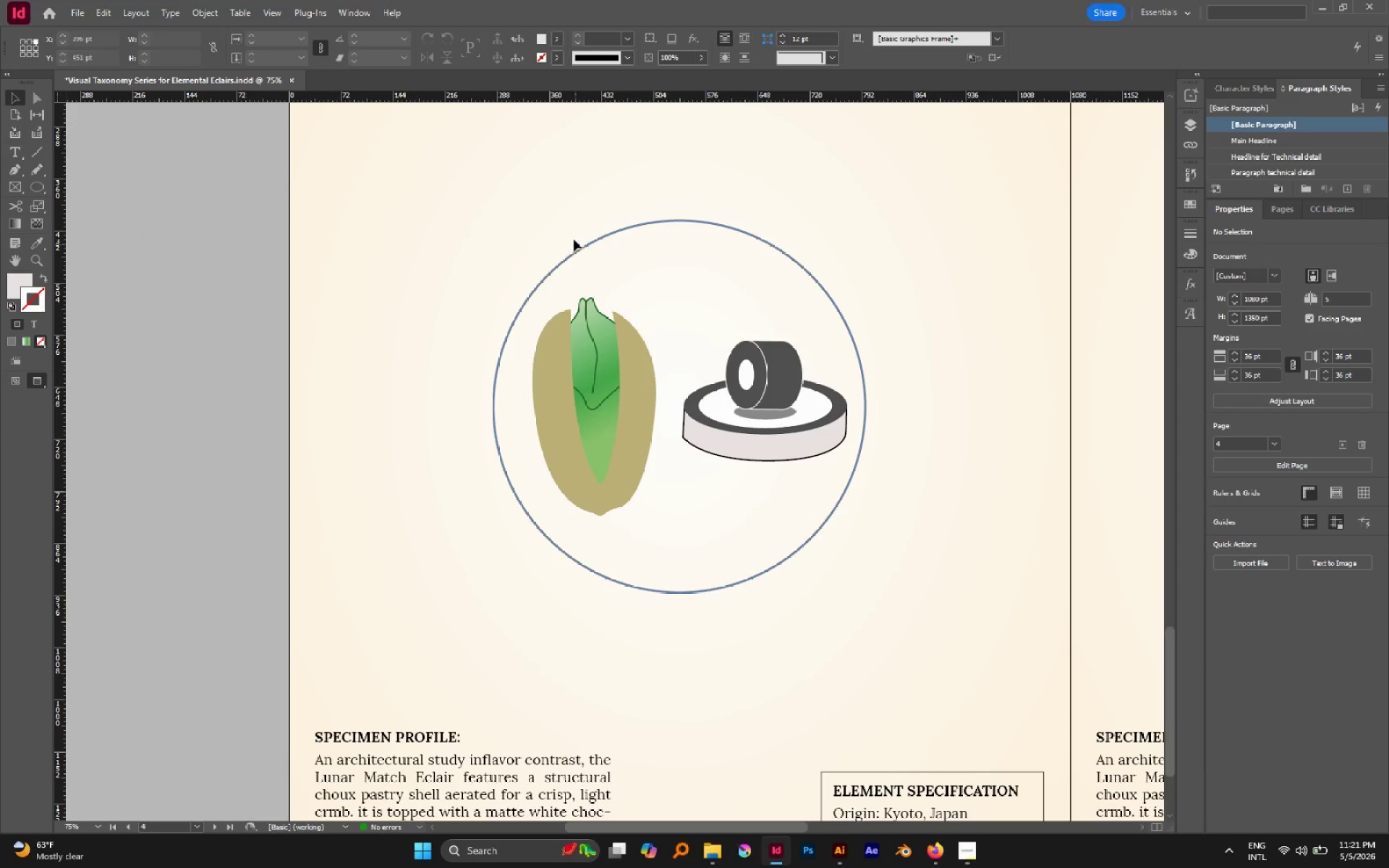 
left_click([571, 234])
 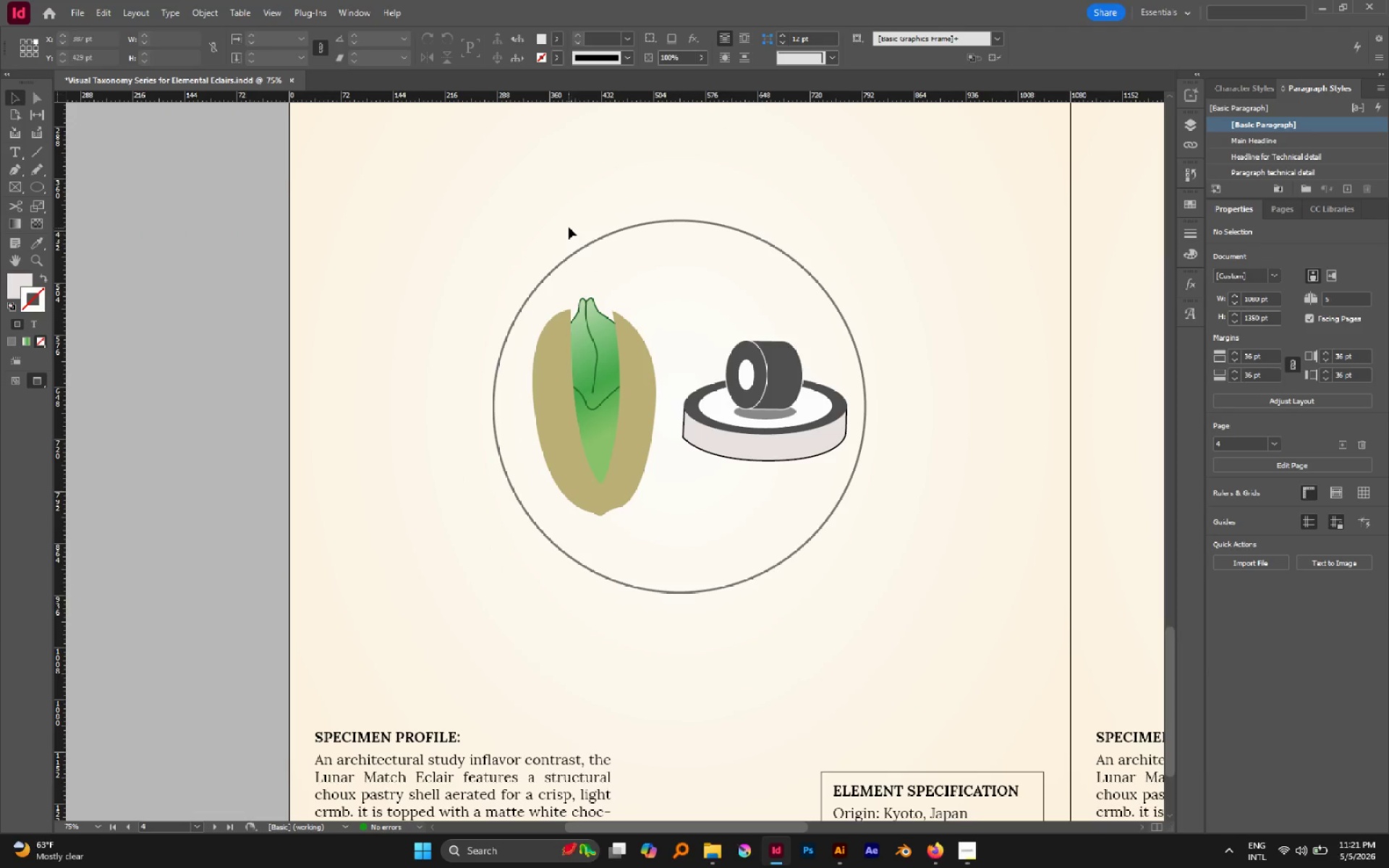 
left_click_drag(start_coordinate=[570, 227], to_coordinate=[609, 276])
 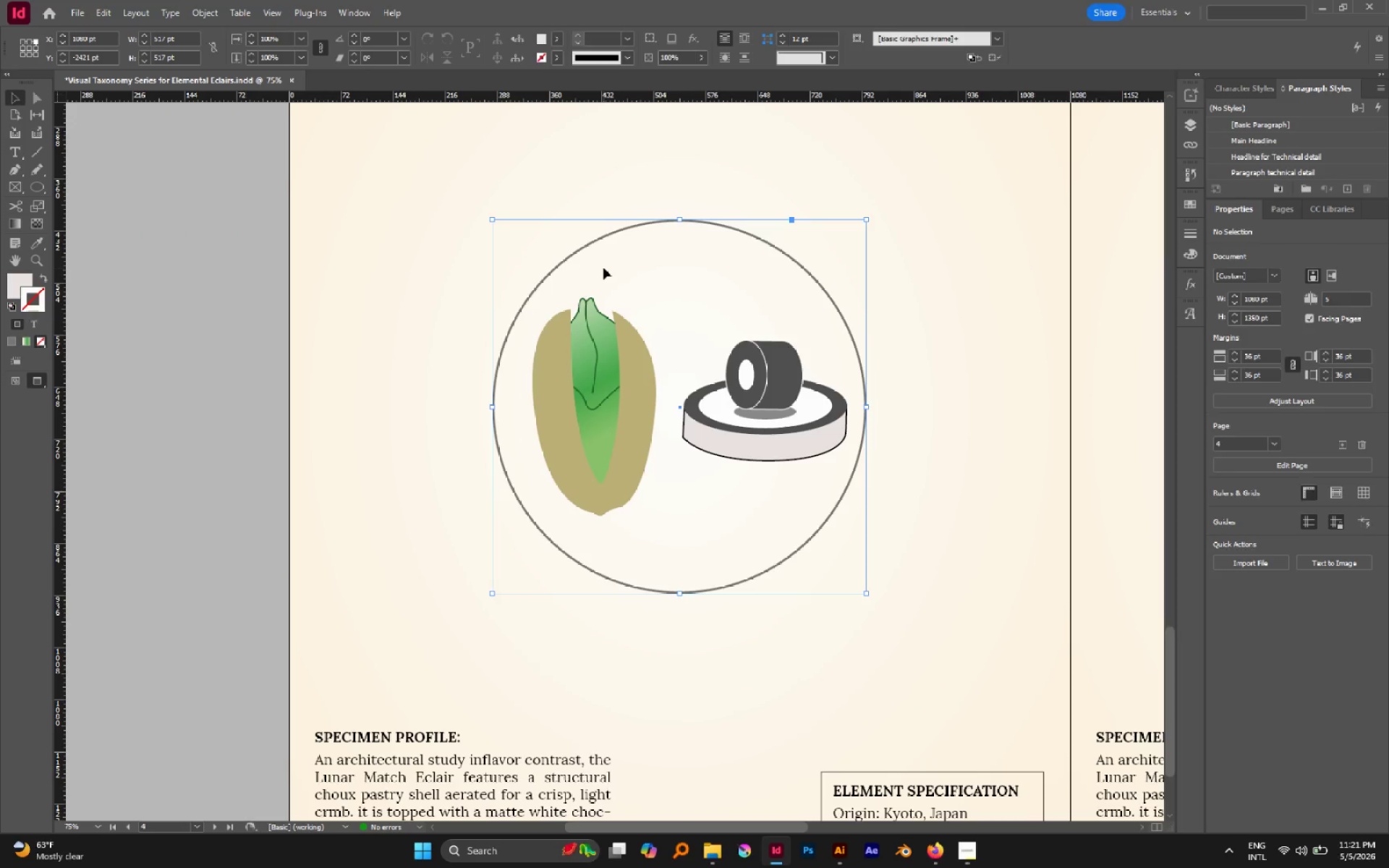 
key(Control+C)
 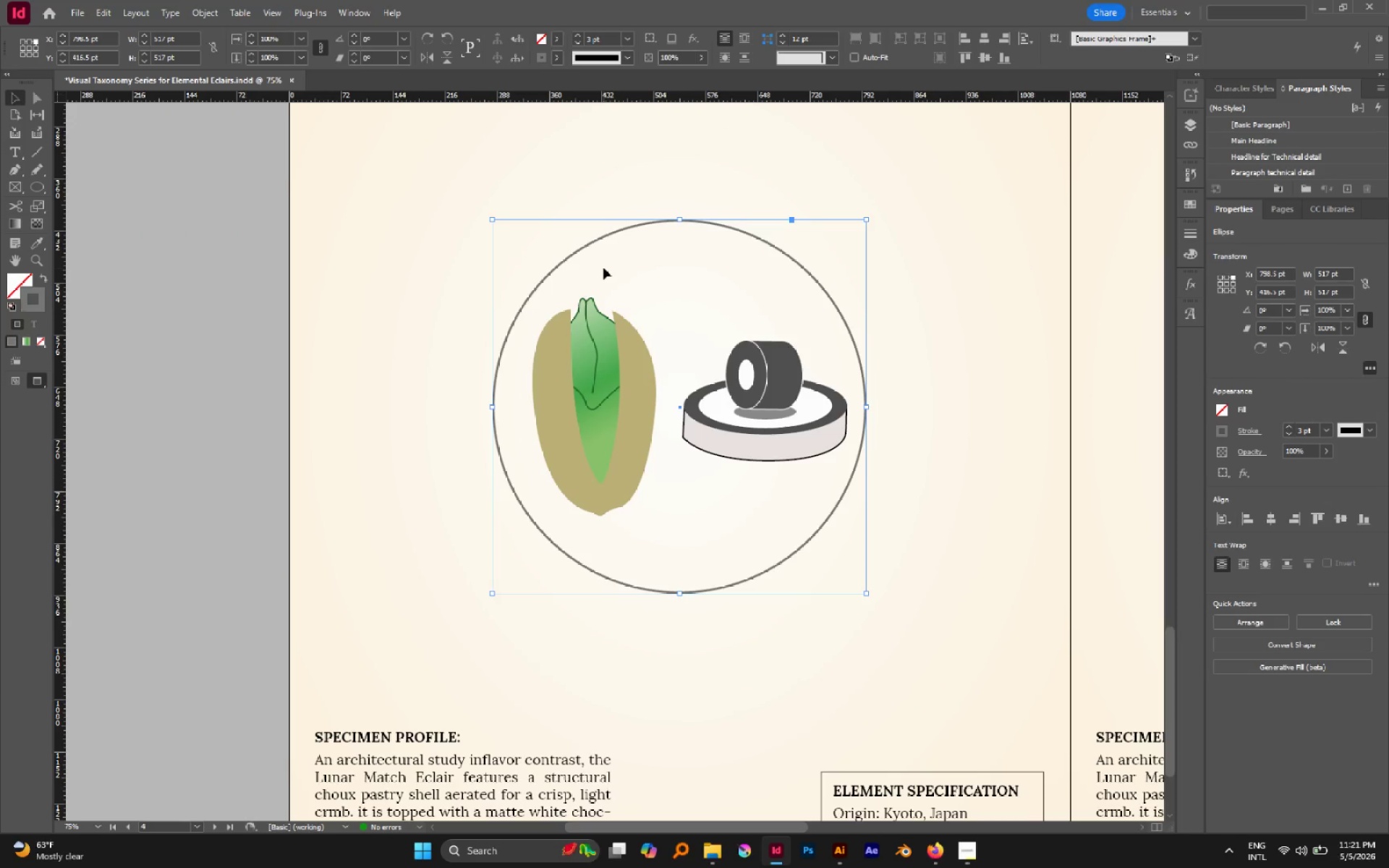 
key(Control+Shift+V)
 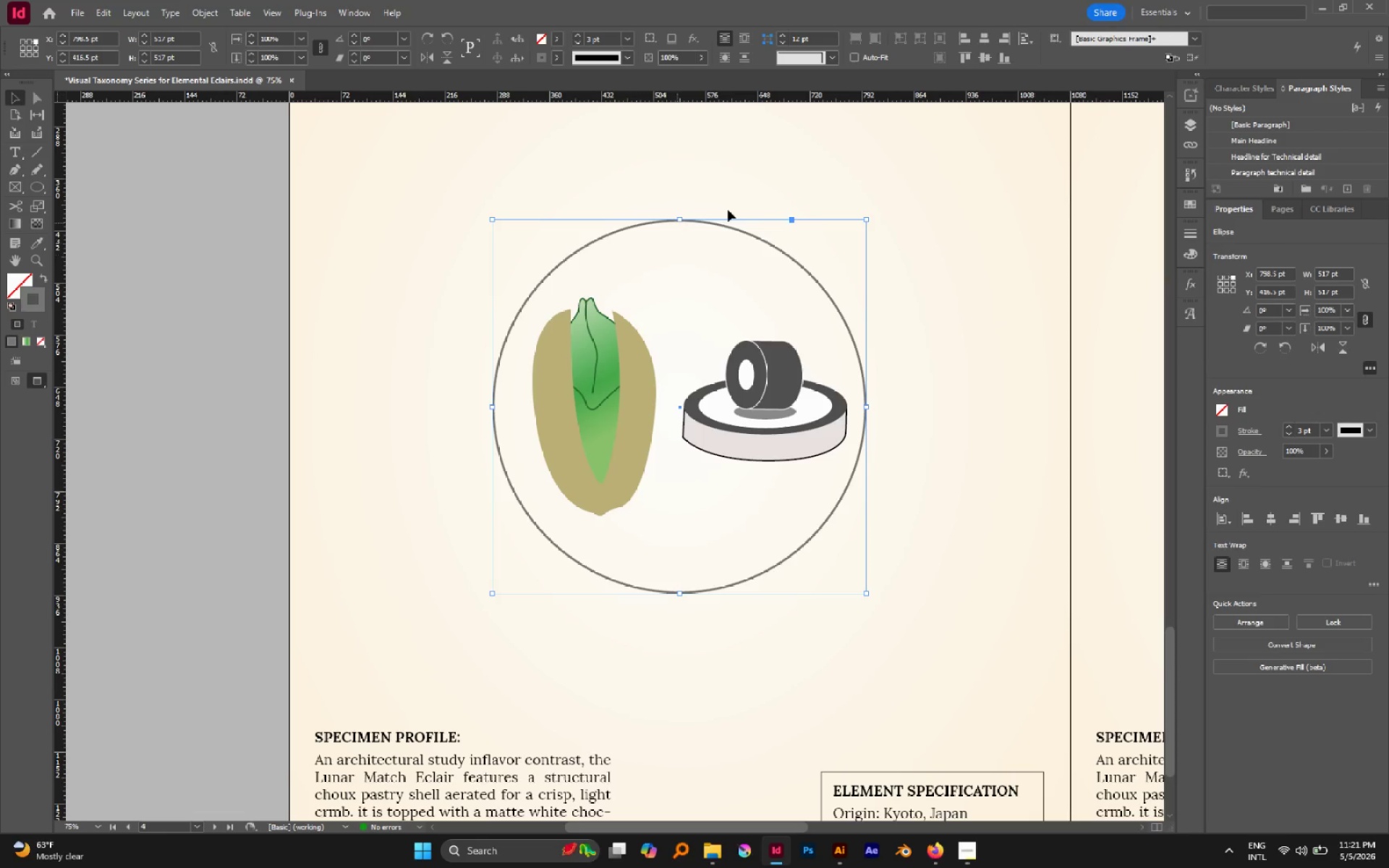 
hold_key(key=AltLeft, duration=1.62)
hold_key(key=ShiftLeft, duration=1.22)
left_click_drag(start_coordinate=[681, 217], to_coordinate=[679, 208])
 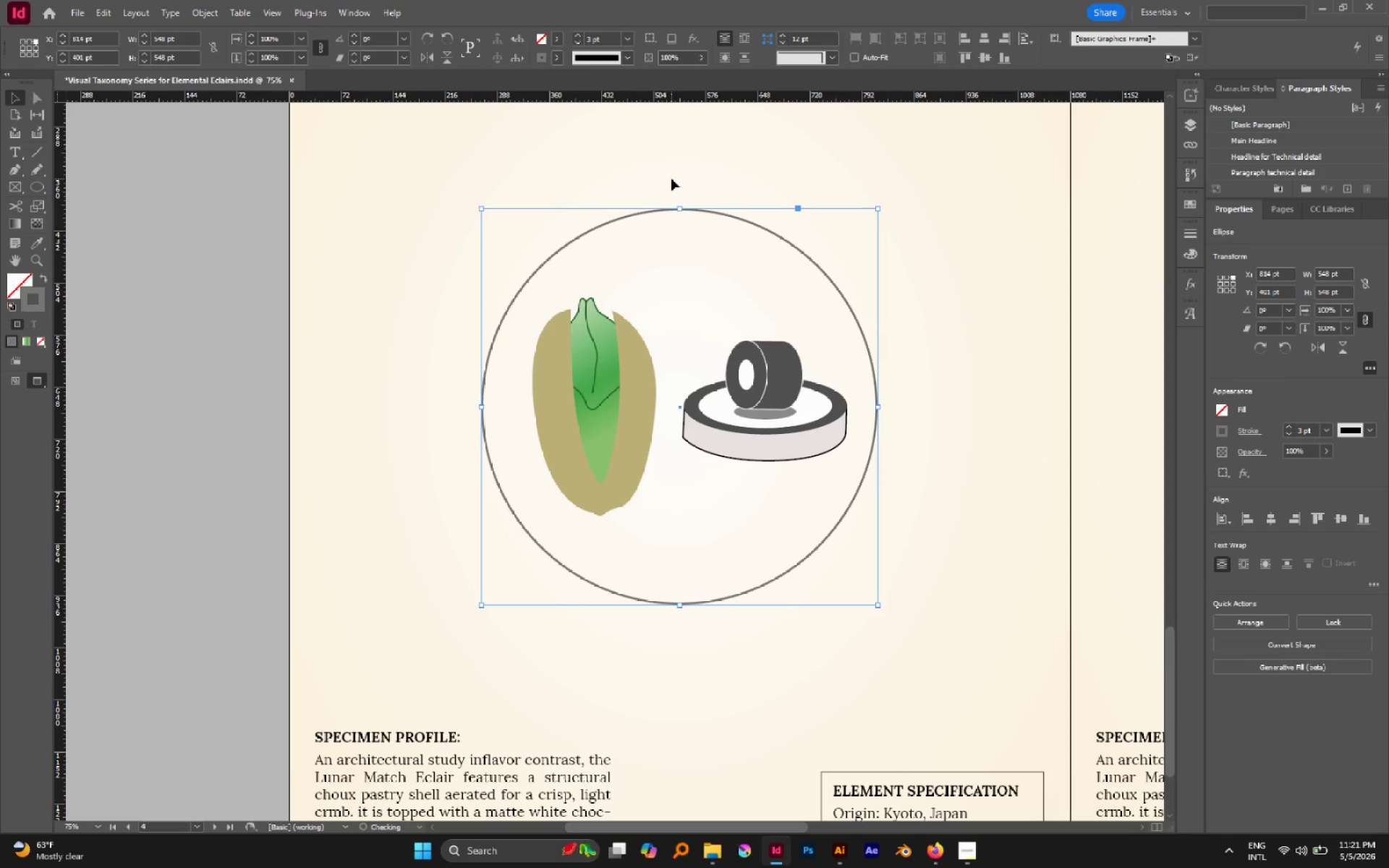 
key(Control+Z)
 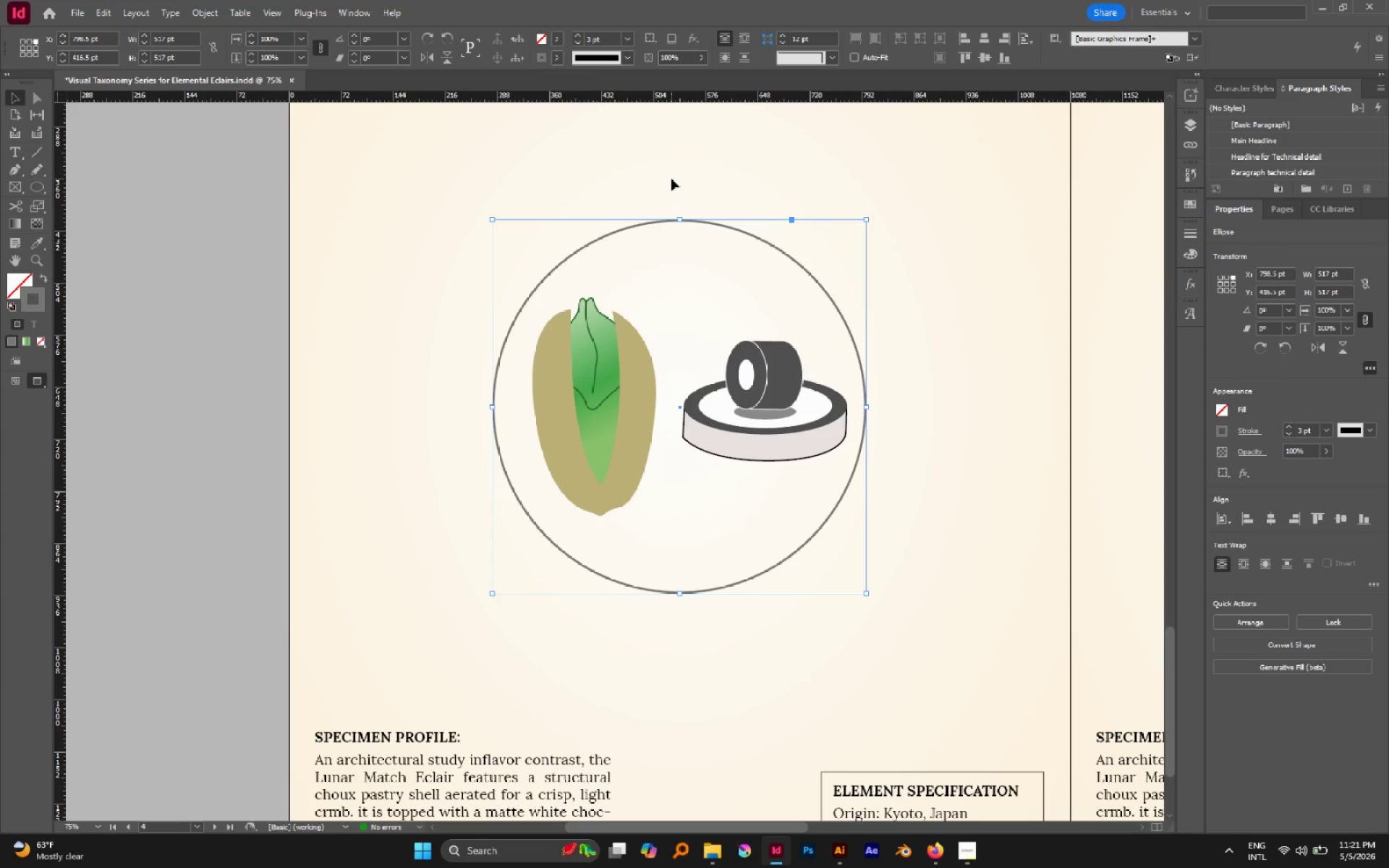 
key(Control+Shift+Z)
 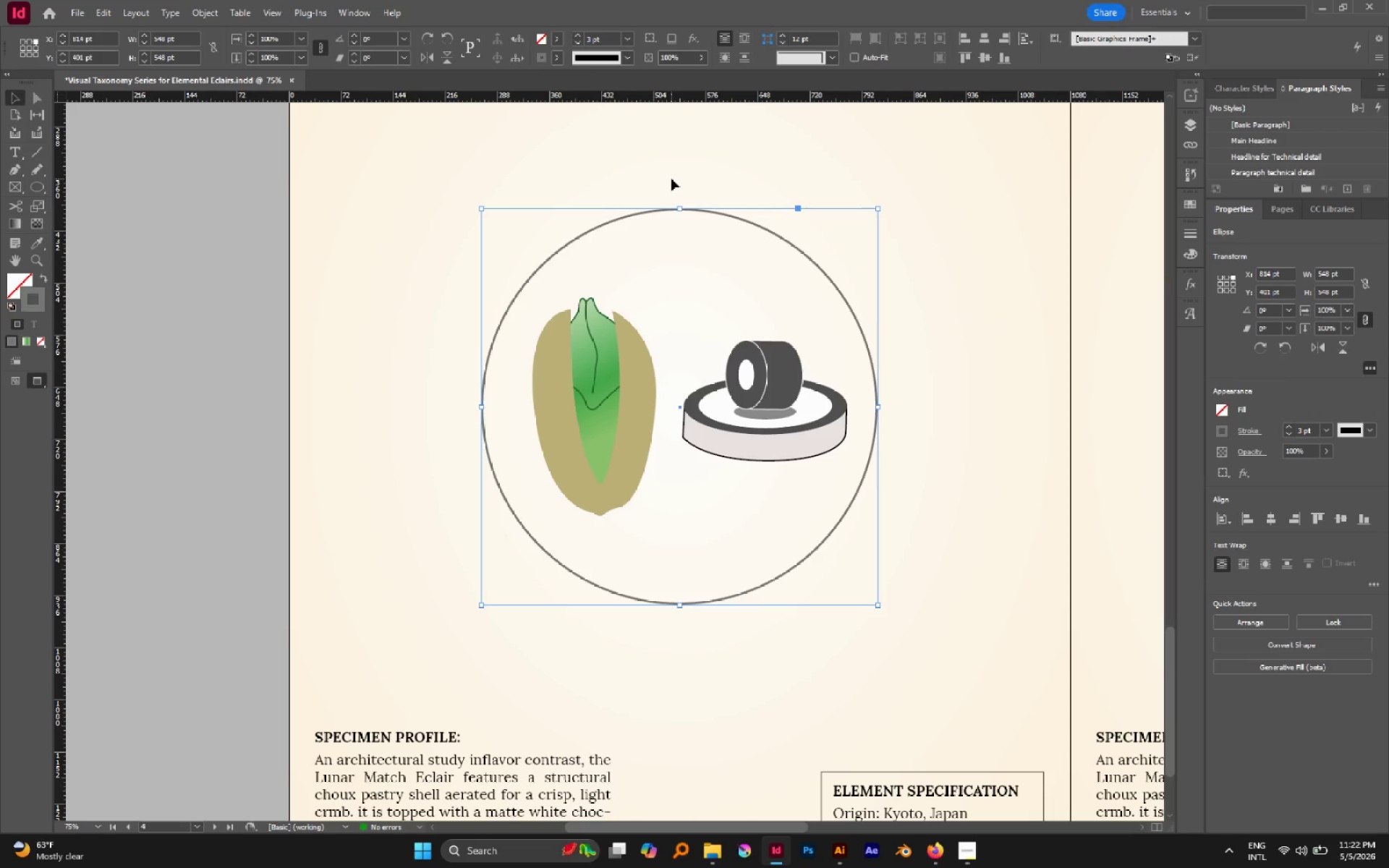 
key(Control+C)
 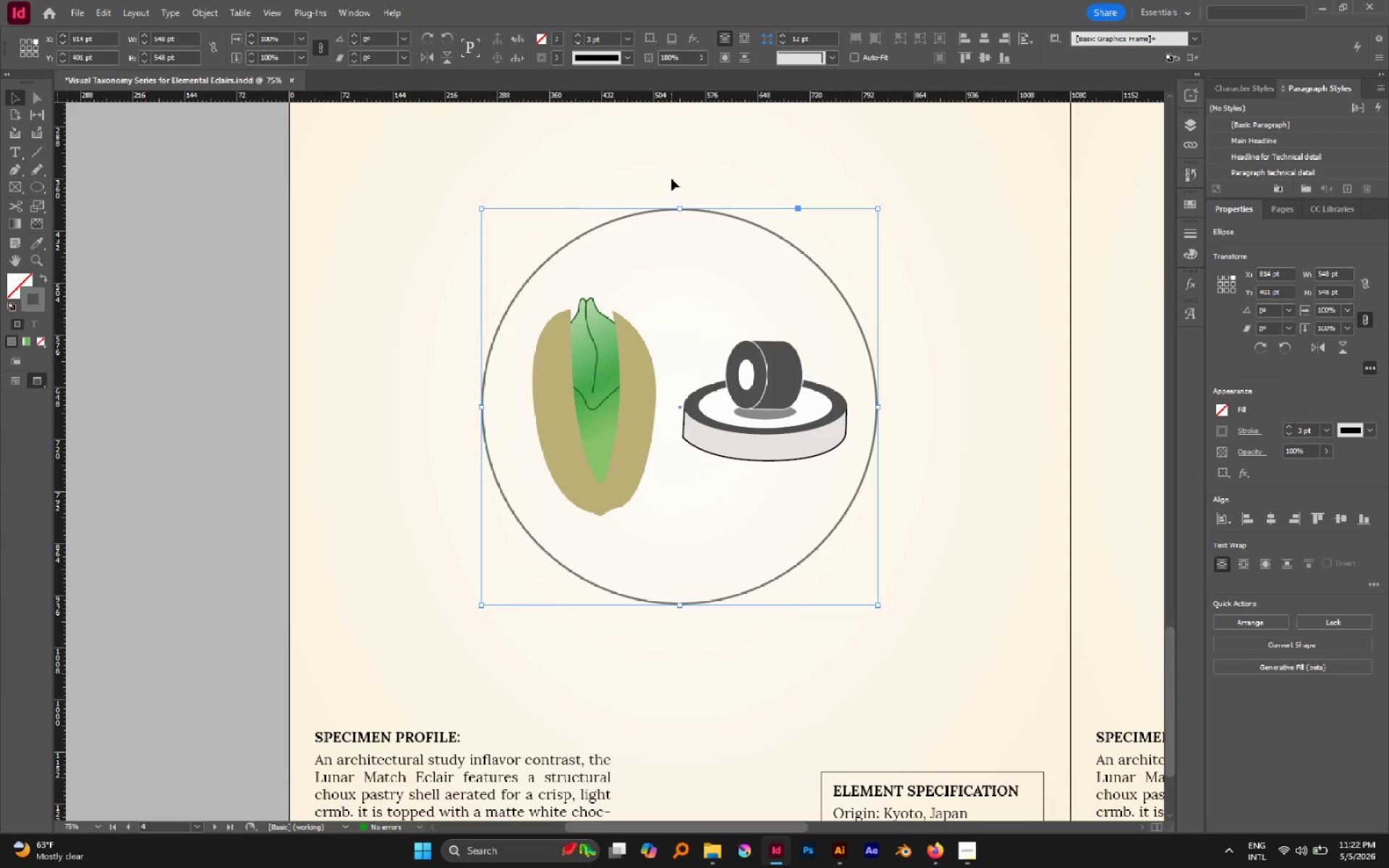 
key(Control+Z)
 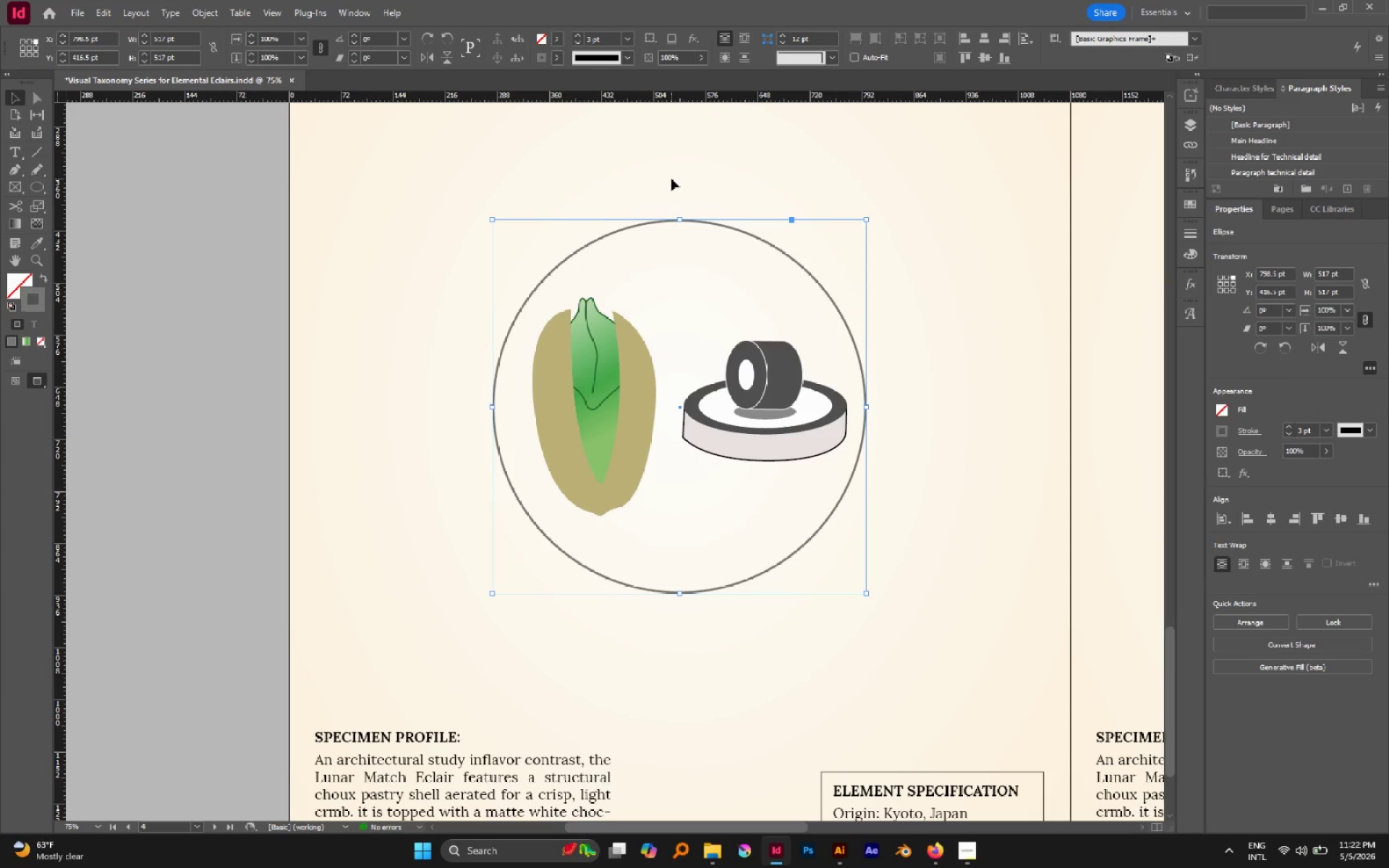 
key(Alt+Control+Shift+V)
 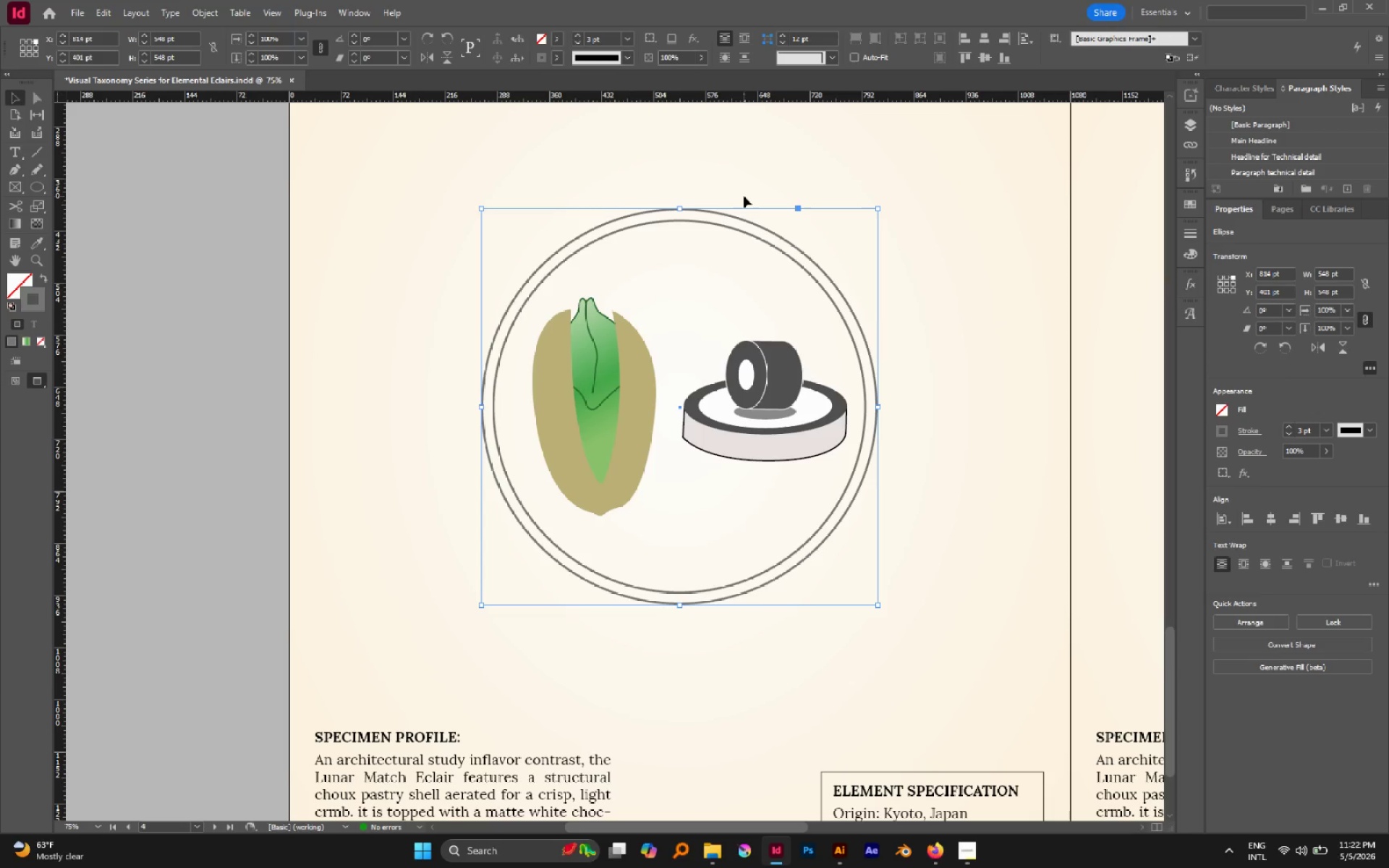 
left_click([744, 196])
 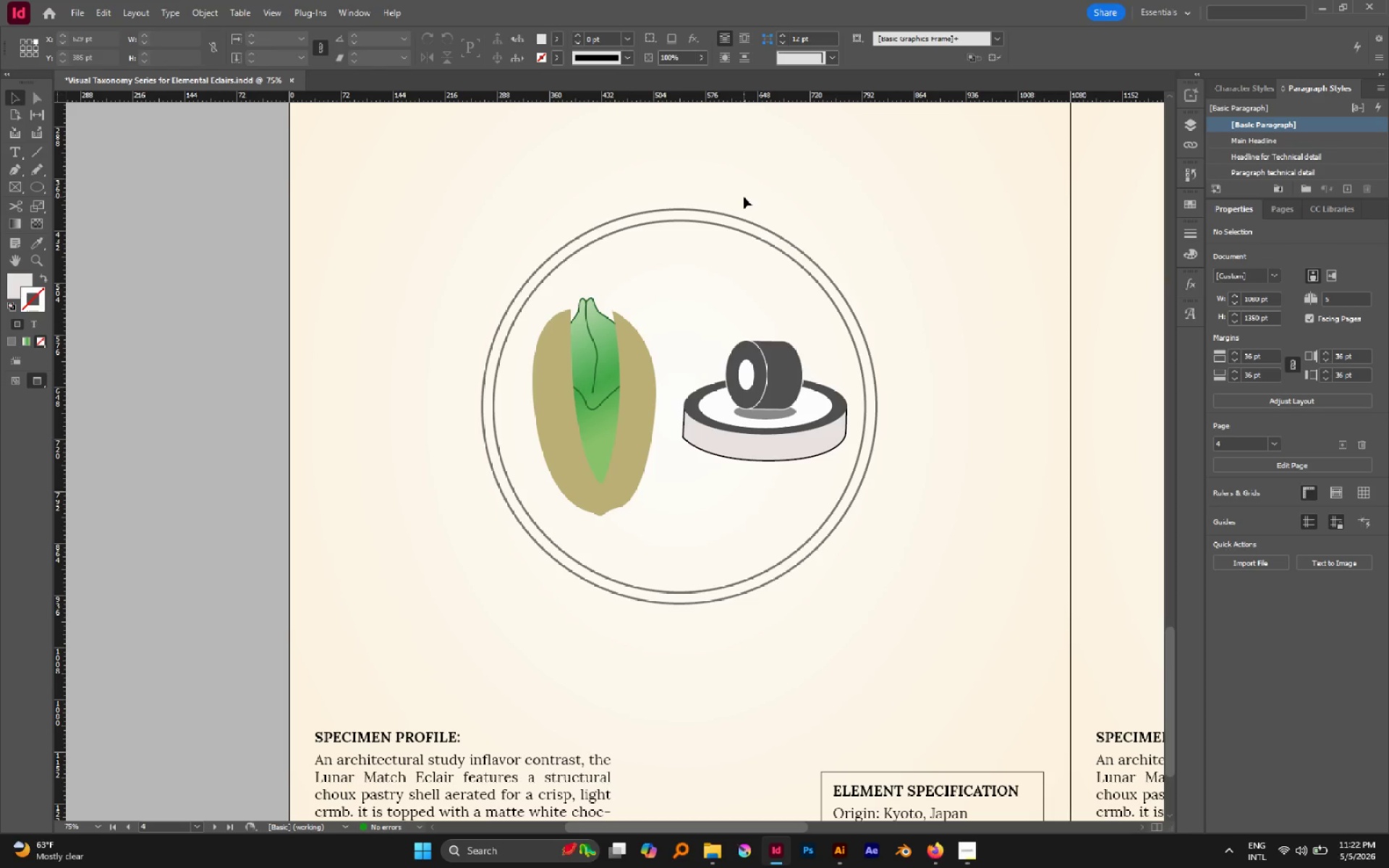 
left_click_drag(start_coordinate=[744, 200], to_coordinate=[725, 250])
 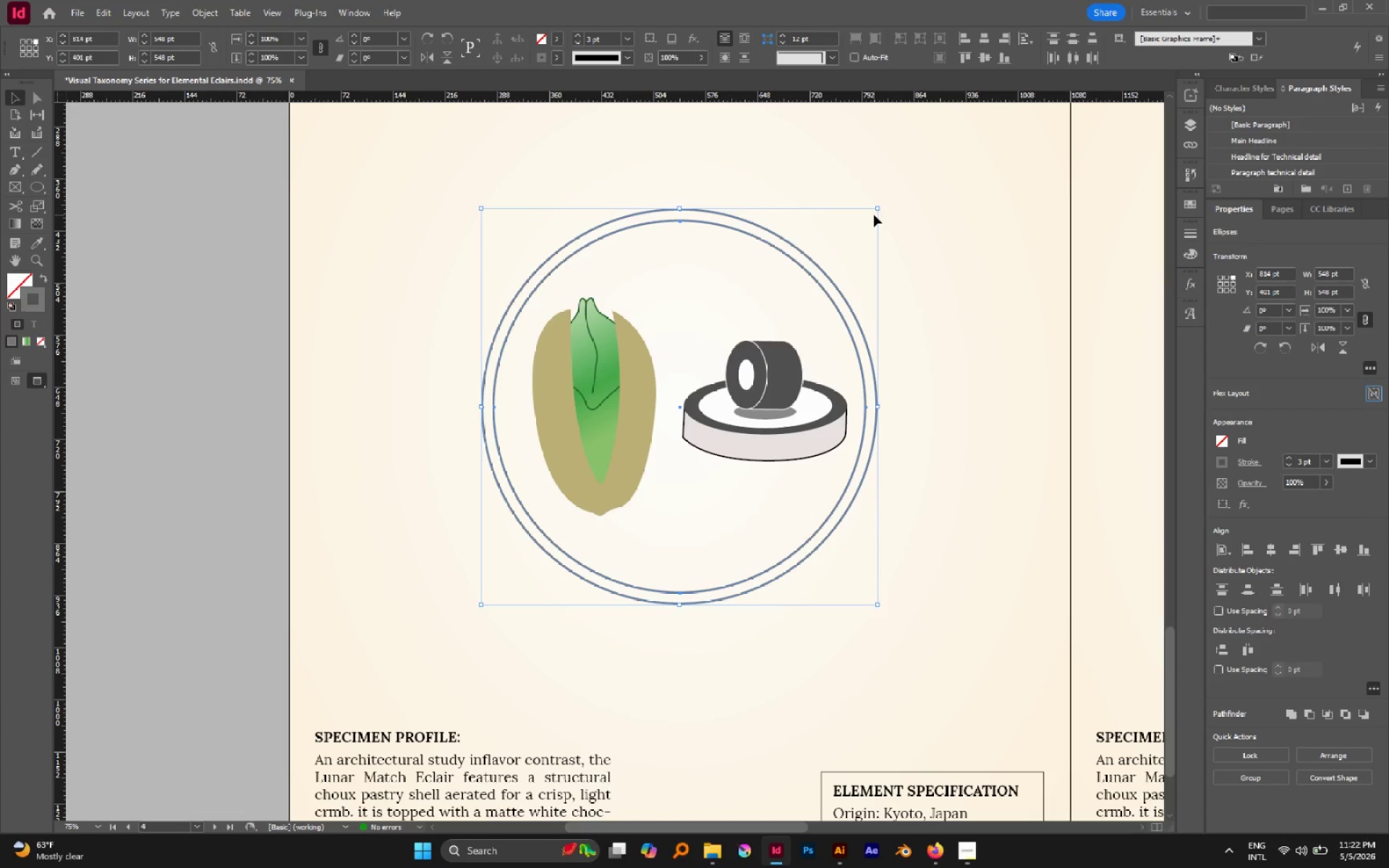 
left_click([994, 284])
 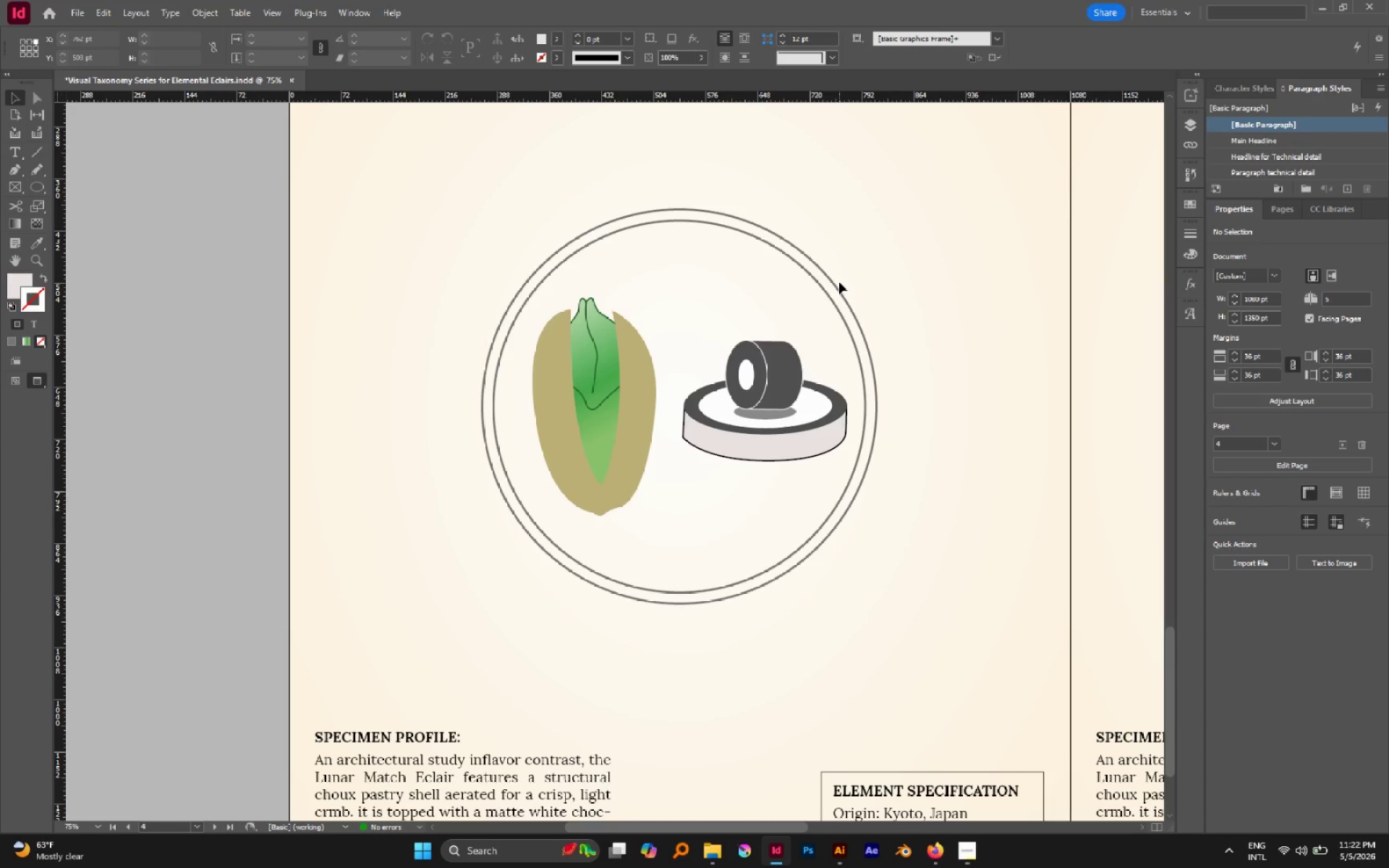 
left_click([836, 284])
 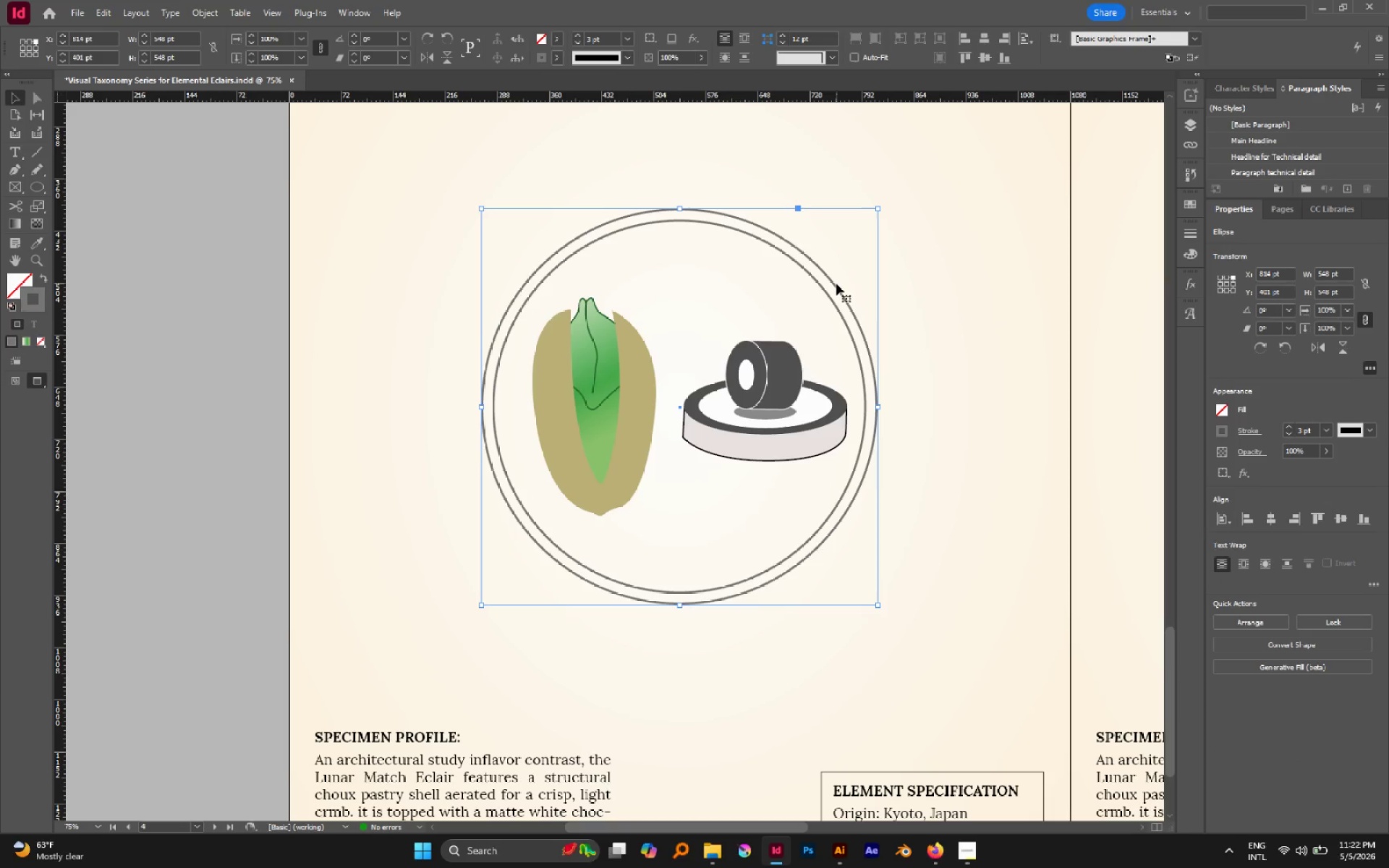 
key(Control+C)
 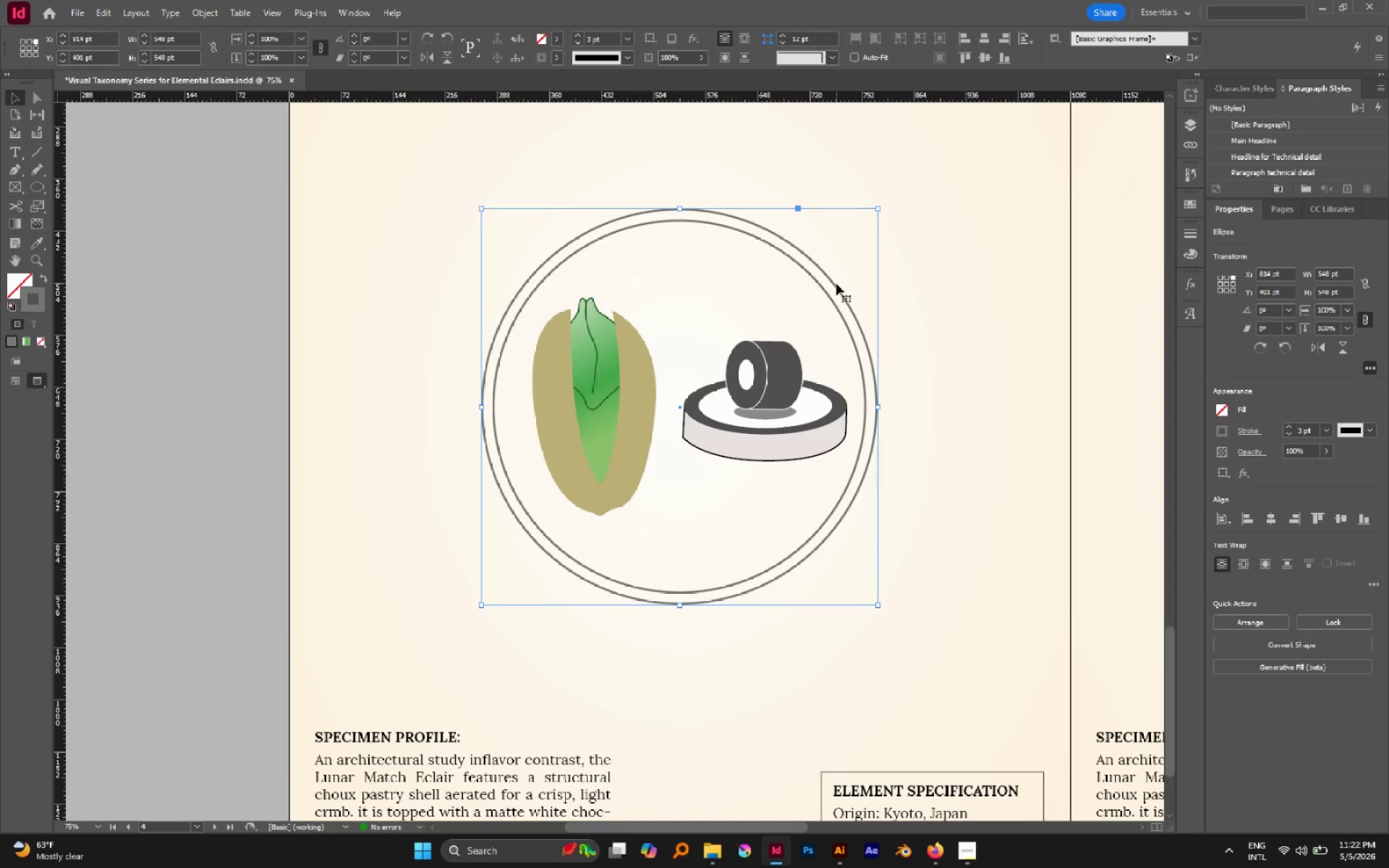 
key(Alt+Control+Shift+V)
 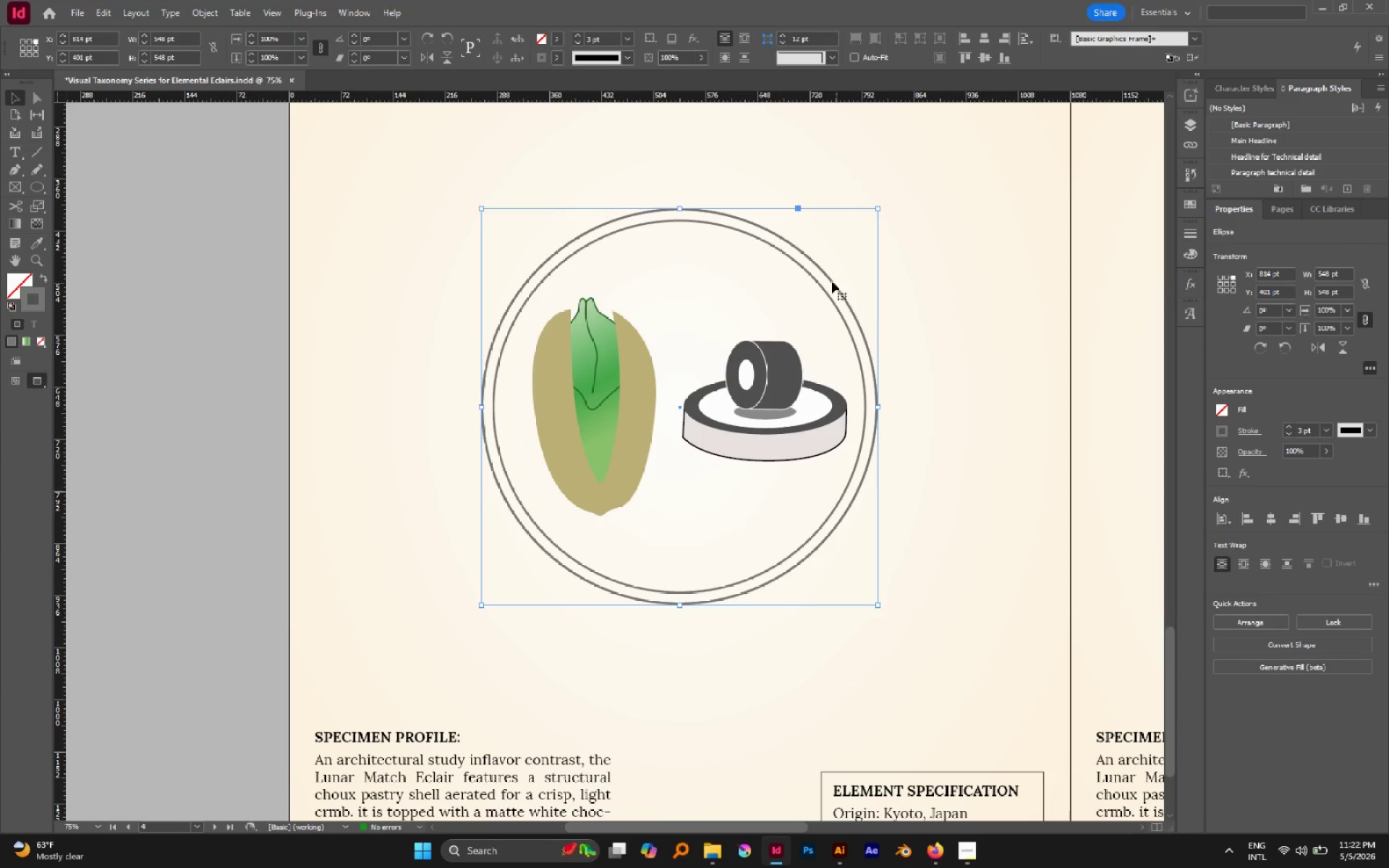 
hold_key(key=AltLeft, duration=3.27)
hold_key(key=ShiftLeft, duration=2.92)
left_click_drag(start_coordinate=[878, 208], to_coordinate=[879, 199])
 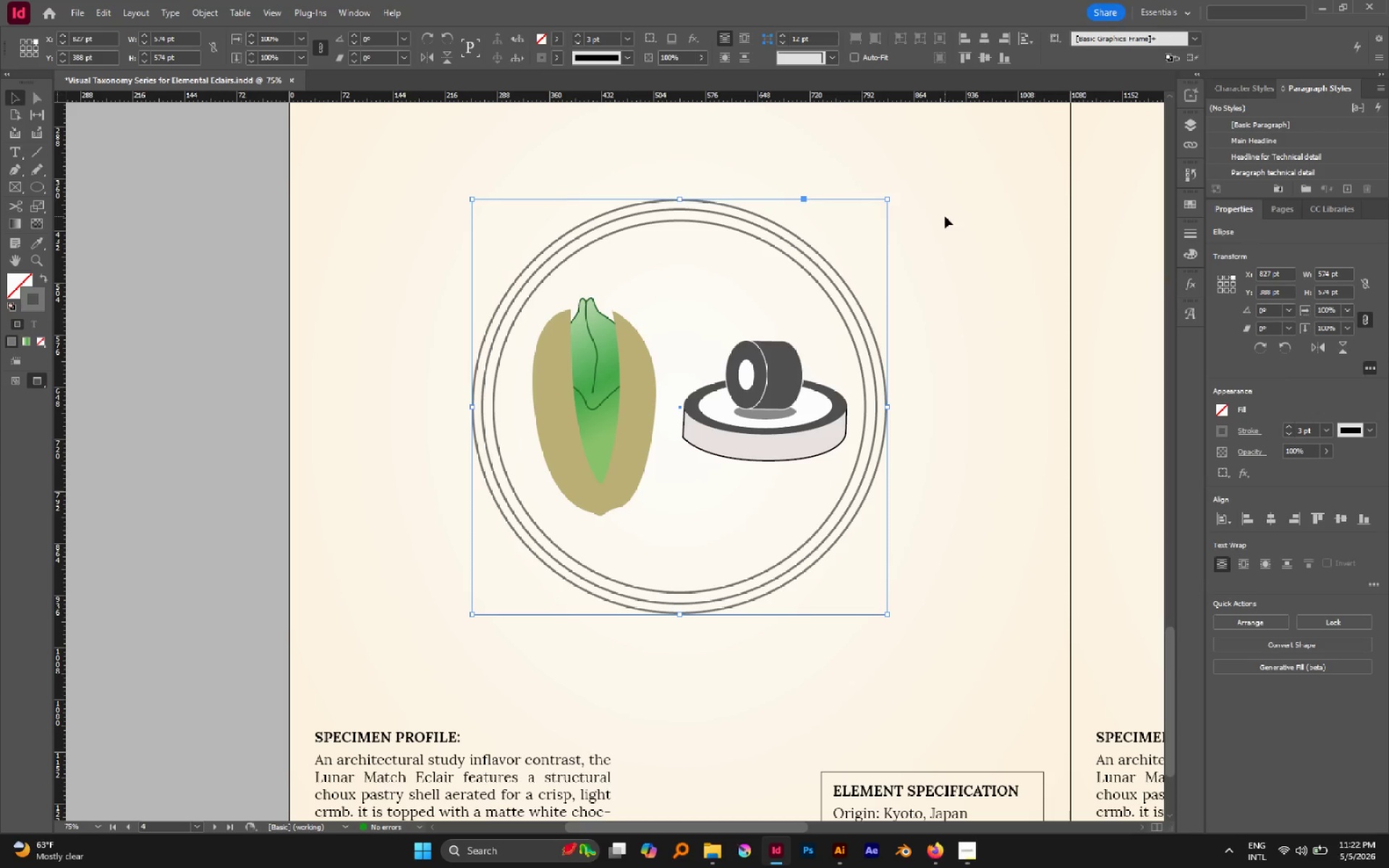 
left_click([945, 216])
 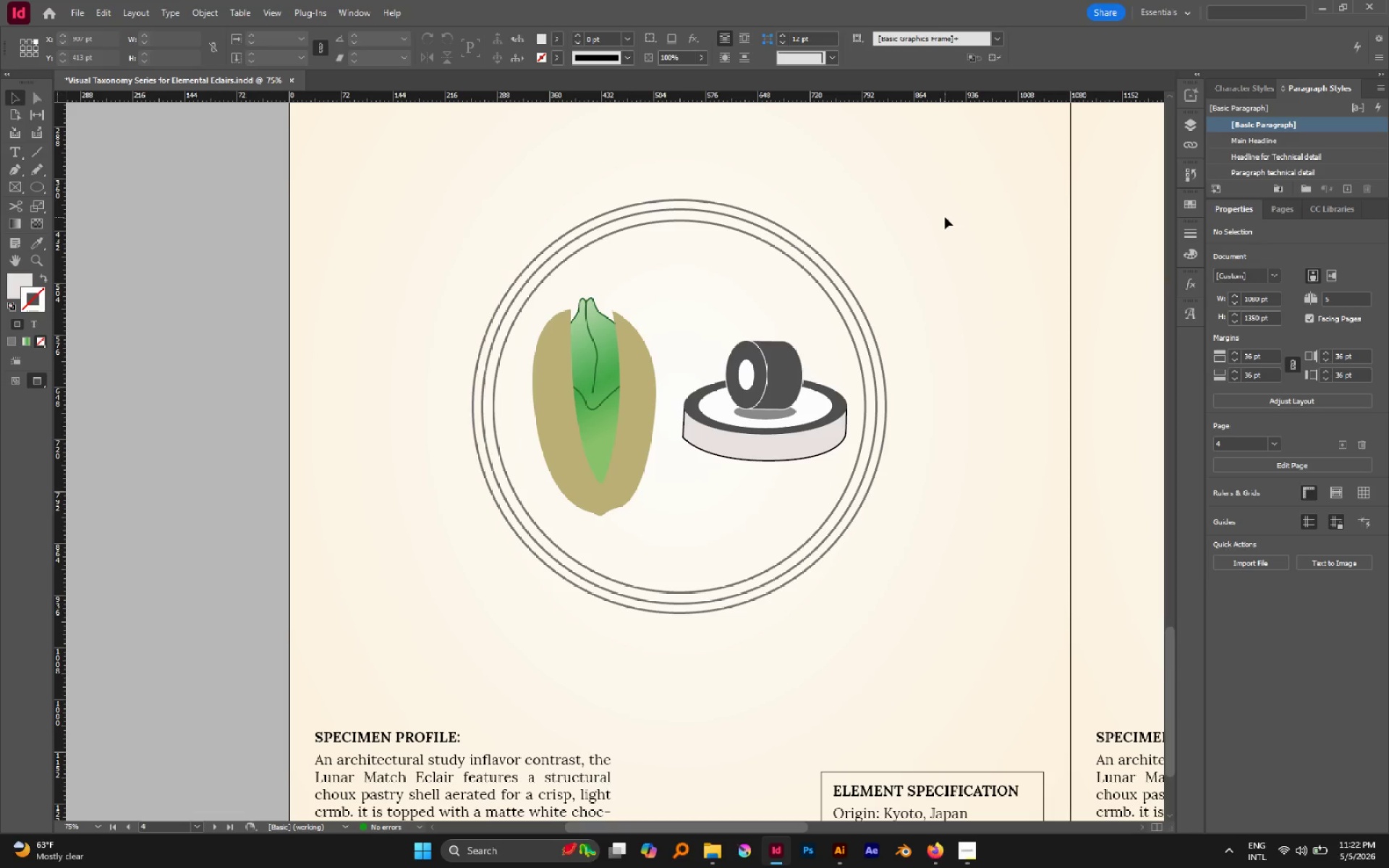 
wait(5.06)
 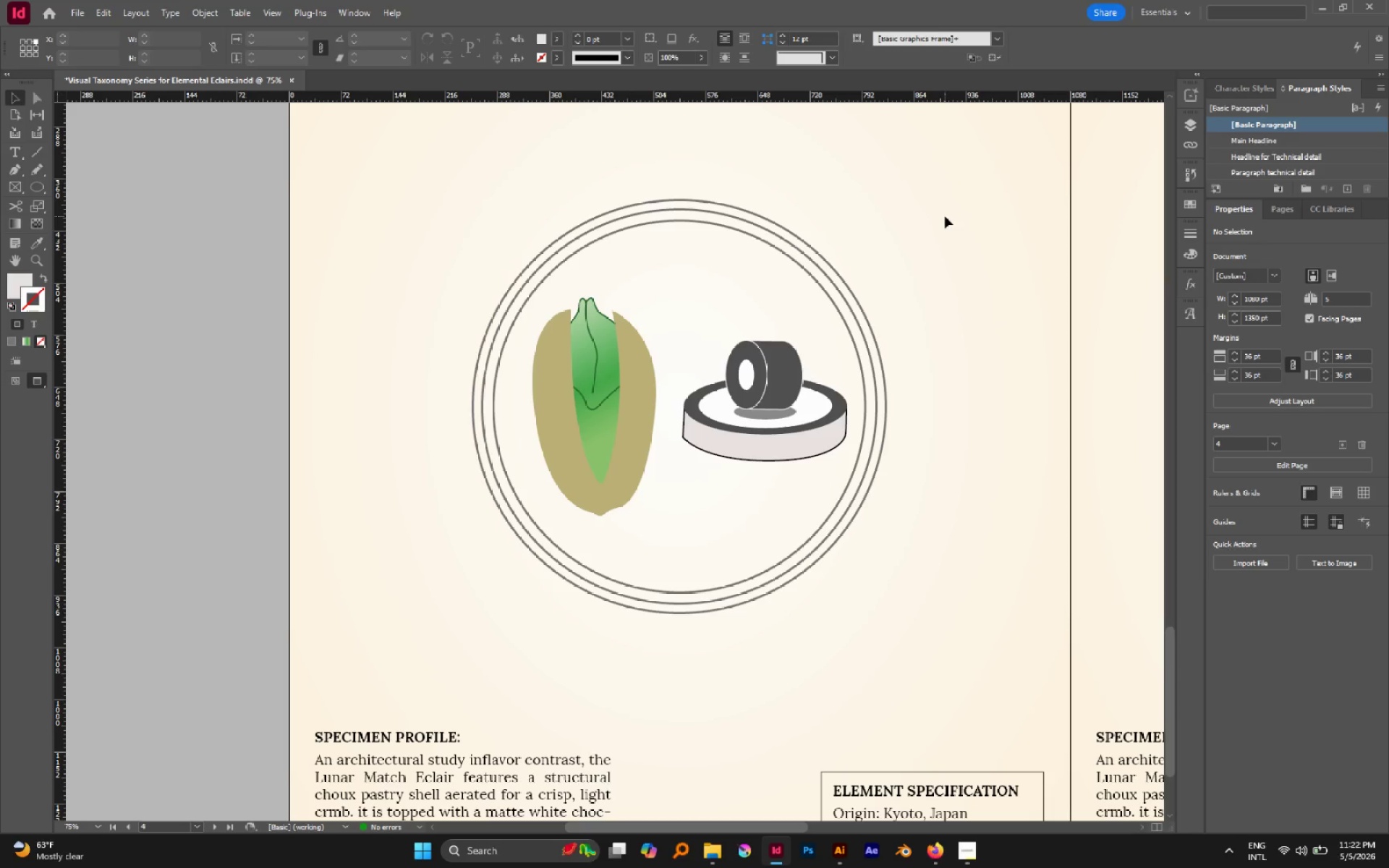 
mouse_move([799, 820])
 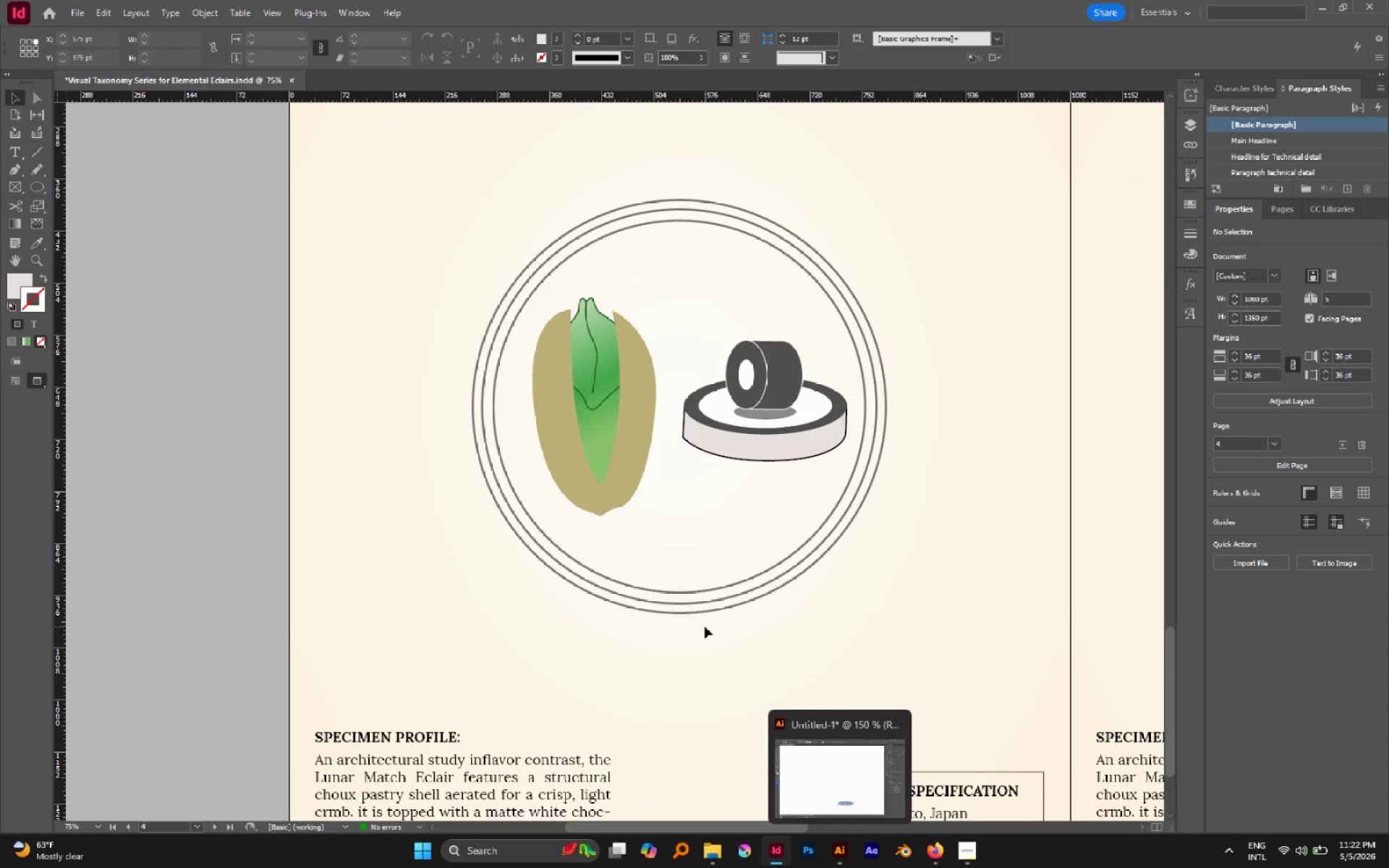 
left_click([705, 626])
 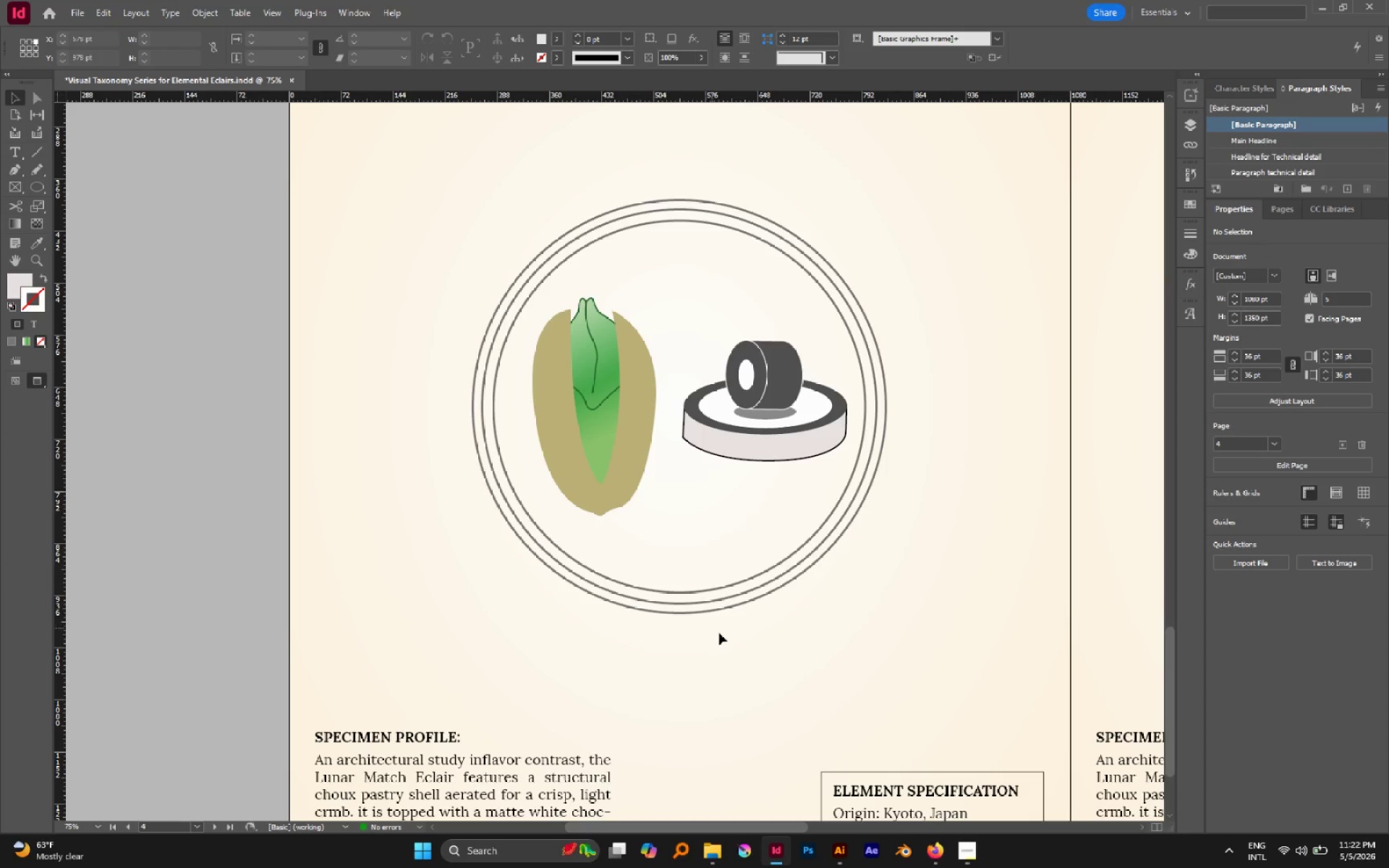 
left_click_drag(start_coordinate=[720, 634], to_coordinate=[667, 588])
 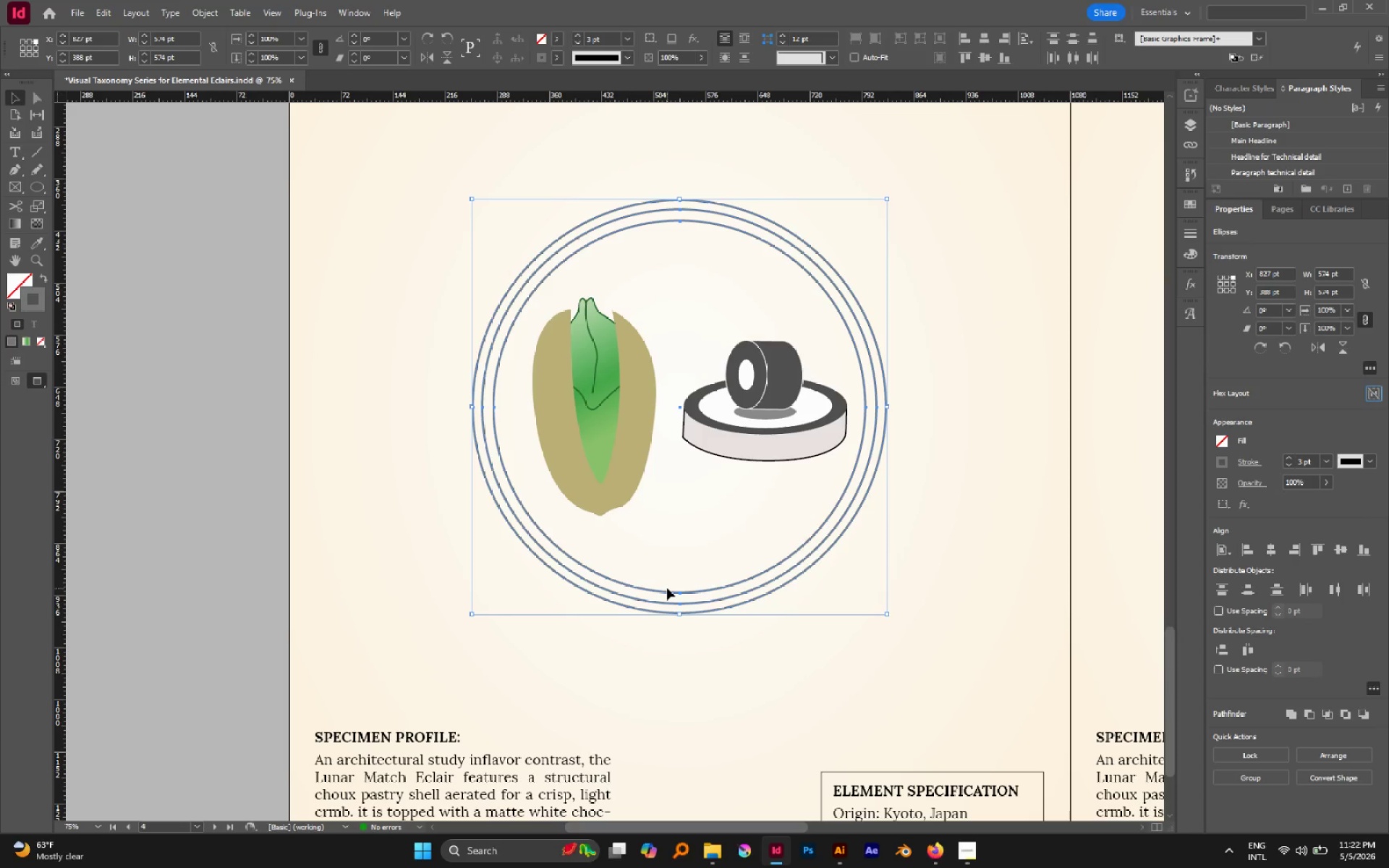 
key(Control+C)
 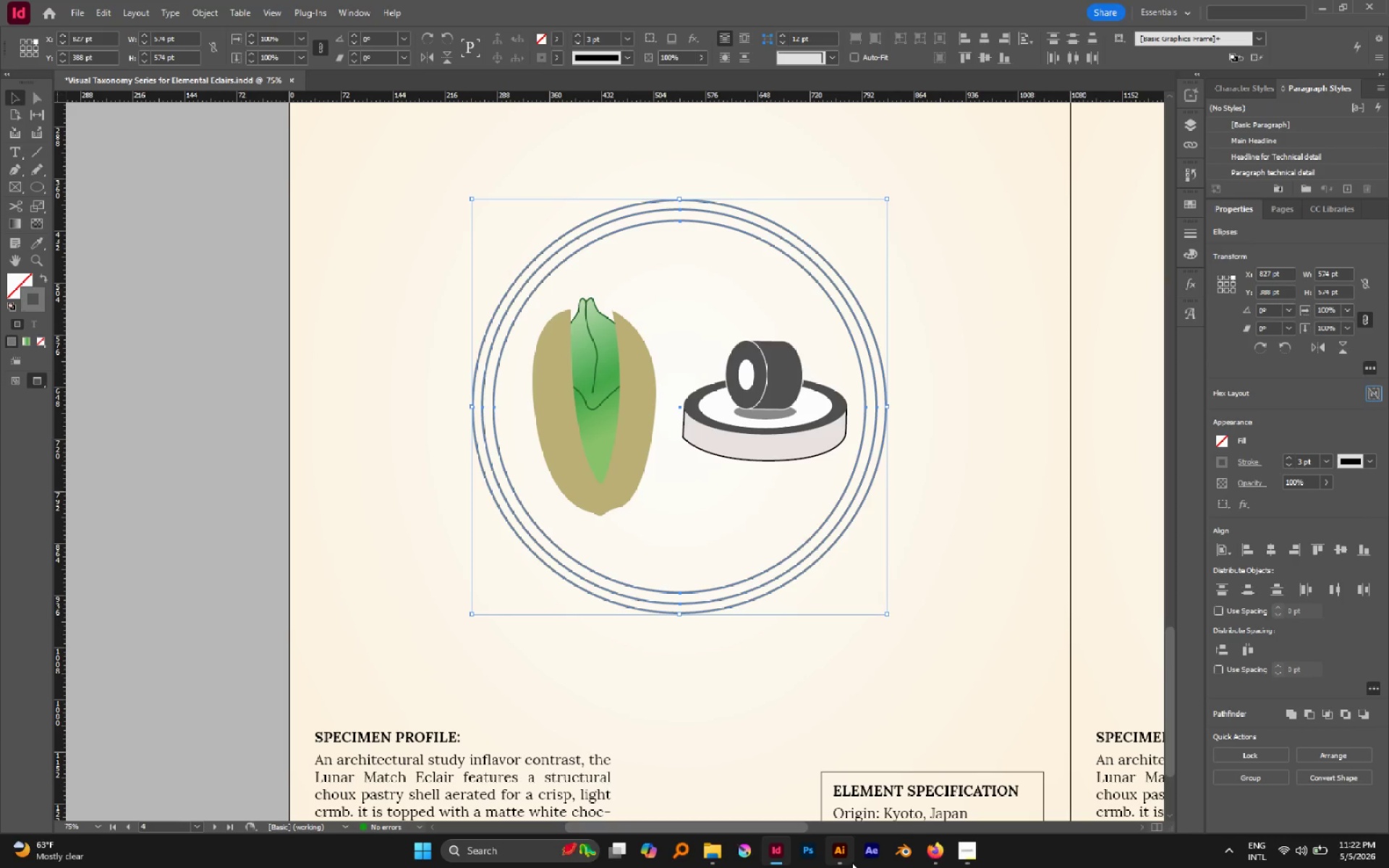 
left_click([851, 861])
 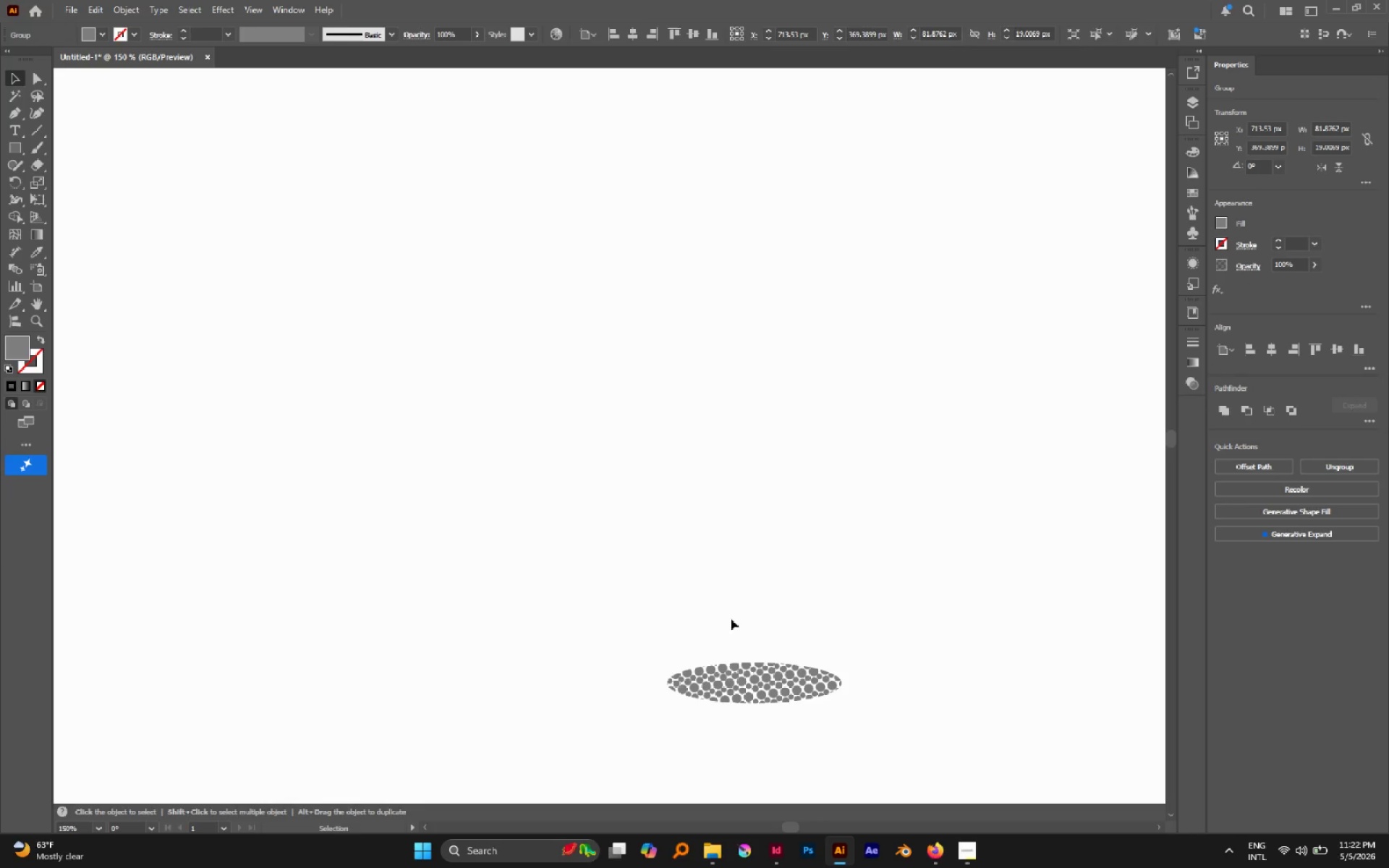 
left_click_drag(start_coordinate=[653, 593], to_coordinate=[892, 739])
 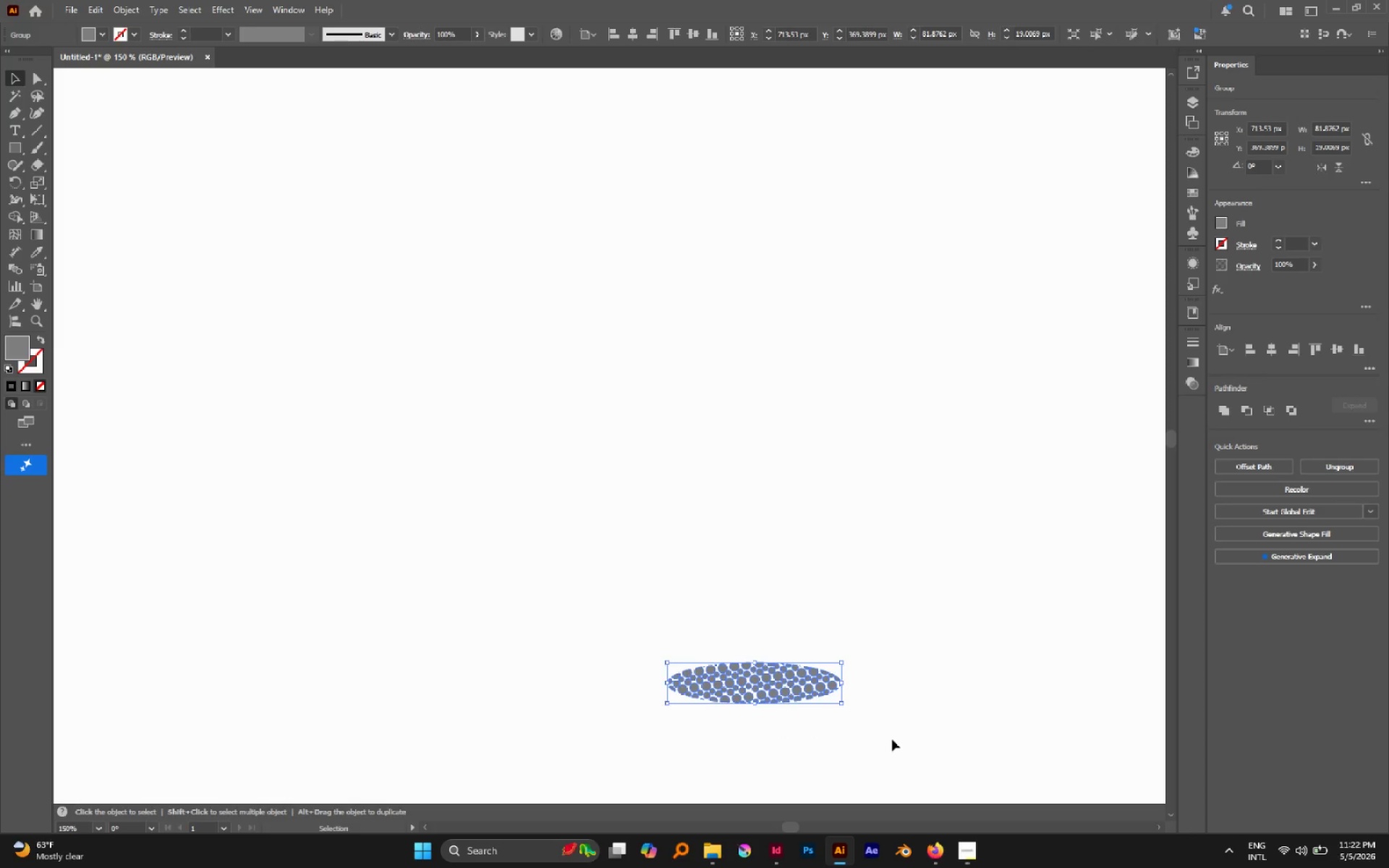 
key(Delete)
 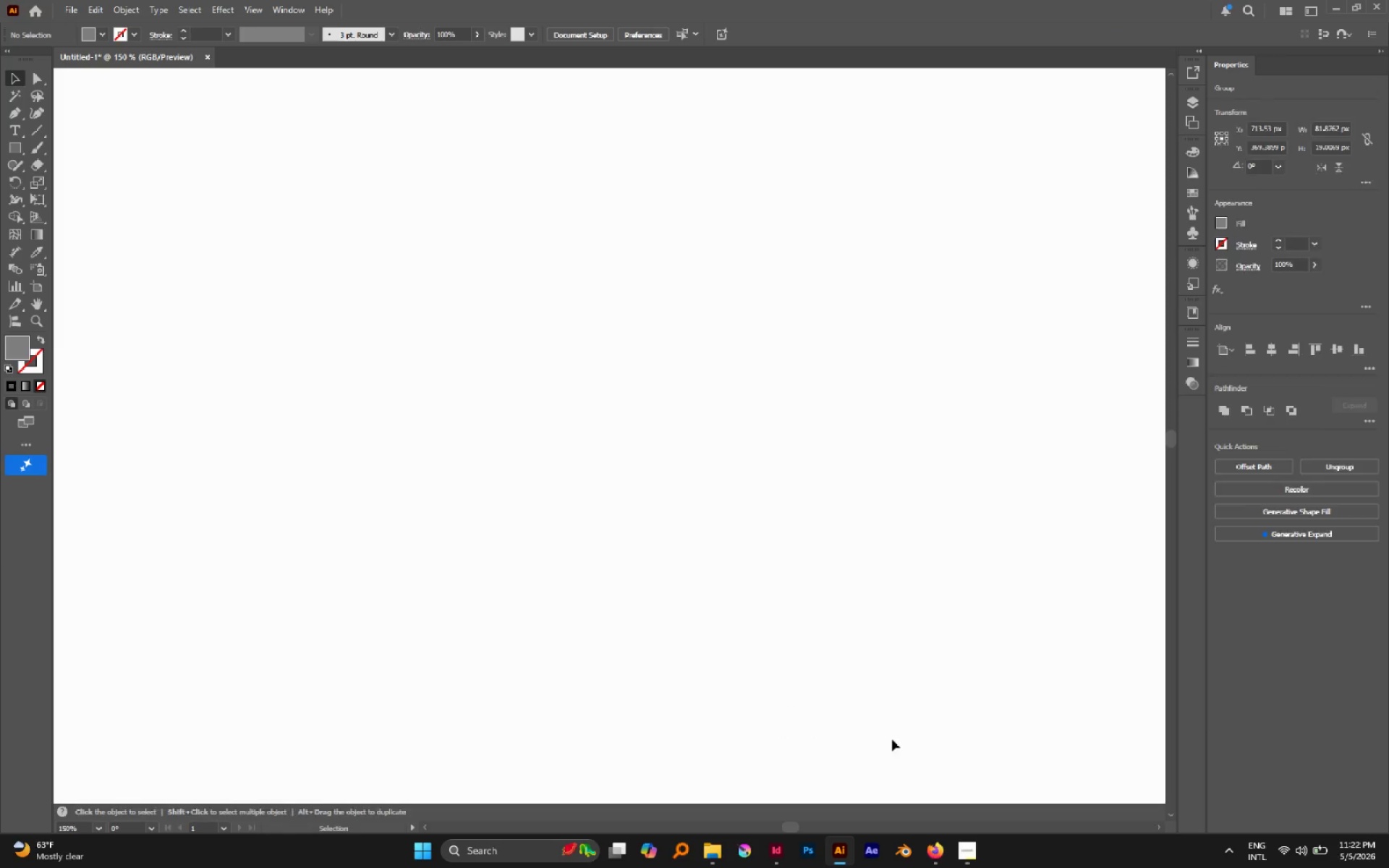 
key(Alt+Control+Shift+V)
 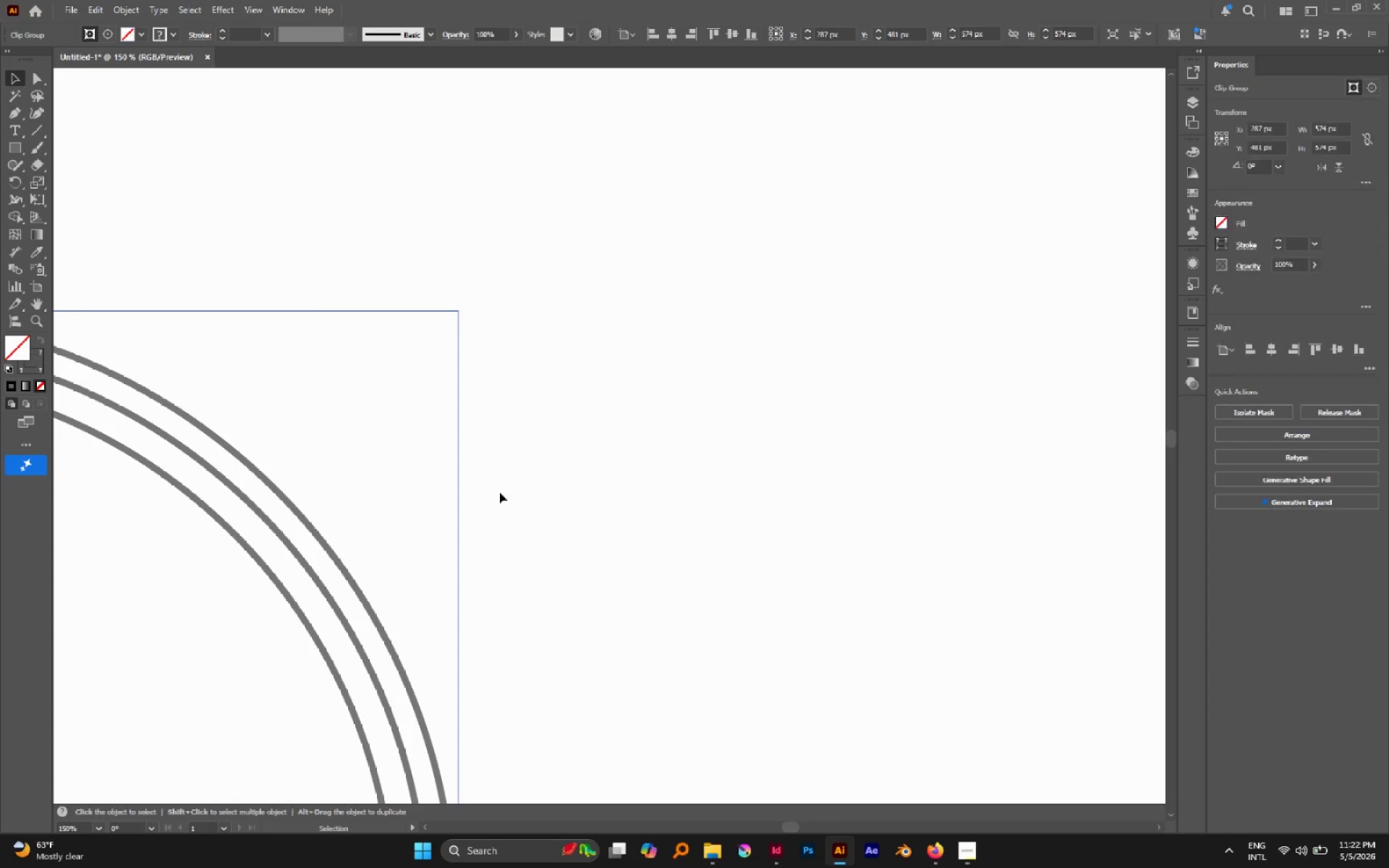 
hold_key(key=AltLeft, duration=0.54)
scroll: coordinate [556, 457], scroll_direction: down, amount: 1.0
 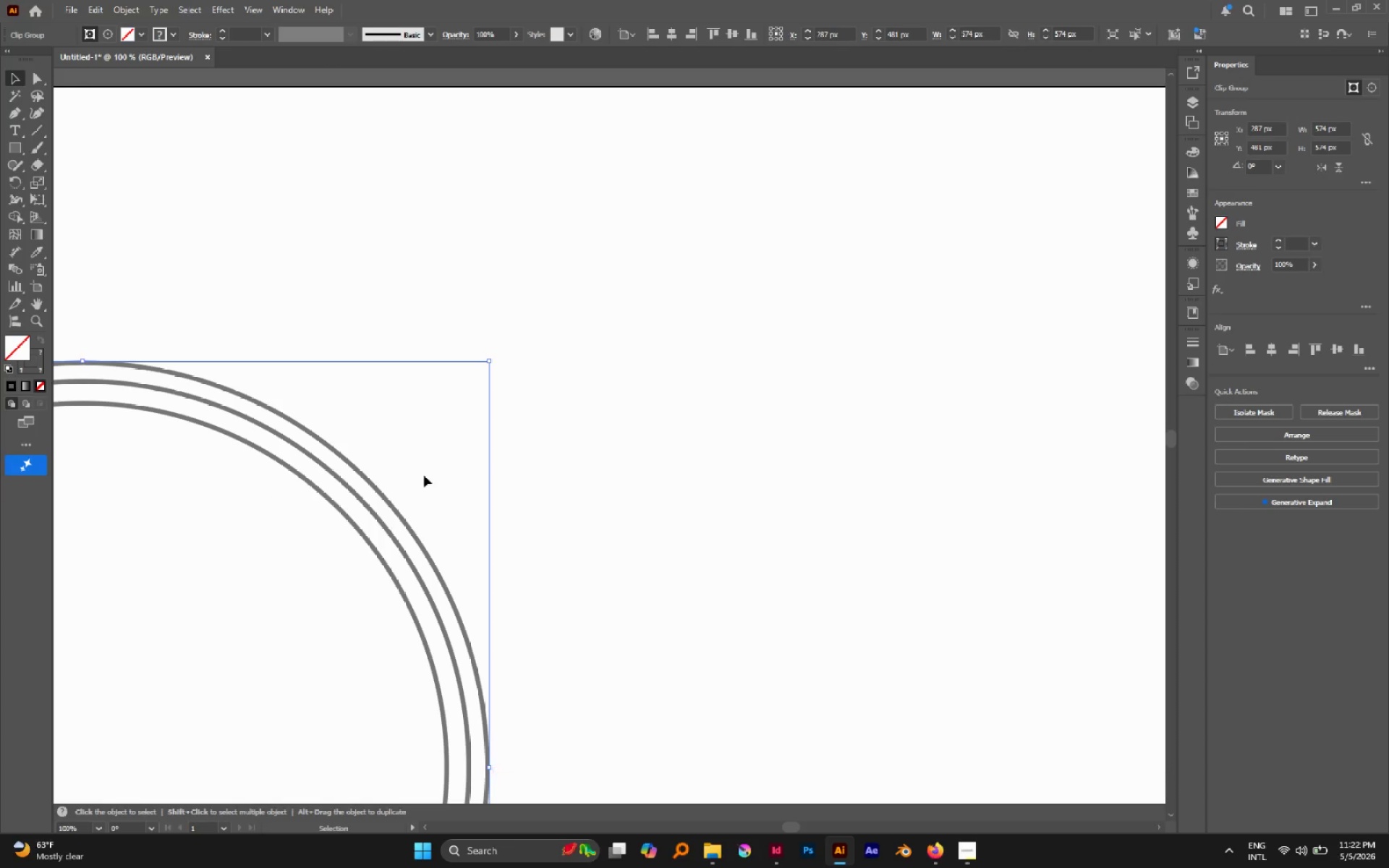 
hold_key(key=Space, duration=0.46)
 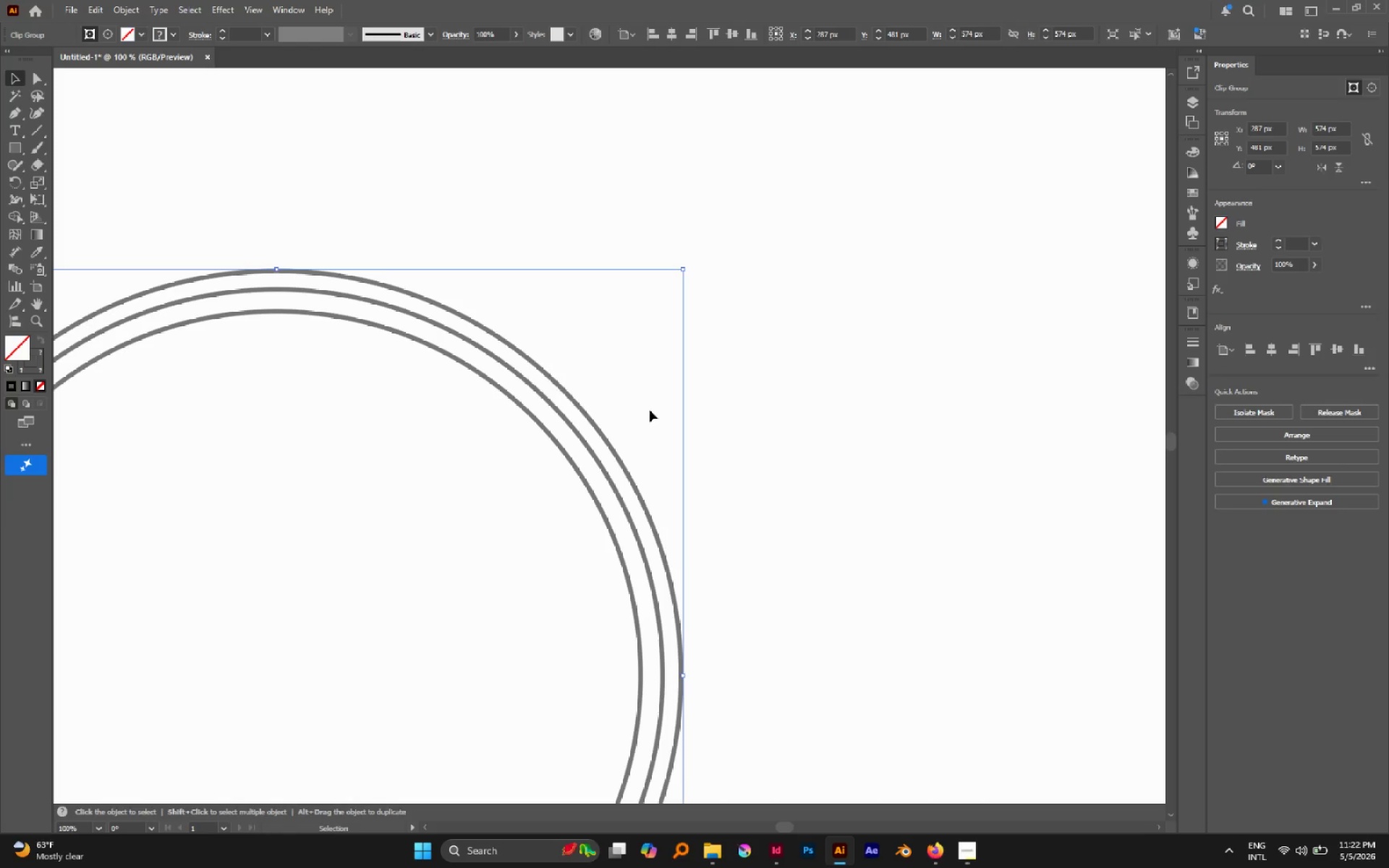 
left_click_drag(start_coordinate=[456, 491], to_coordinate=[650, 415])
 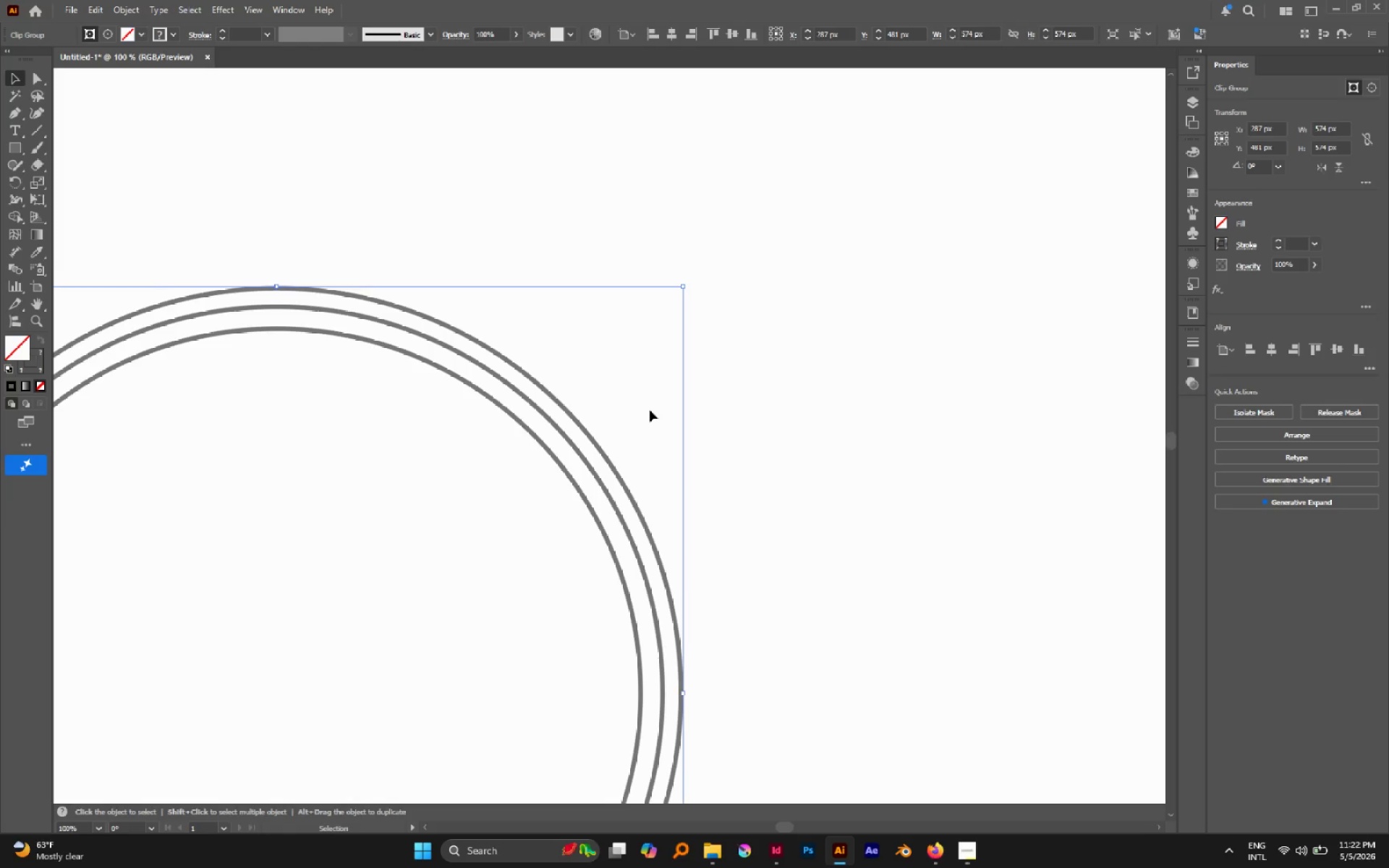 
scroll: coordinate [650, 410], scroll_direction: down, amount: 1.0
 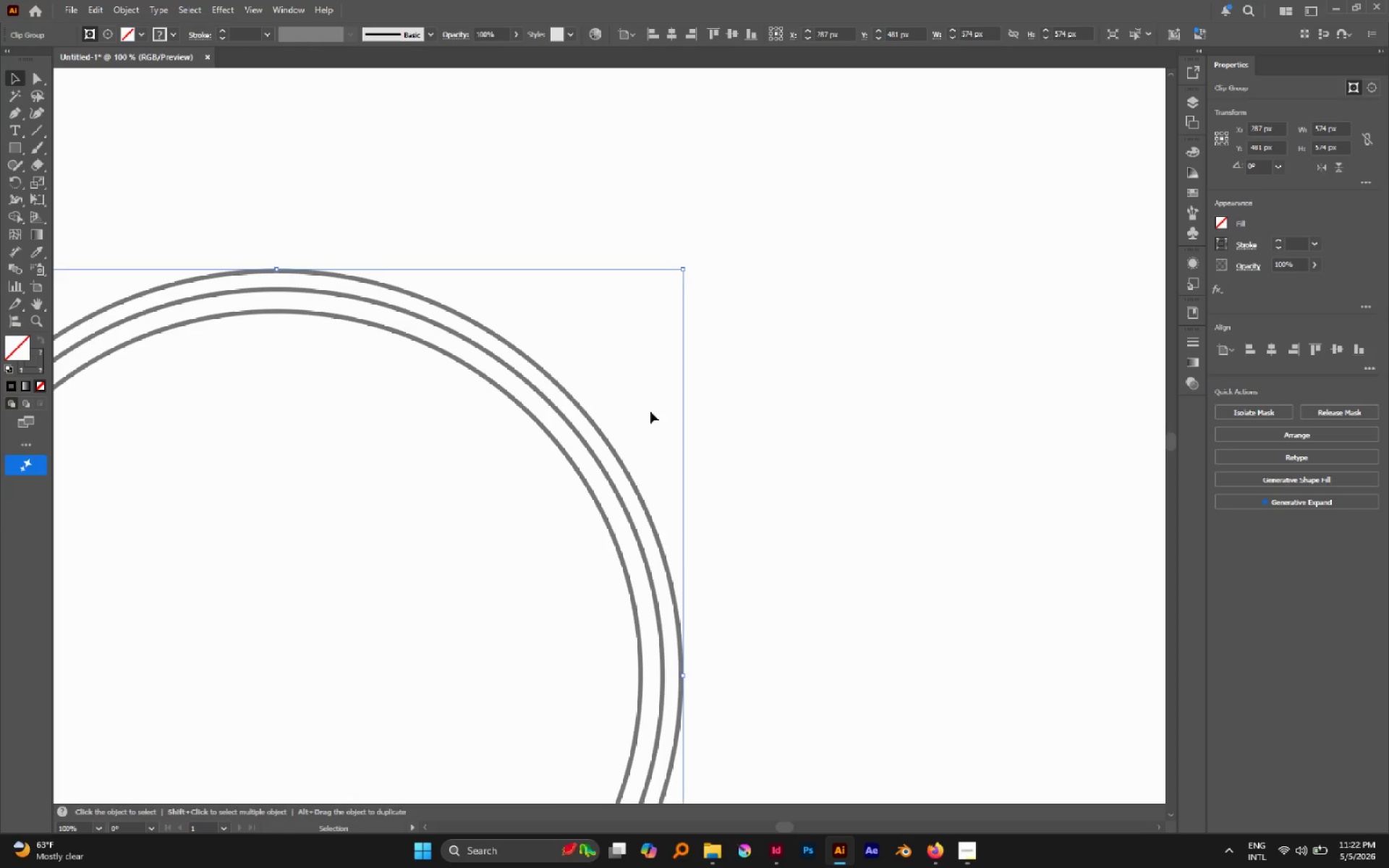 
hold_key(key=AltLeft, duration=0.45)
scroll: coordinate [650, 412], scroll_direction: down, amount: 1.0
 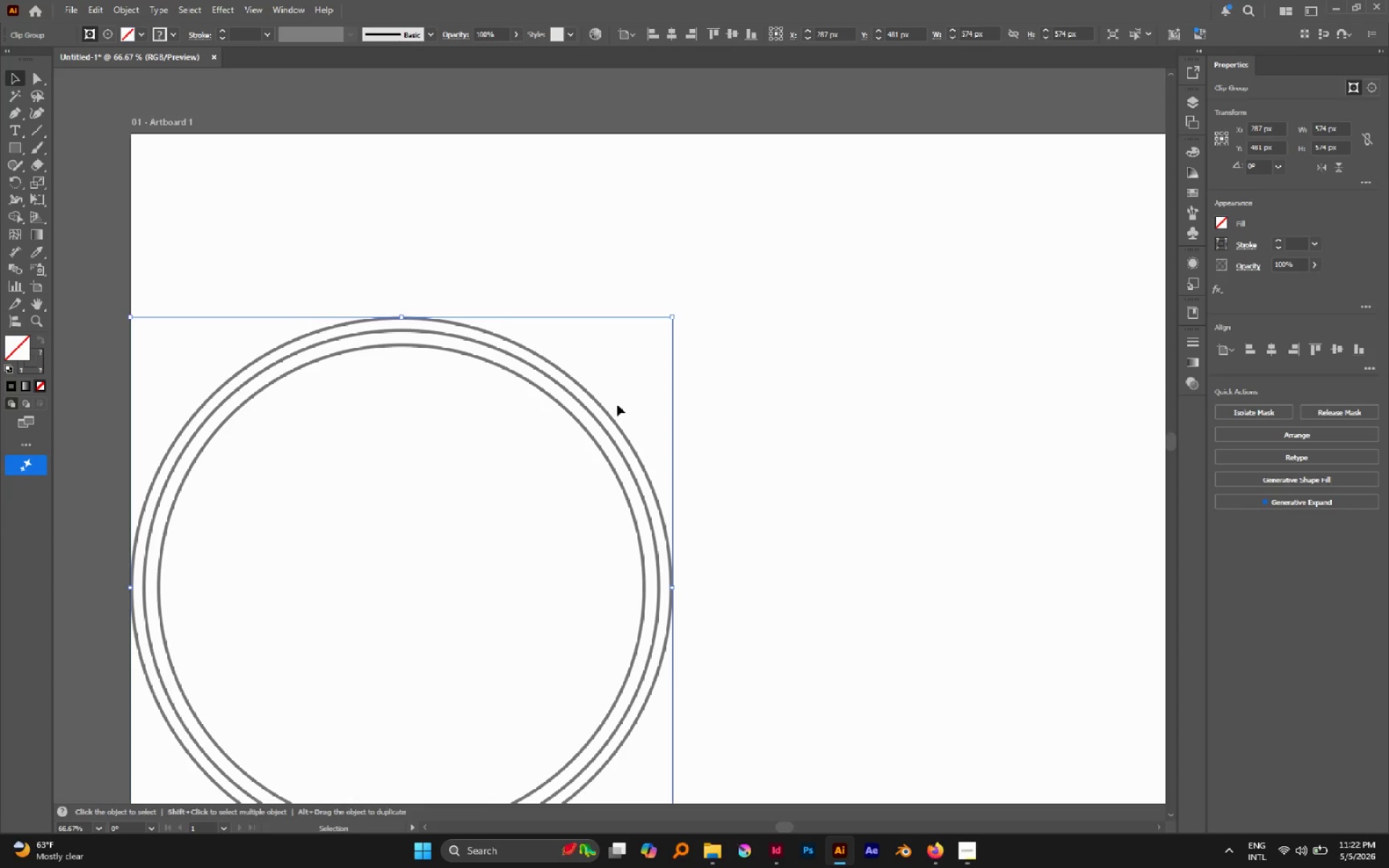 
hold_key(key=ShiftLeft, duration=1.61)
left_click_drag(start_coordinate=[674, 316], to_coordinate=[576, 439])
 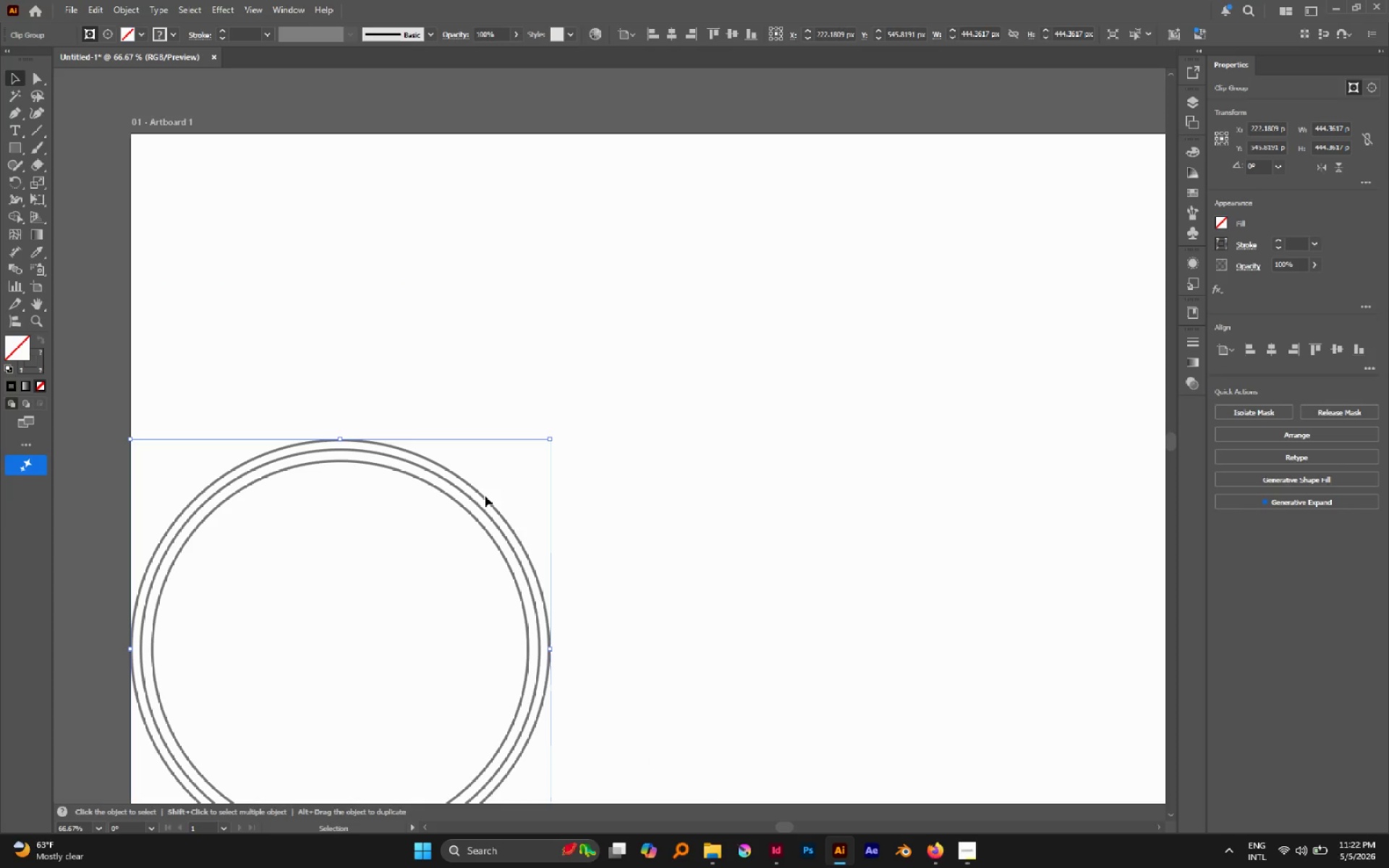 
left_click_drag(start_coordinate=[485, 496], to_coordinate=[716, 375])
 